 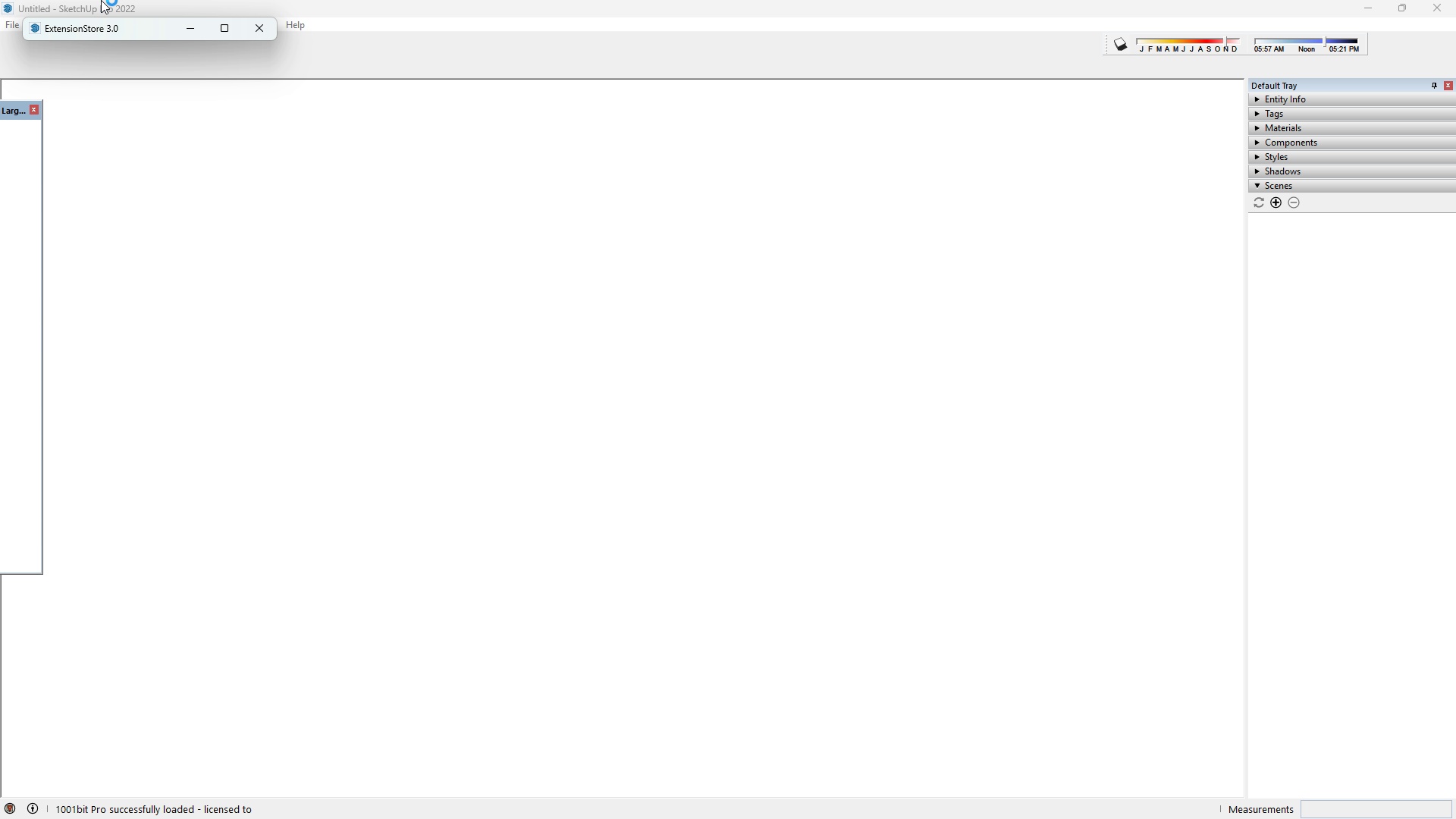 
key(Enter)
 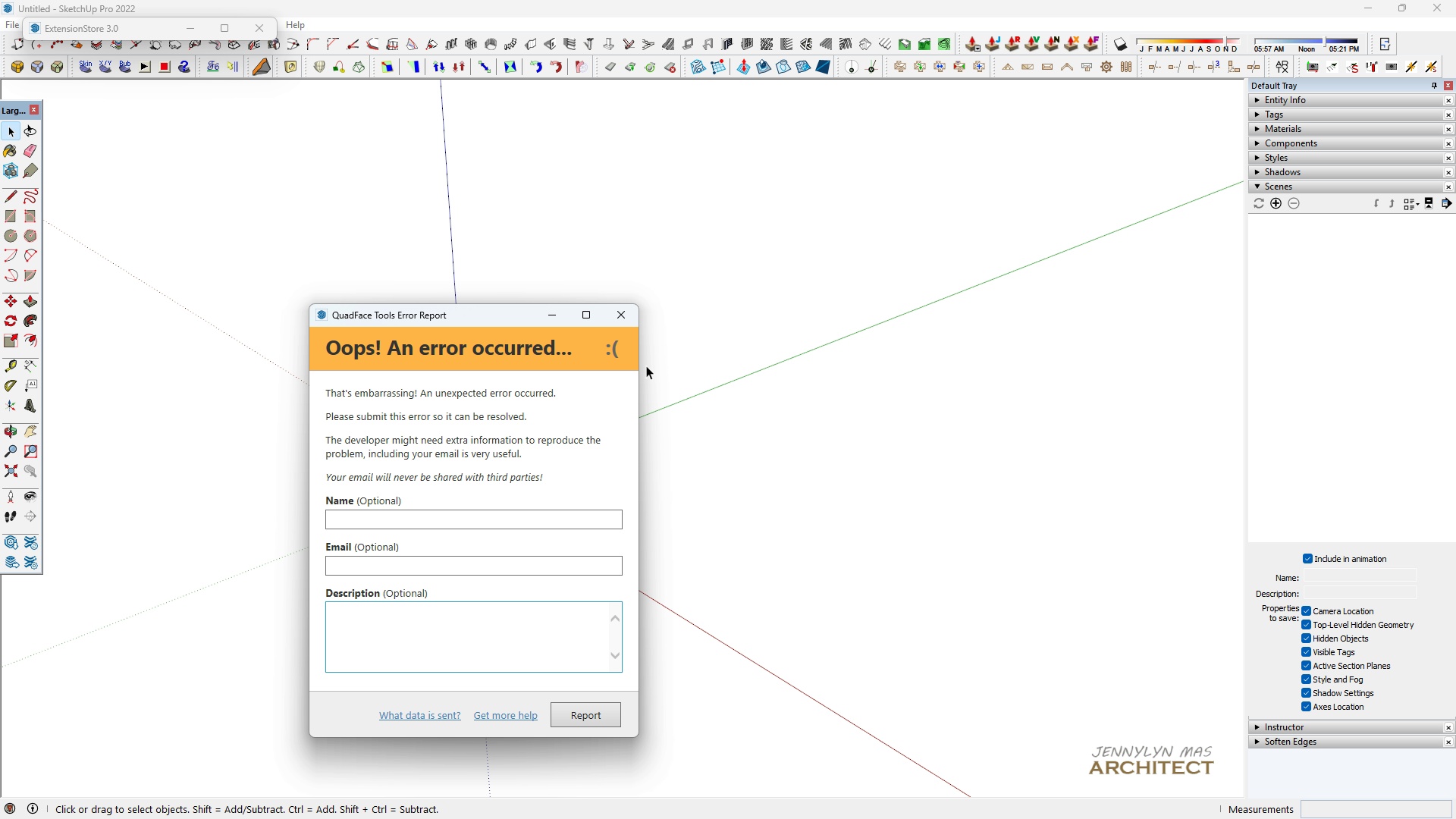 
left_click([628, 322])
 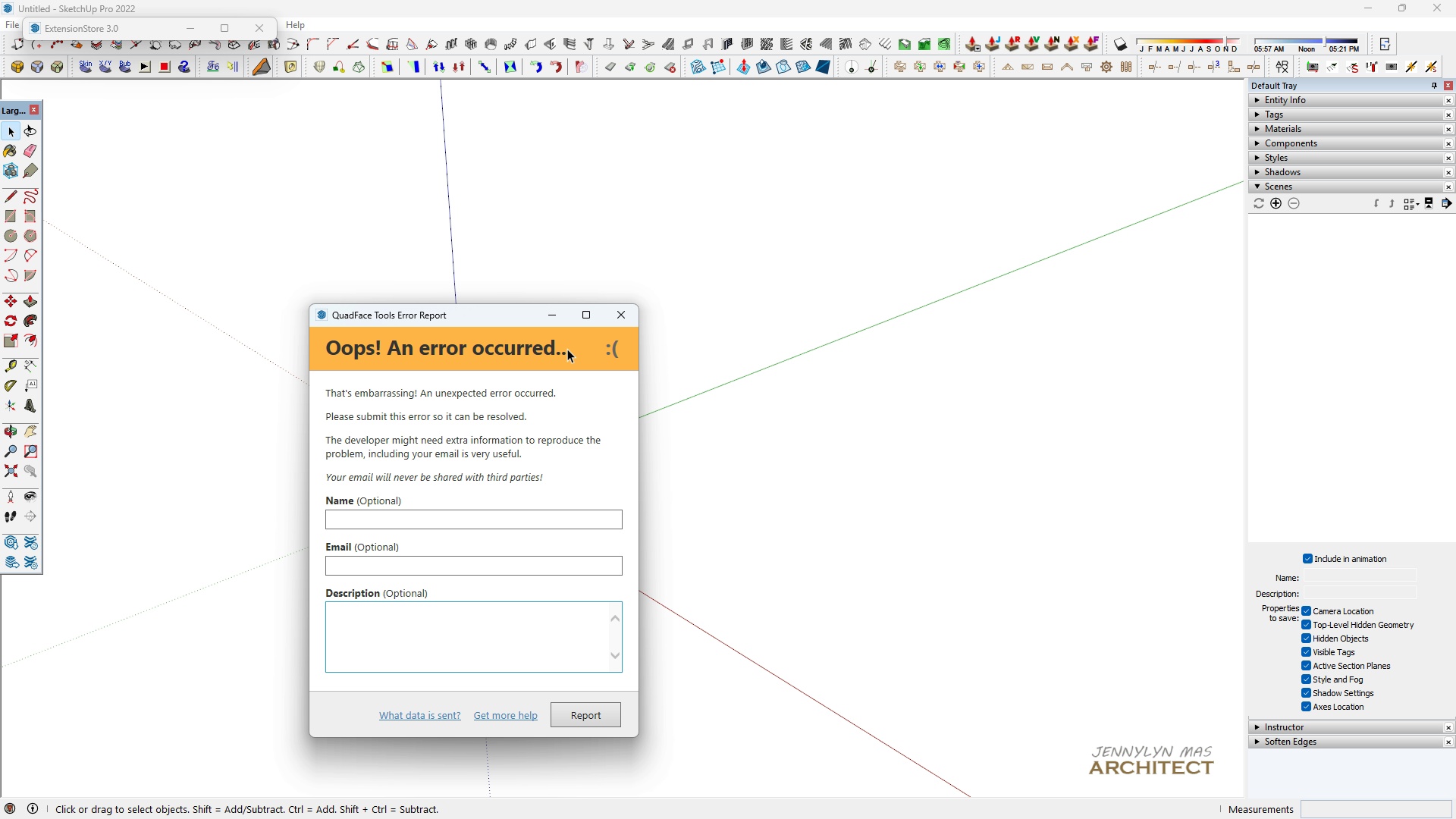 
left_click([625, 311])
 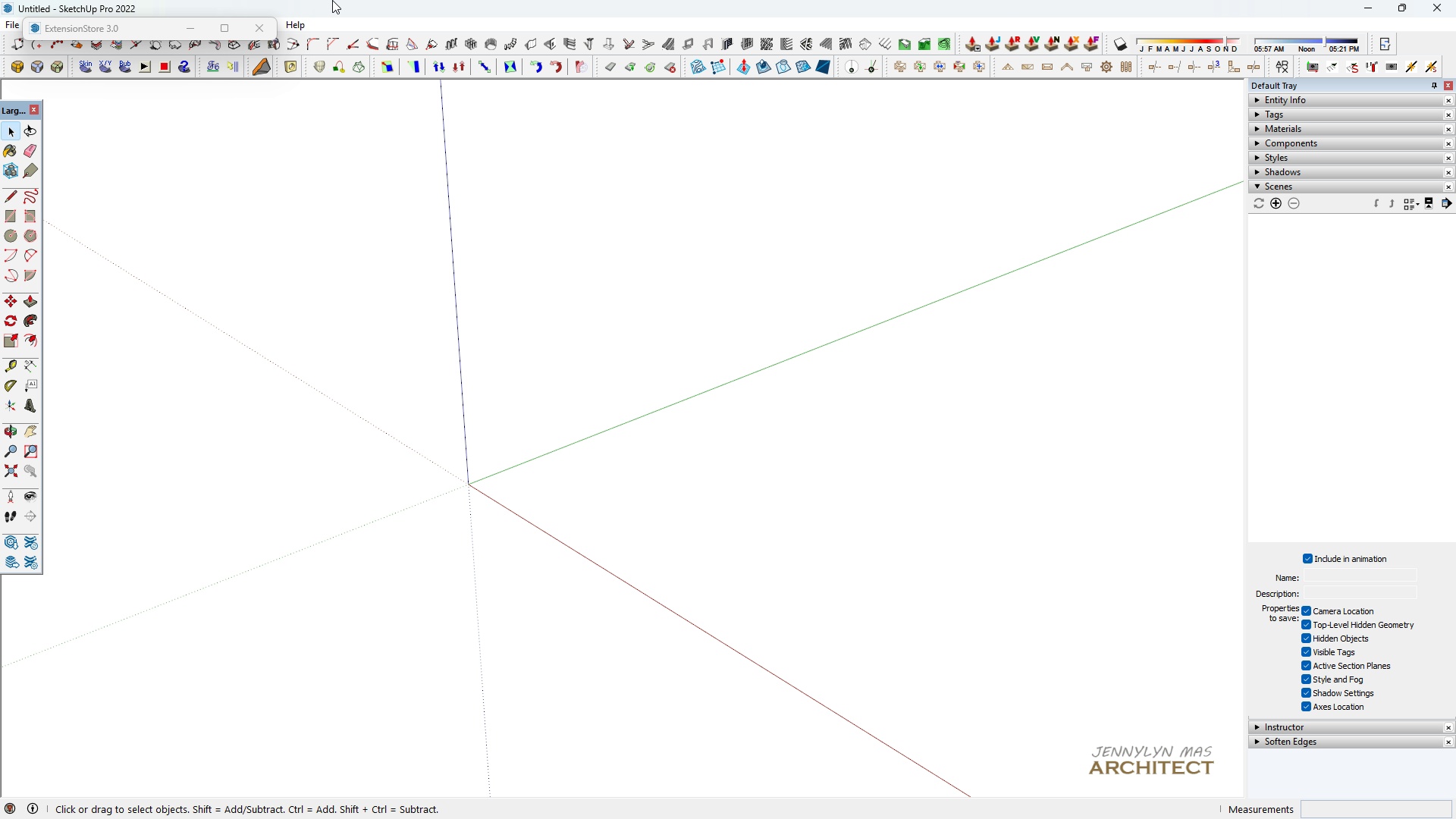 
left_click([265, 28])
 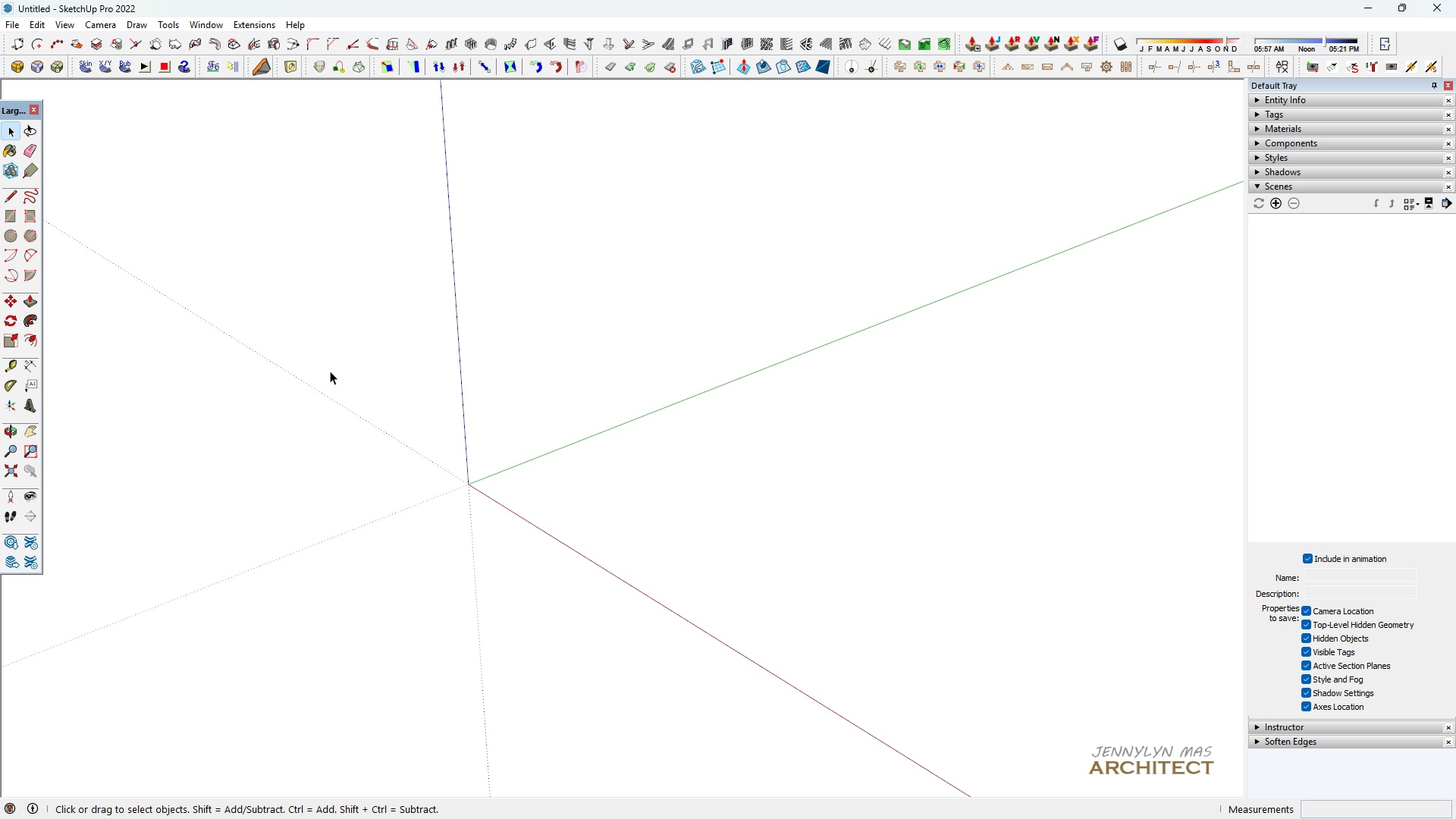 
left_click([334, 366])
 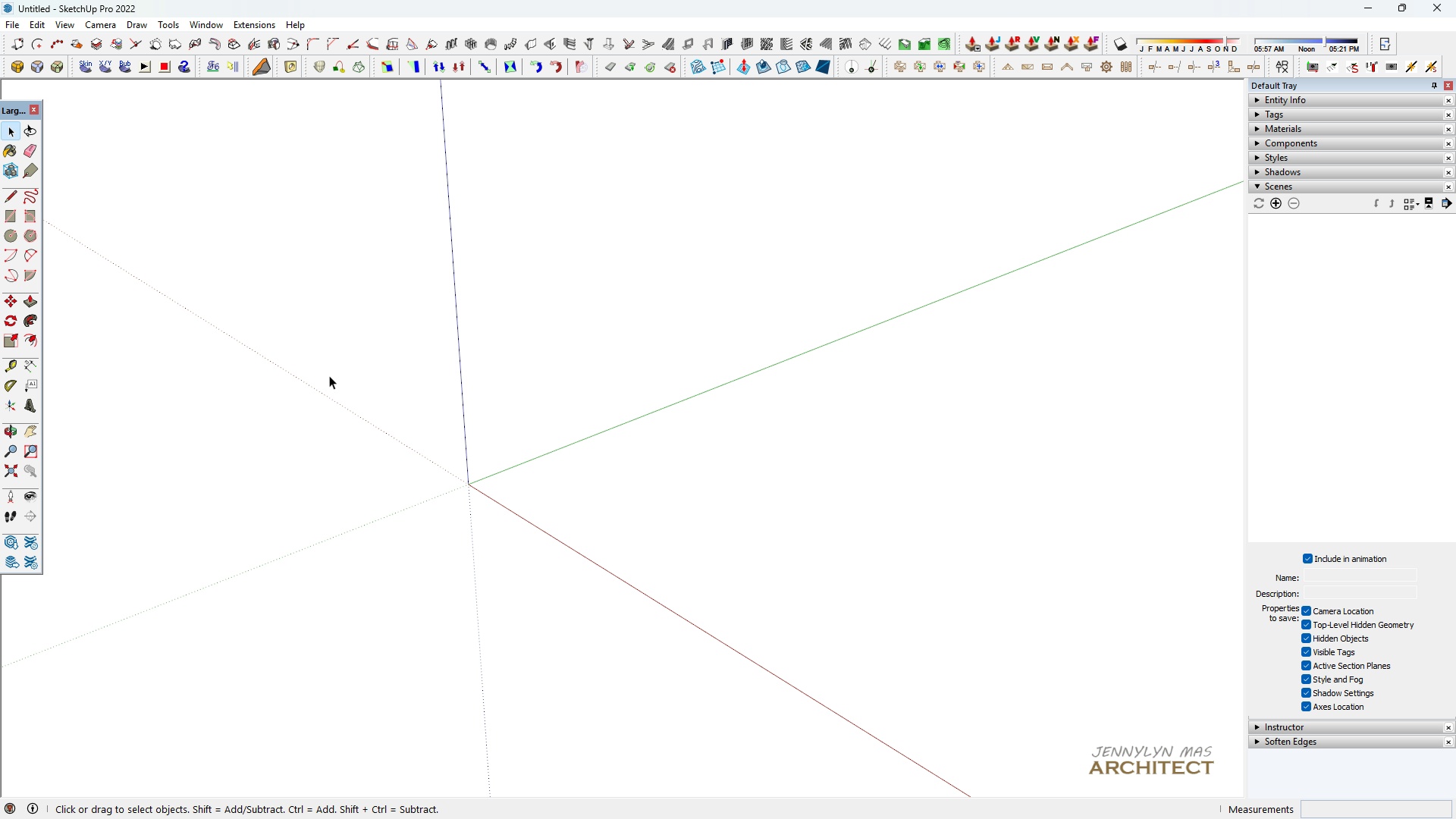 
key(Space)
 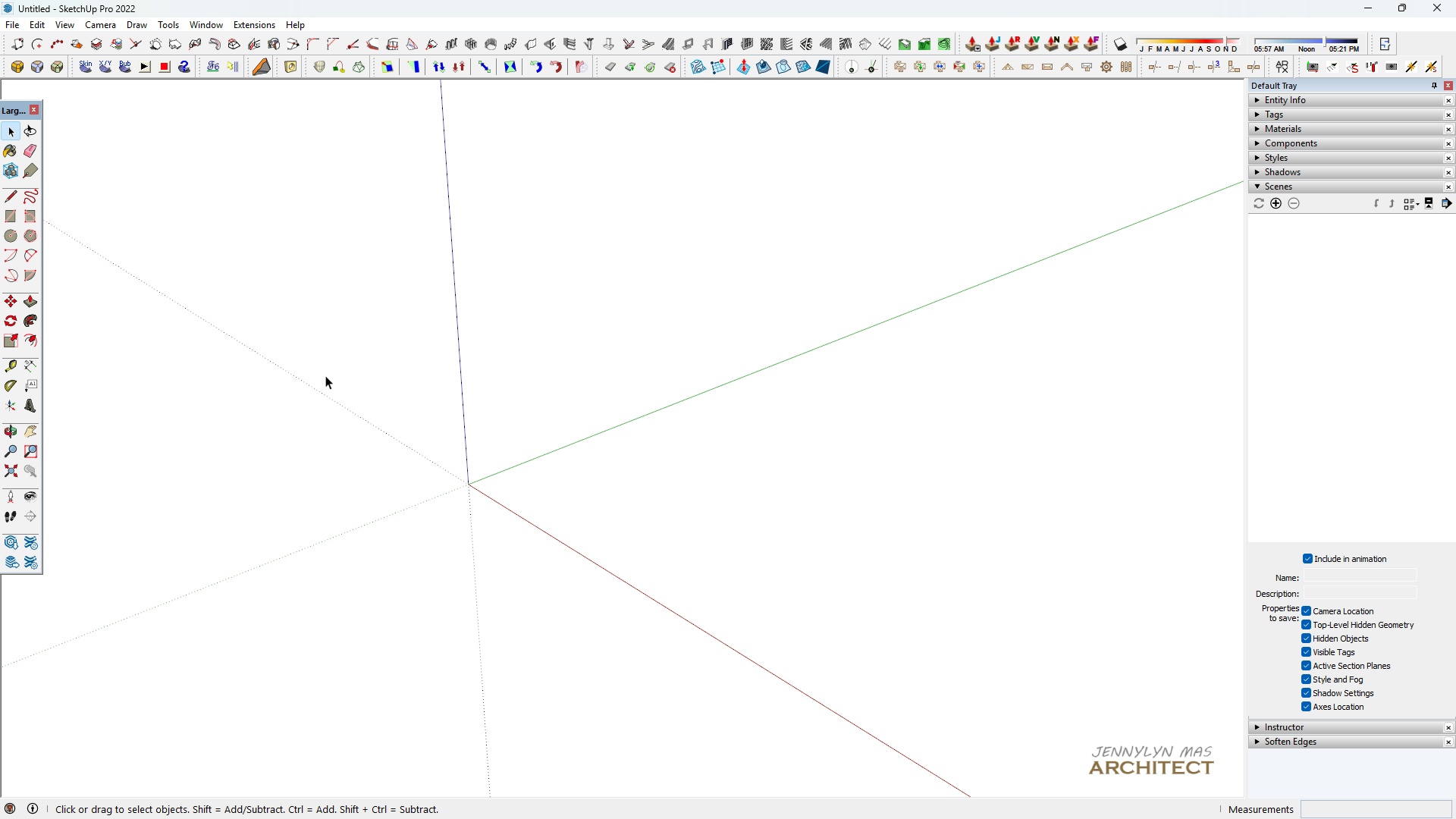 
key(H)
 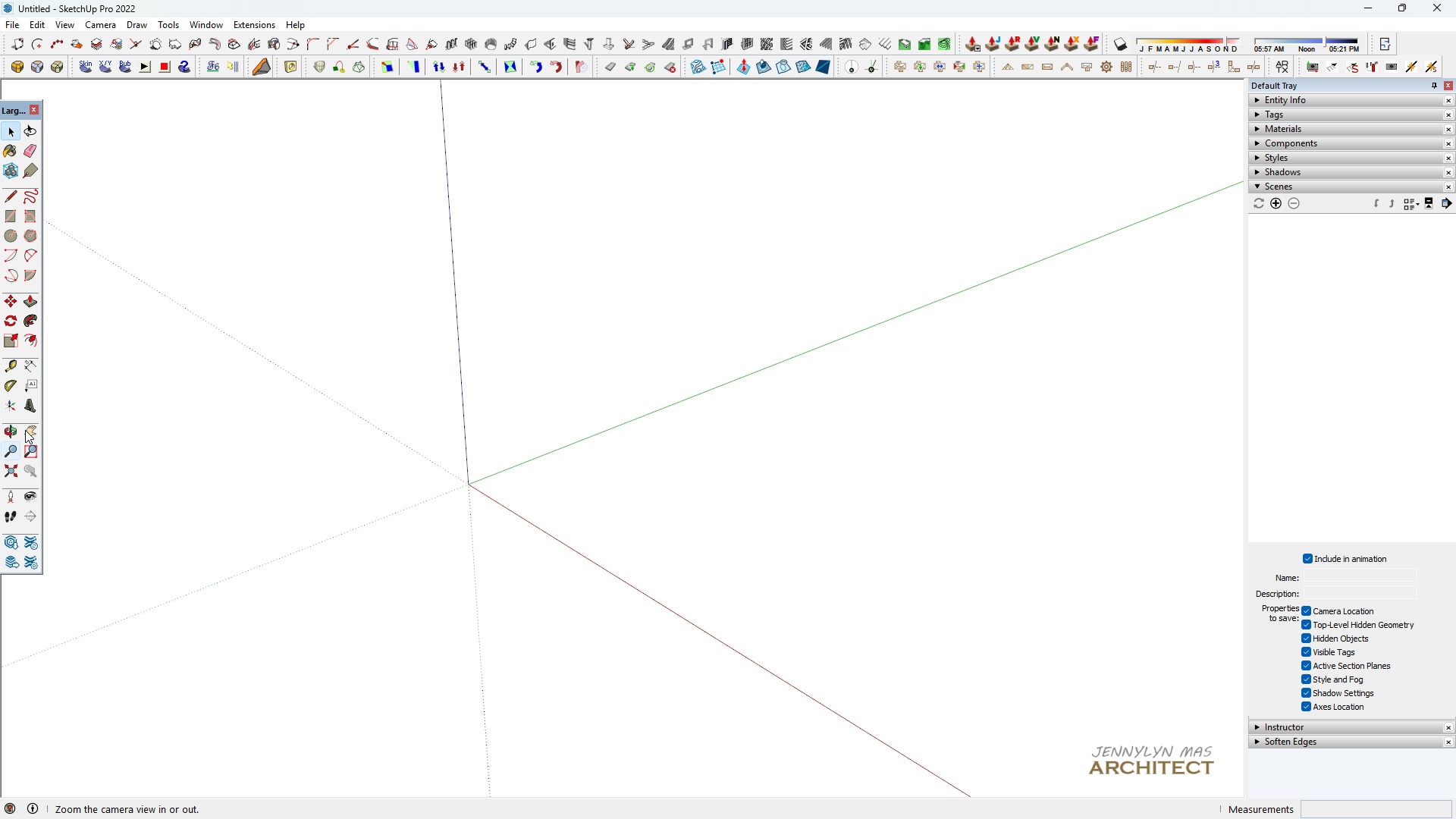 
double_click([30, 431])
 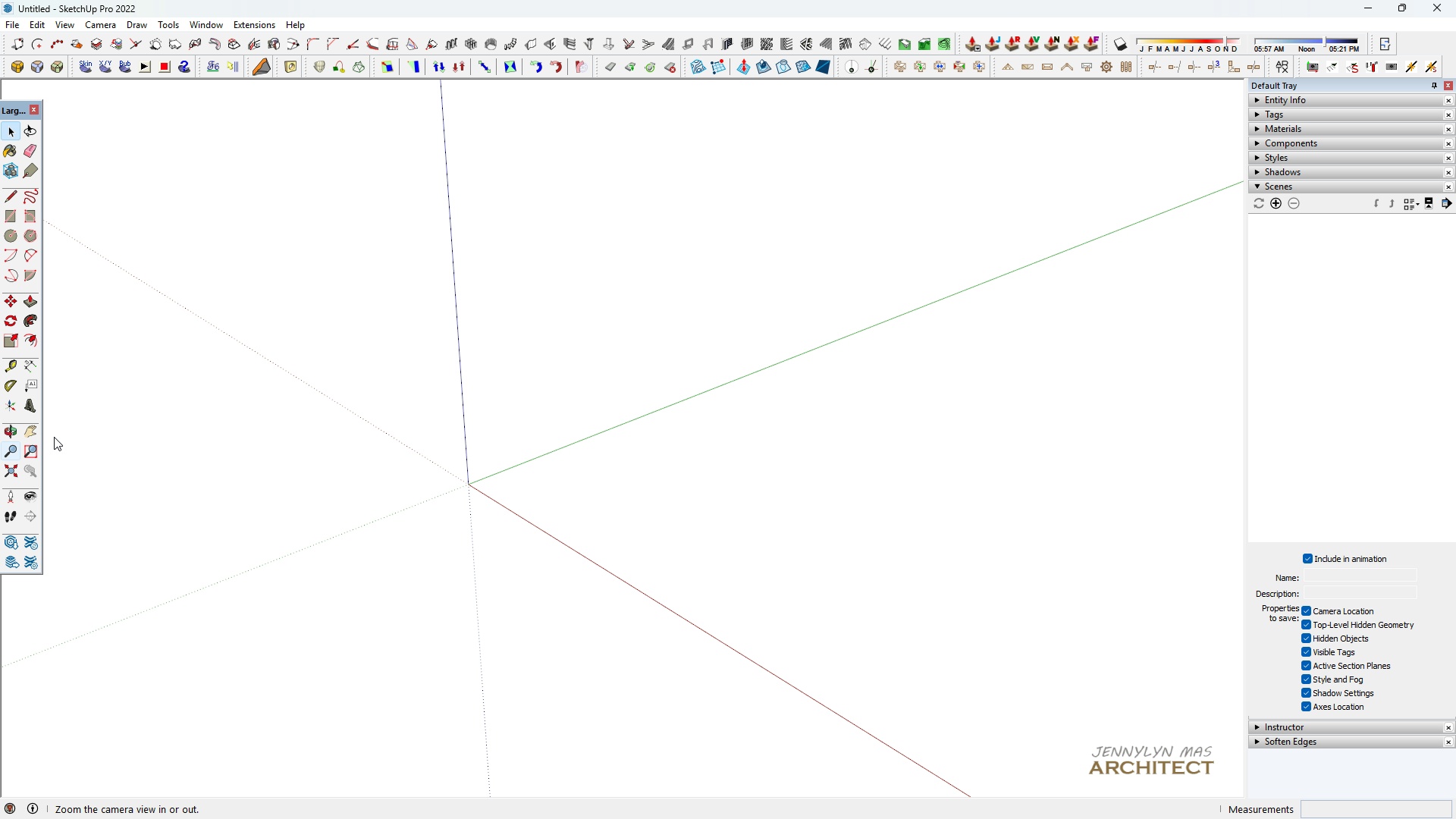 
triple_click([30, 431])
 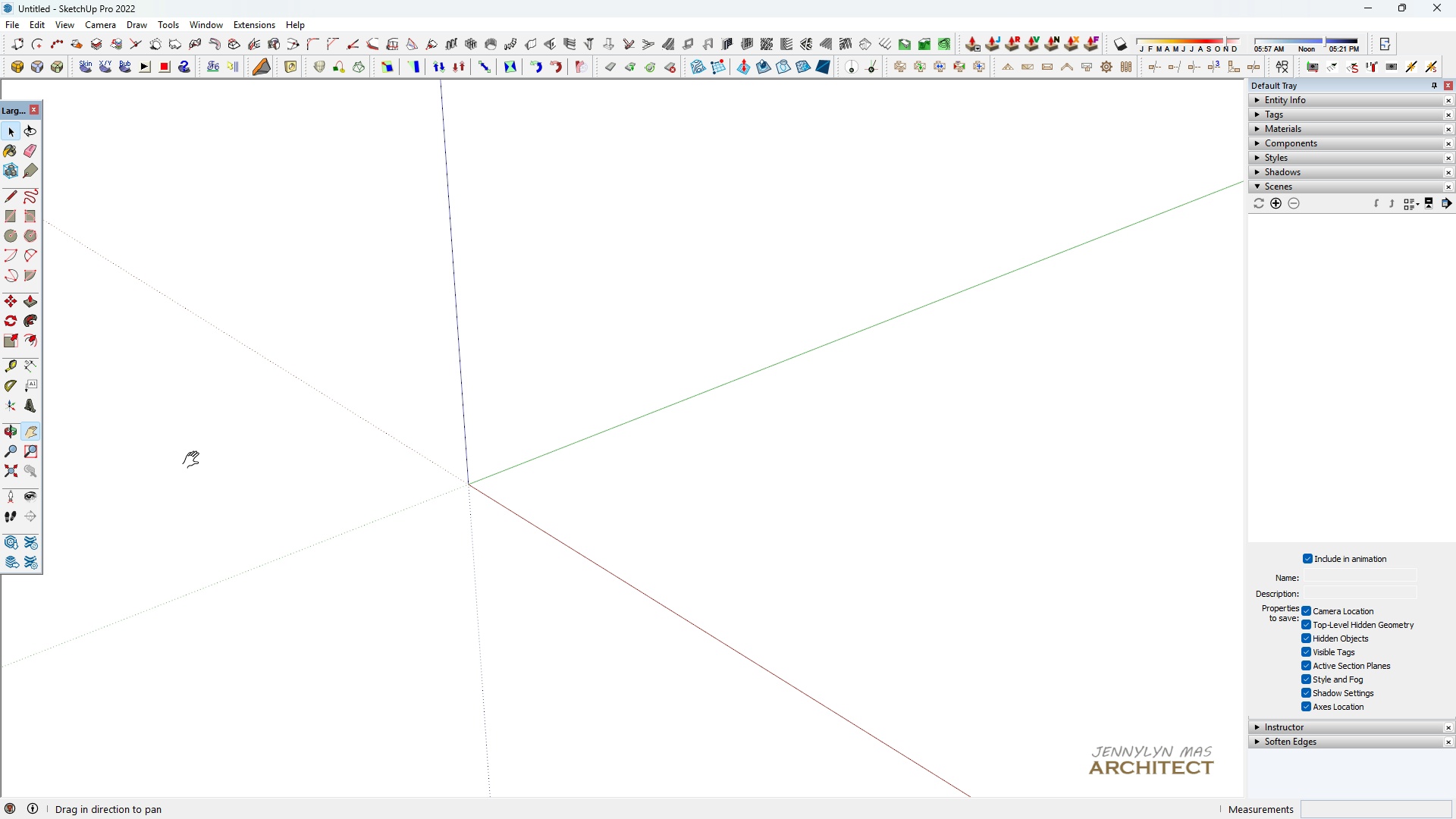 
left_click_drag(start_coordinate=[226, 466], to_coordinate=[238, 510])
 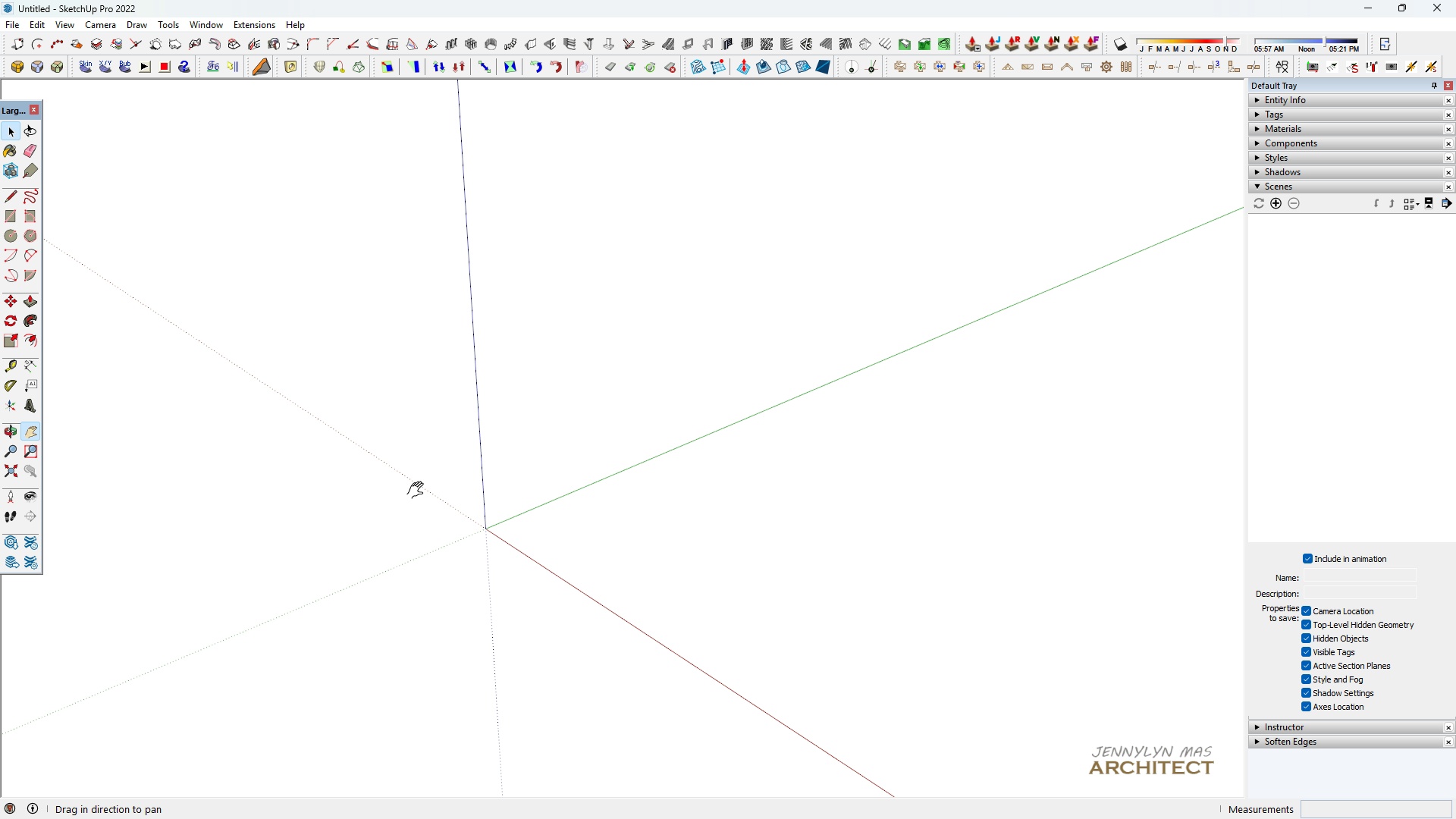 
scroll: coordinate [414, 489], scroll_direction: up, amount: 6.0
 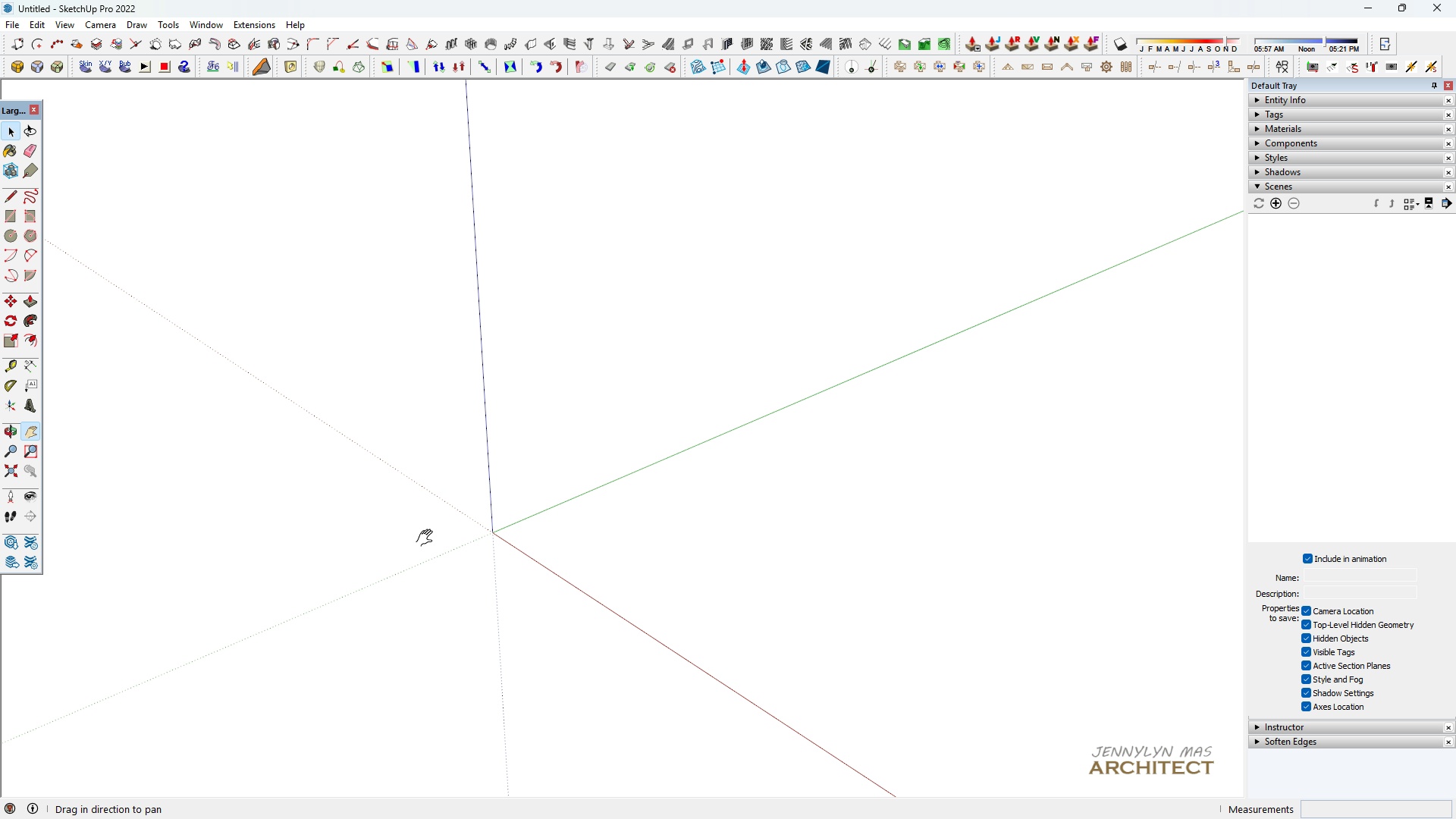 
left_click_drag(start_coordinate=[427, 537], to_coordinate=[427, 526])
 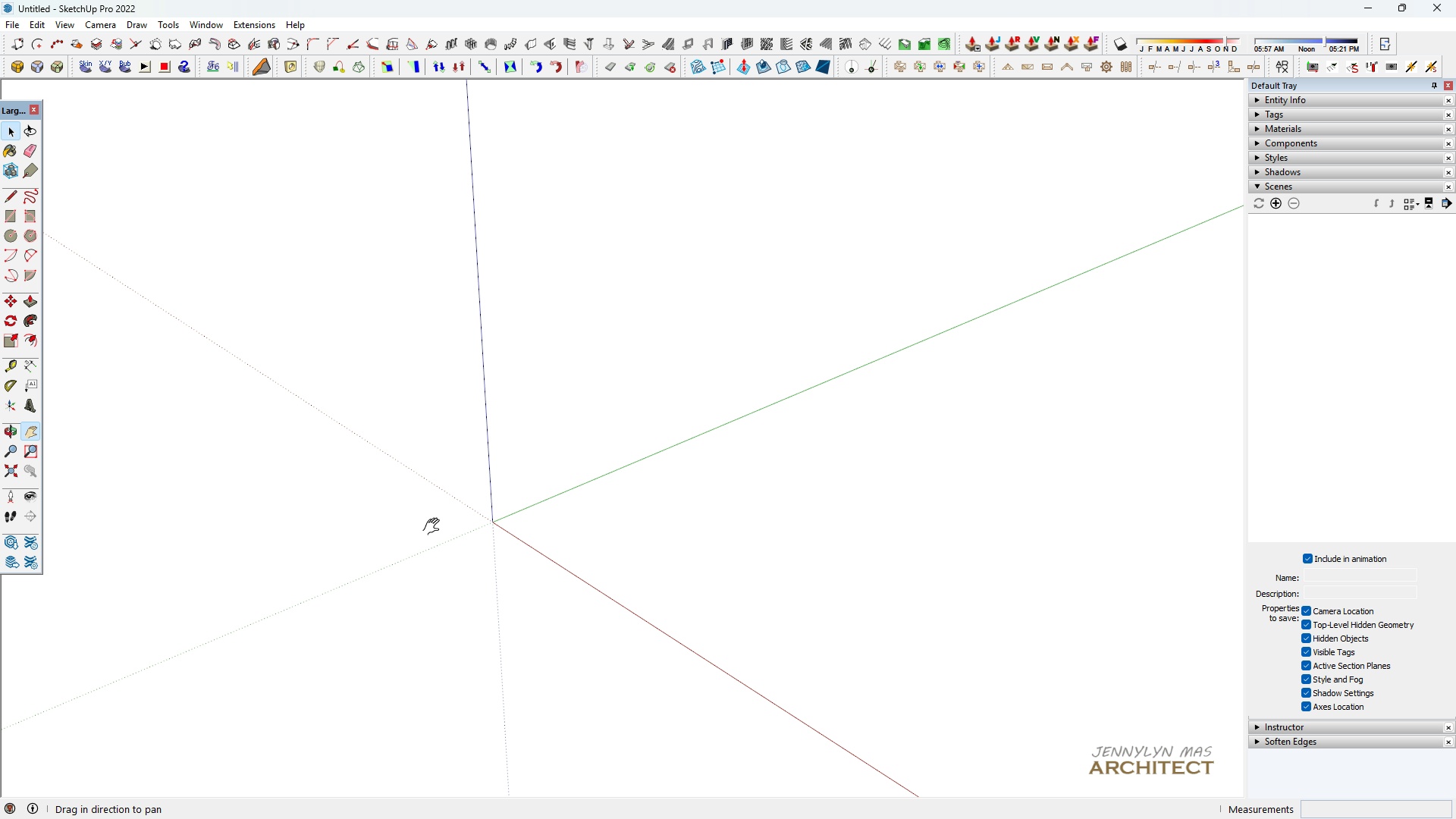 
key(R)
 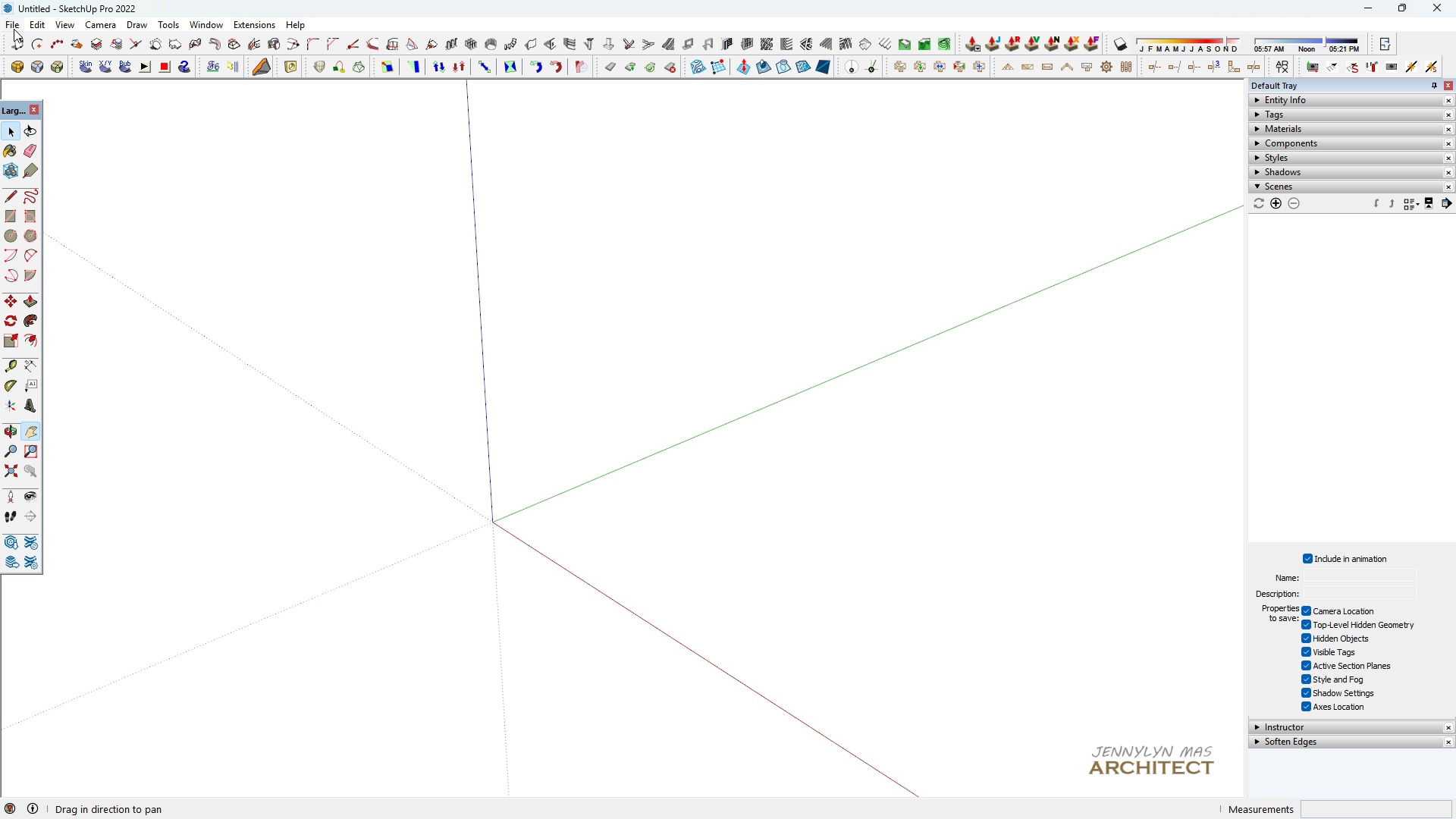 
left_click([14, 29])
 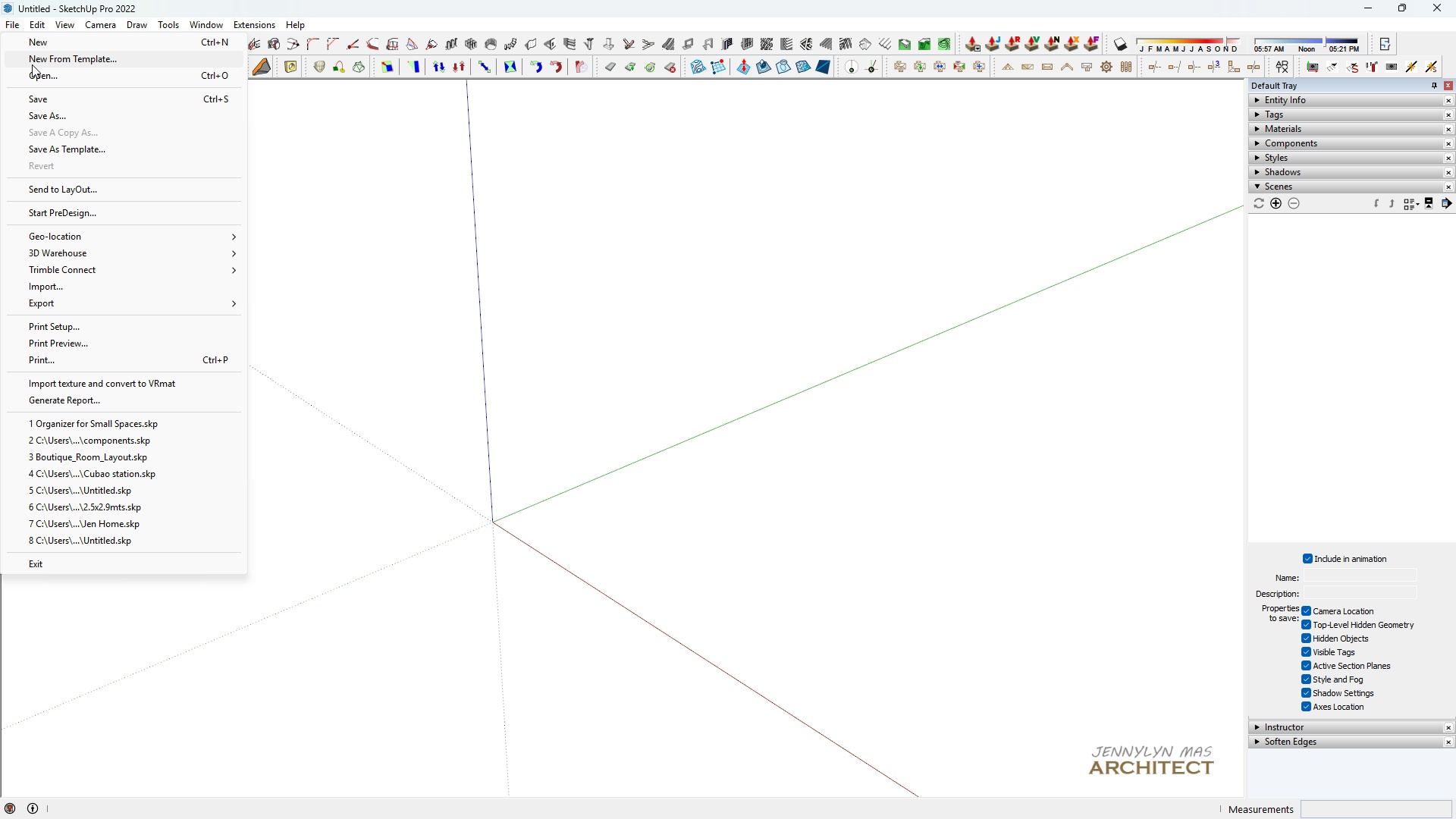 
left_click([33, 116])
 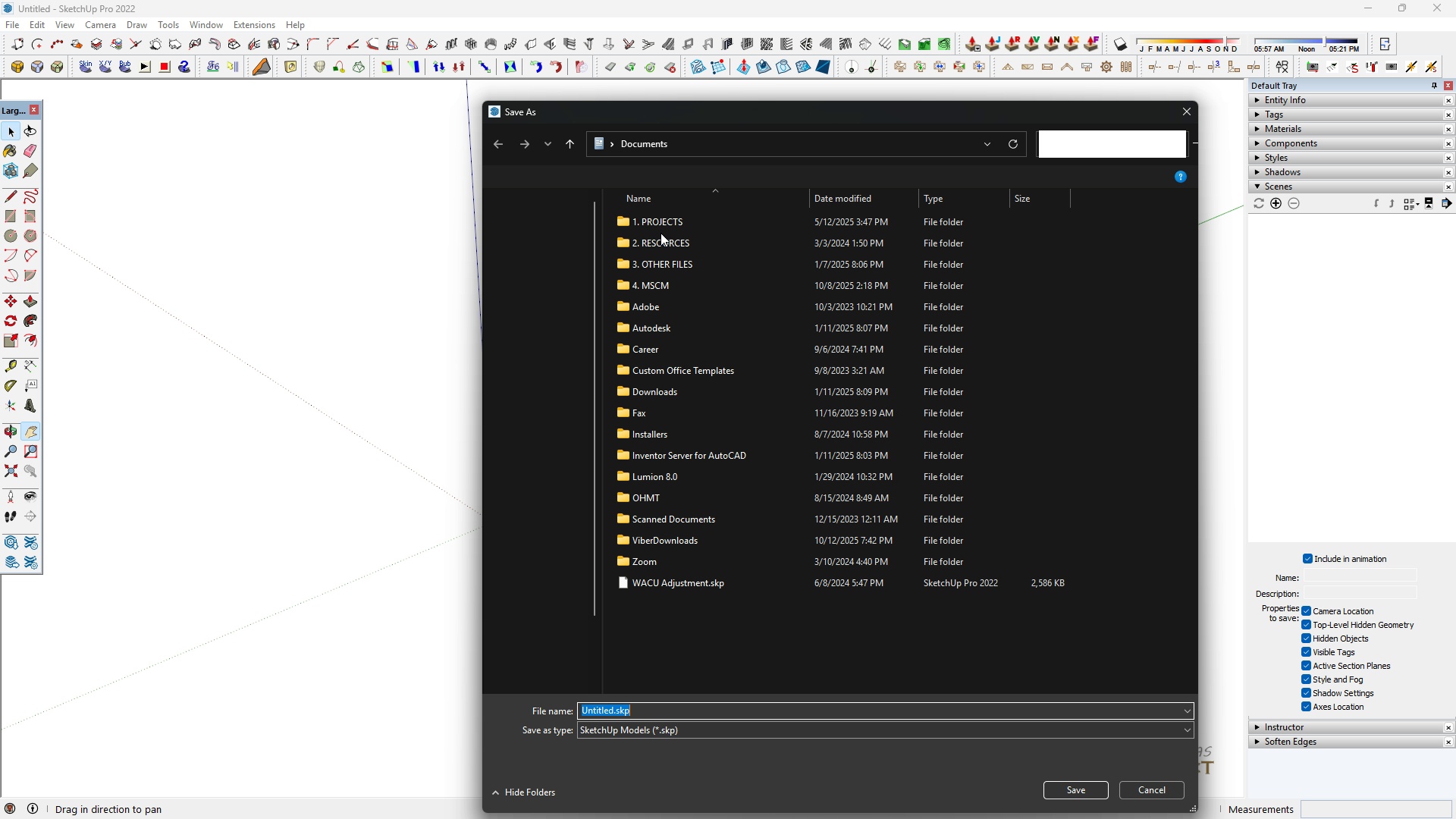 
wait(25.76)
 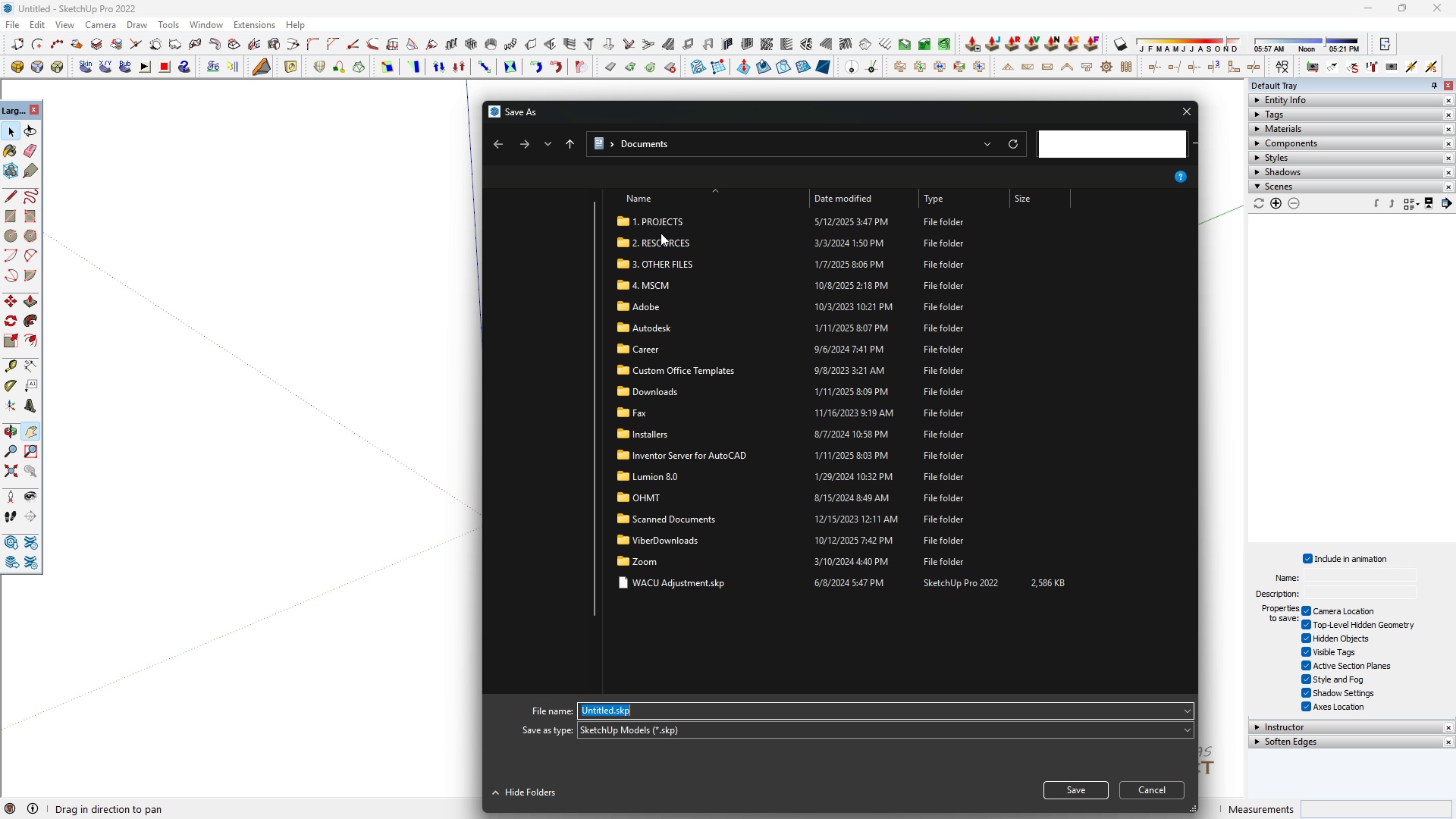 
left_click([543, 331])
 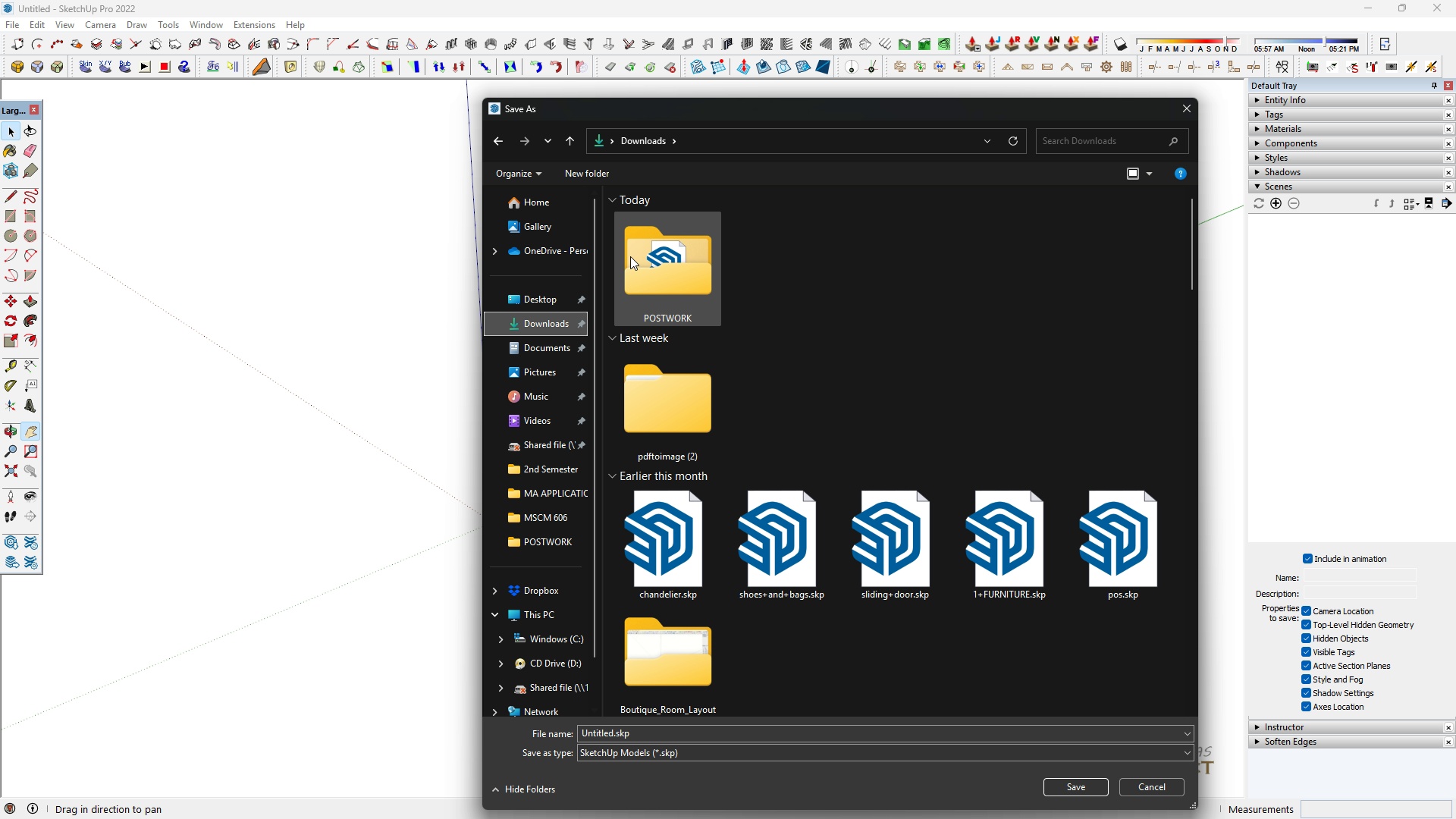 
double_click([630, 256])
 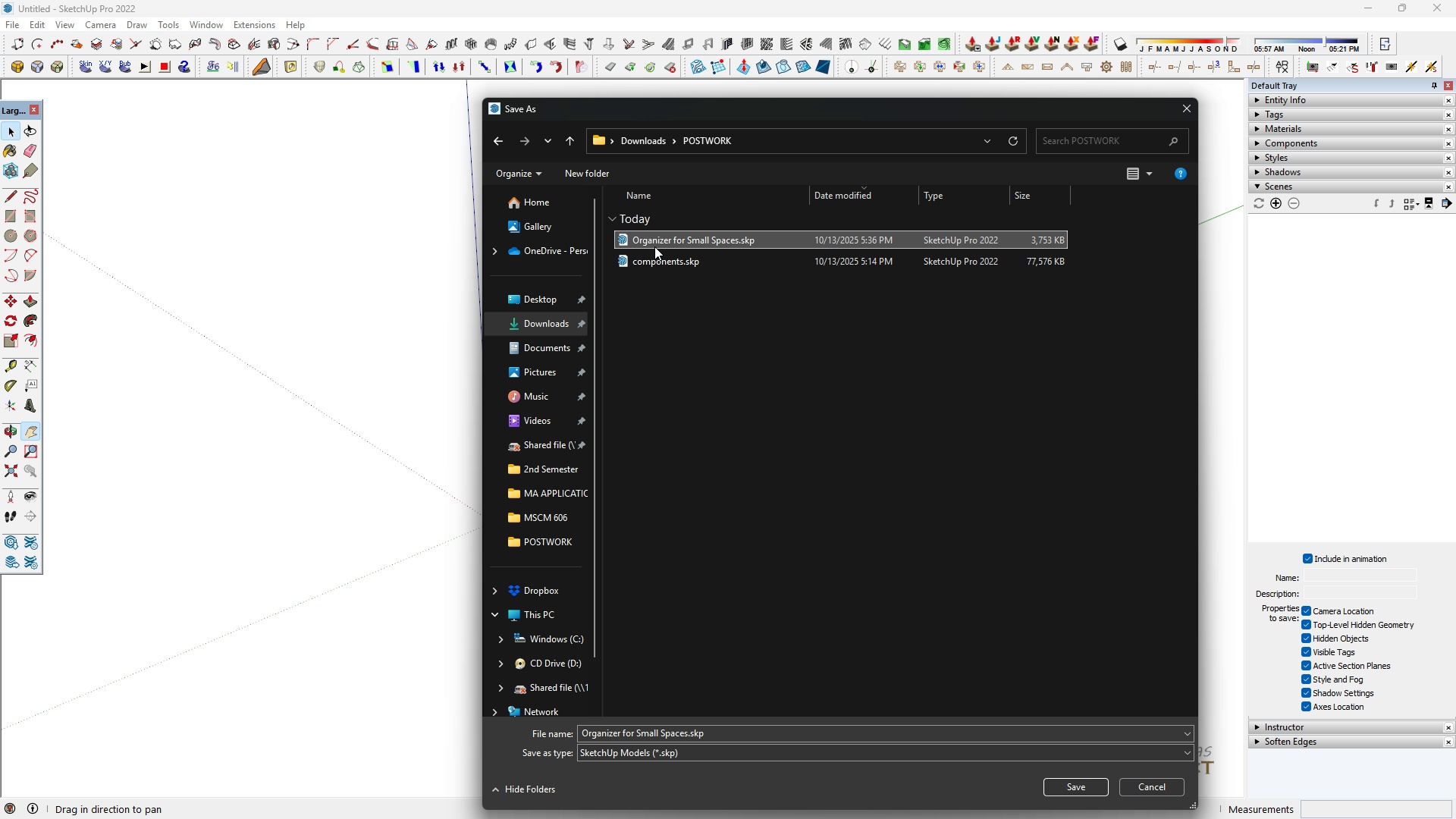 
double_click([654, 246])
 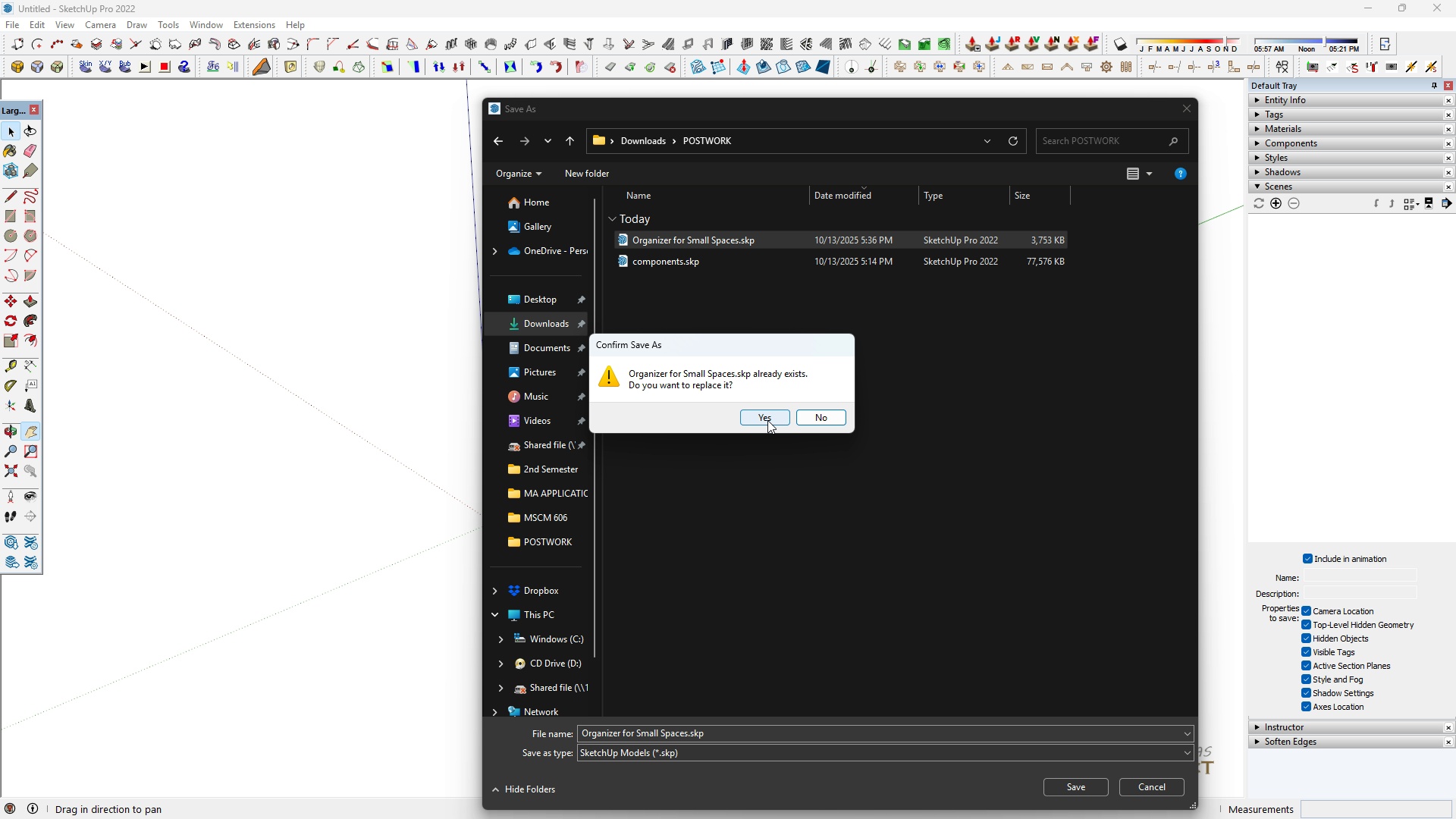 
left_click([767, 420])
 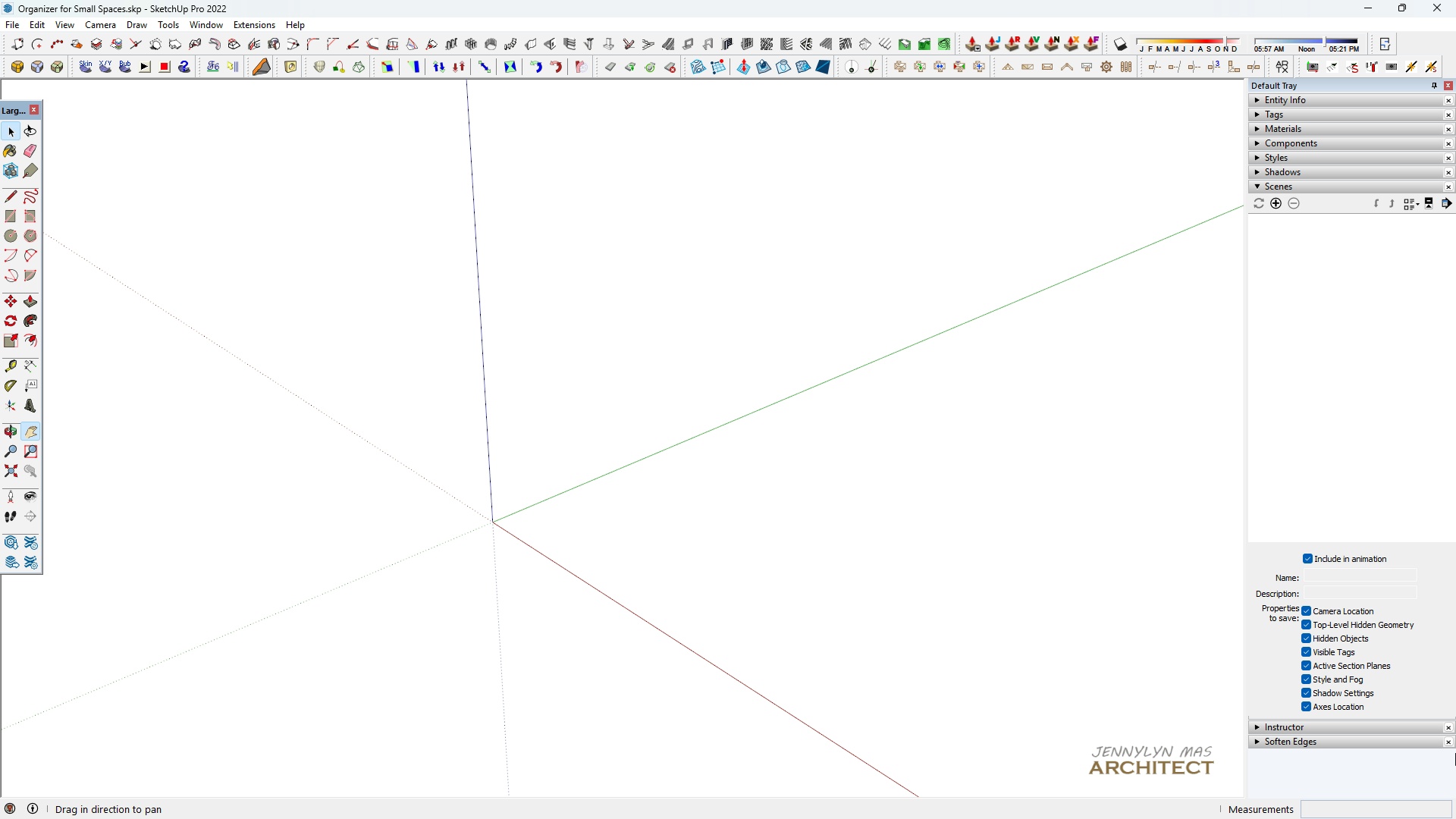 
wait(9.54)
 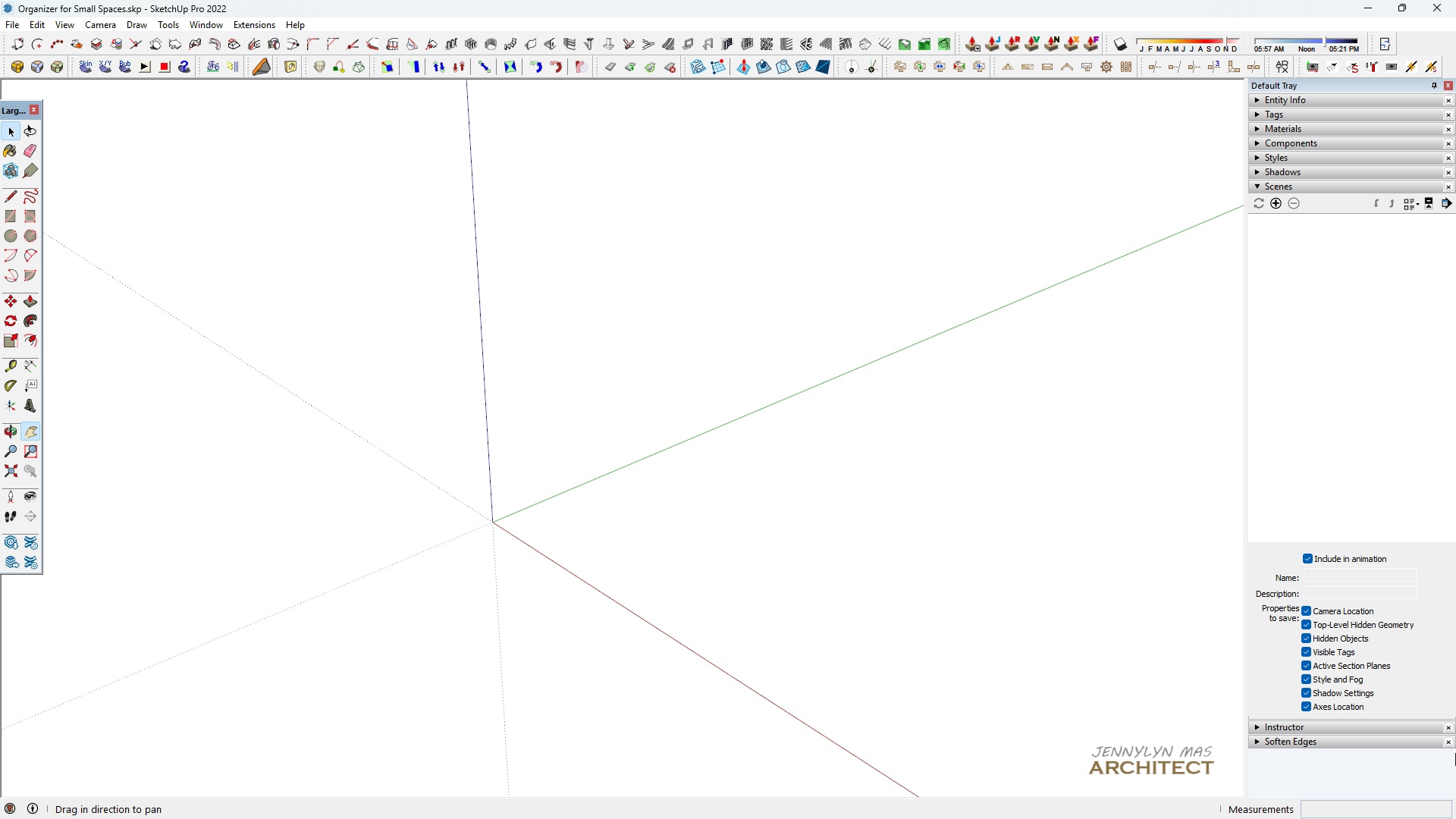 
left_click_drag(start_coordinate=[506, 371], to_coordinate=[477, 348])
 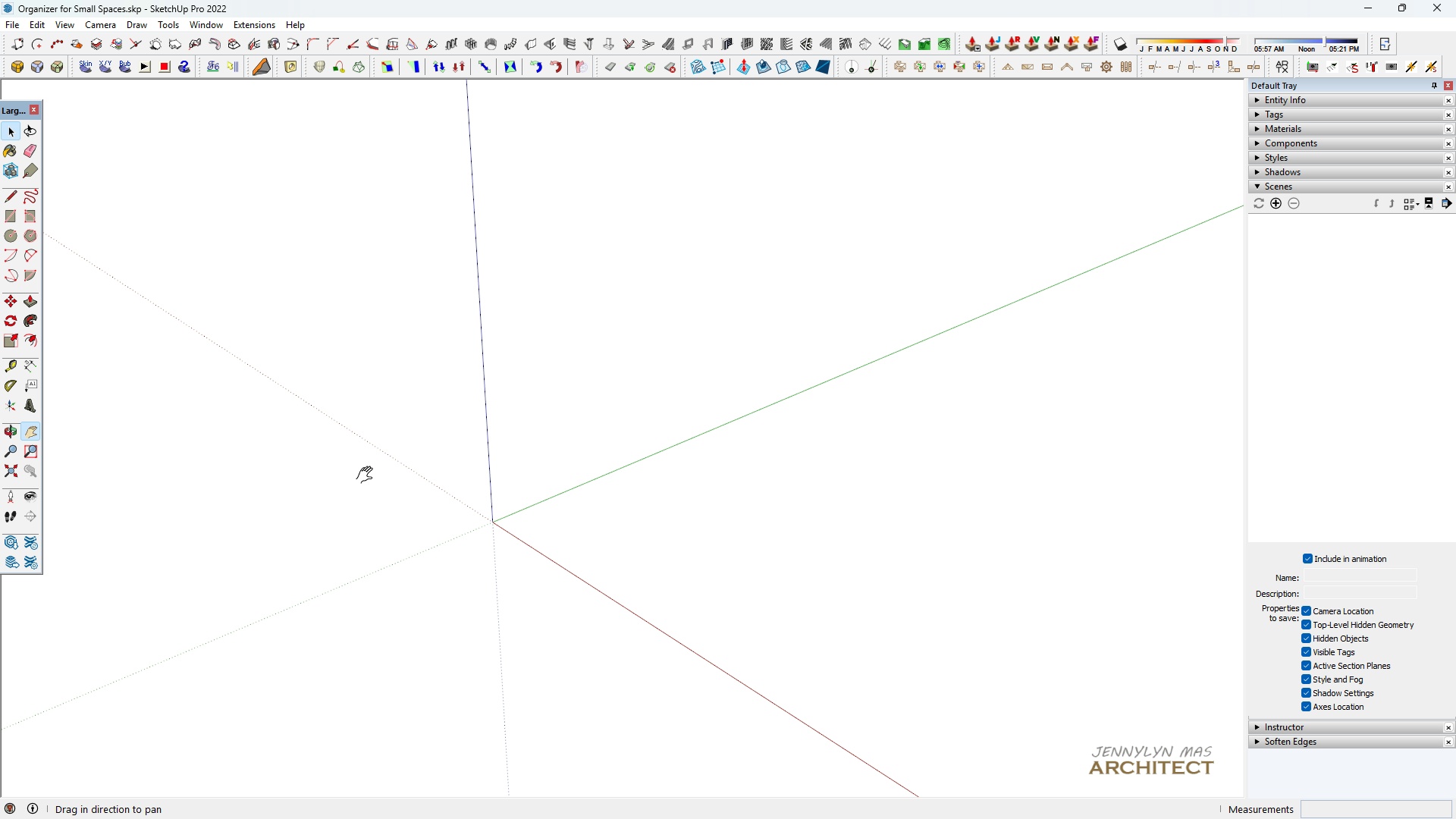 
scroll: coordinate [413, 504], scroll_direction: up, amount: 7.0
 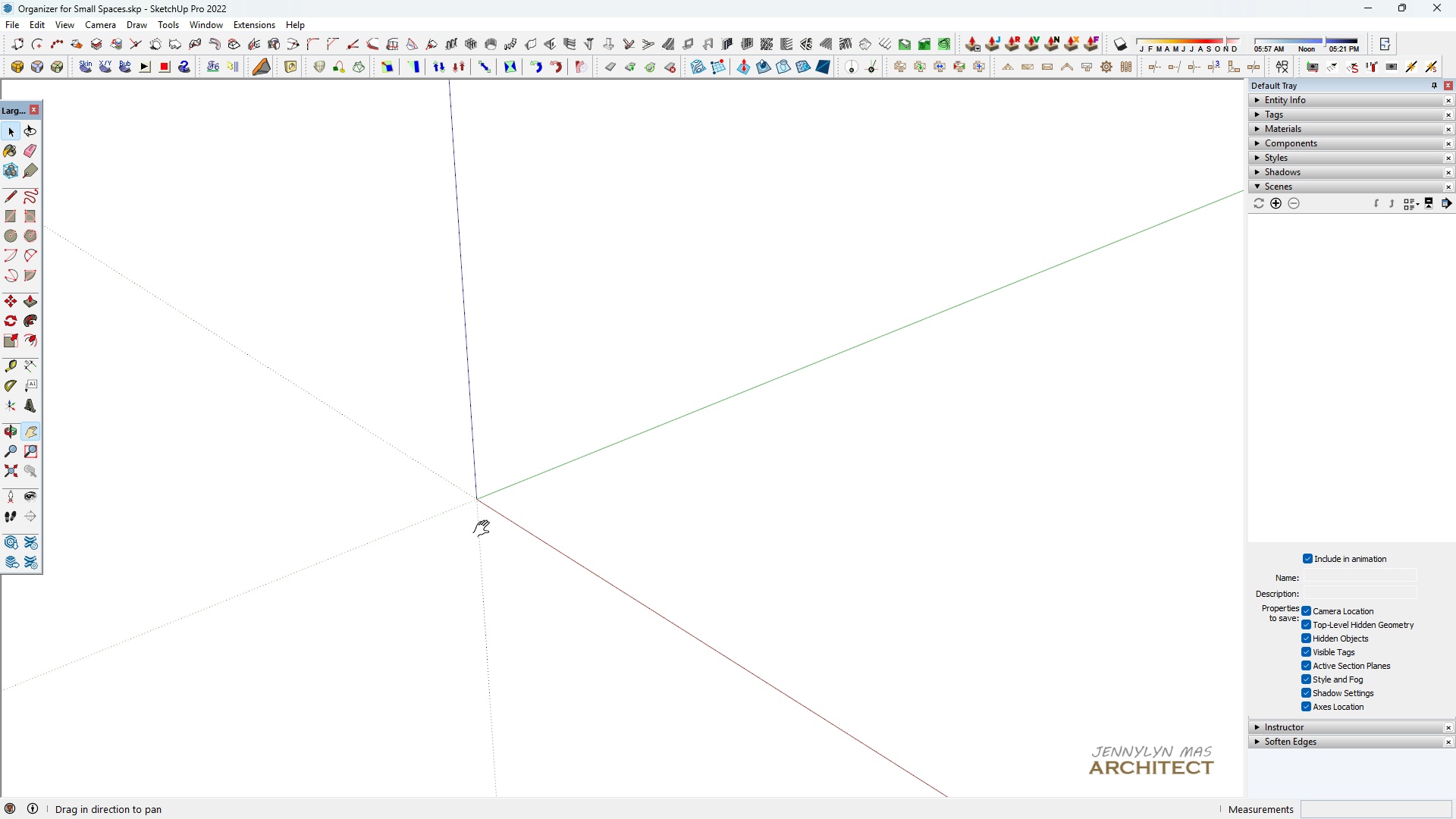 
left_click([477, 528])
 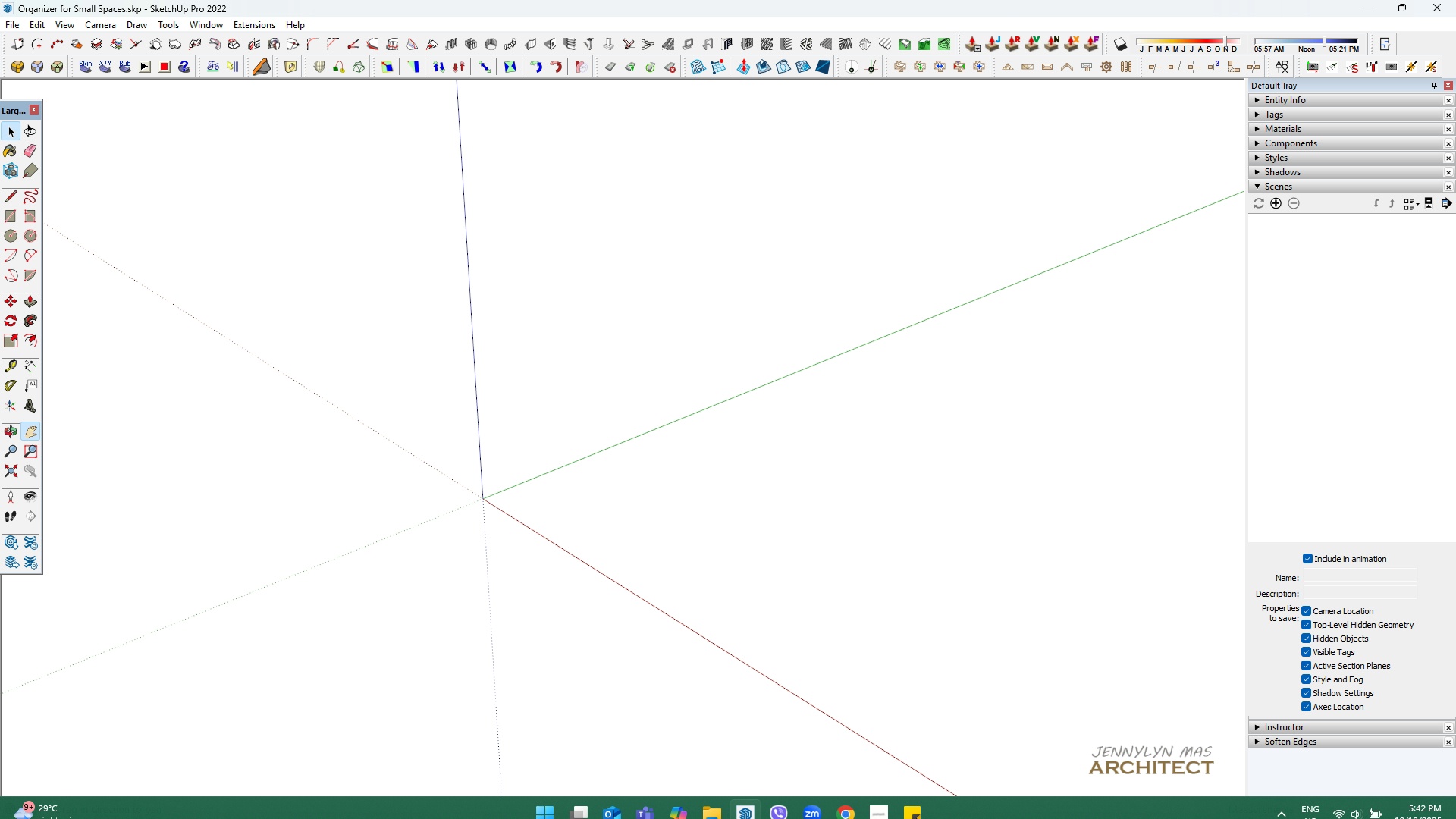 
left_click([914, 816])
 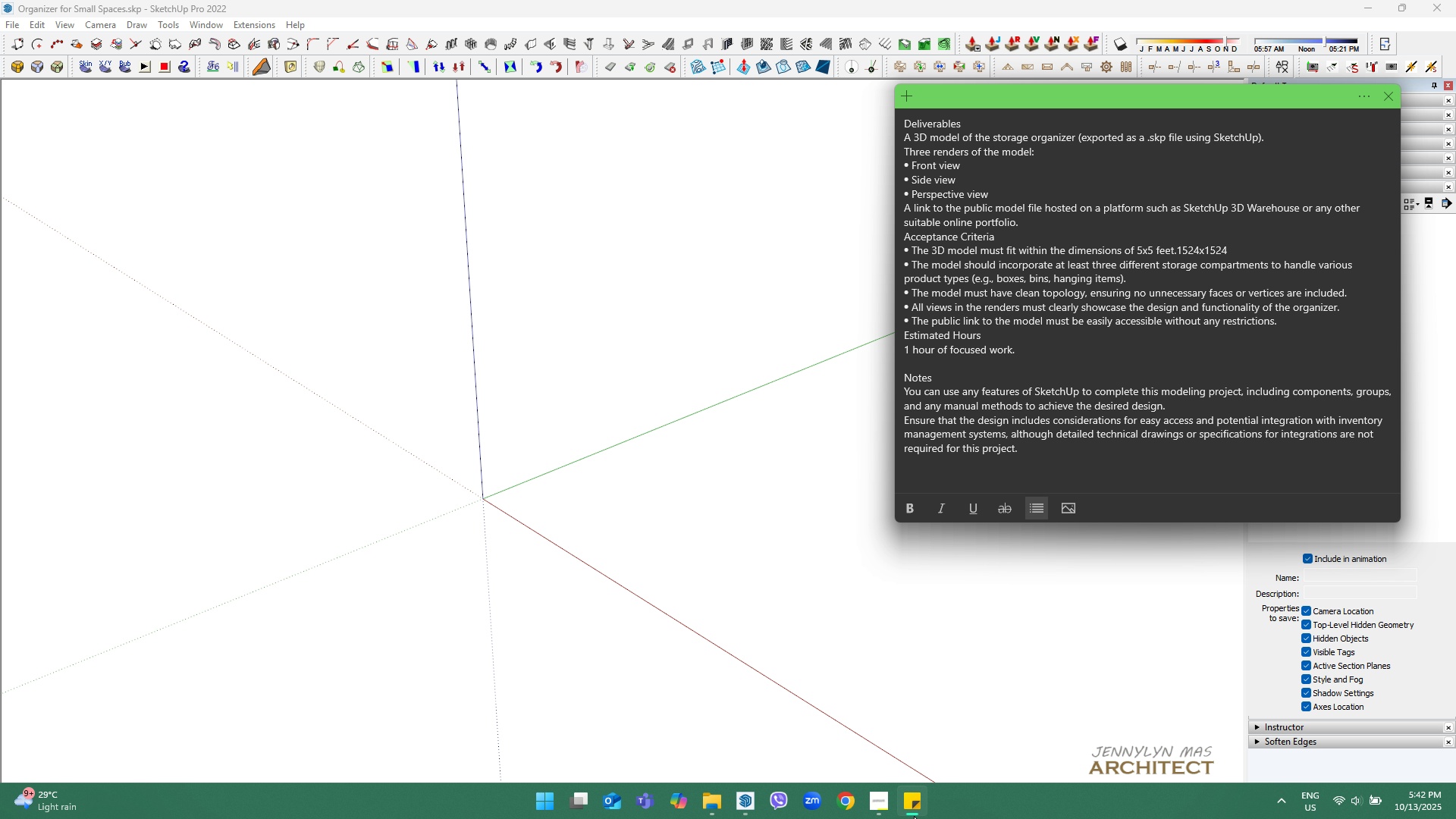 
left_click([914, 816])
 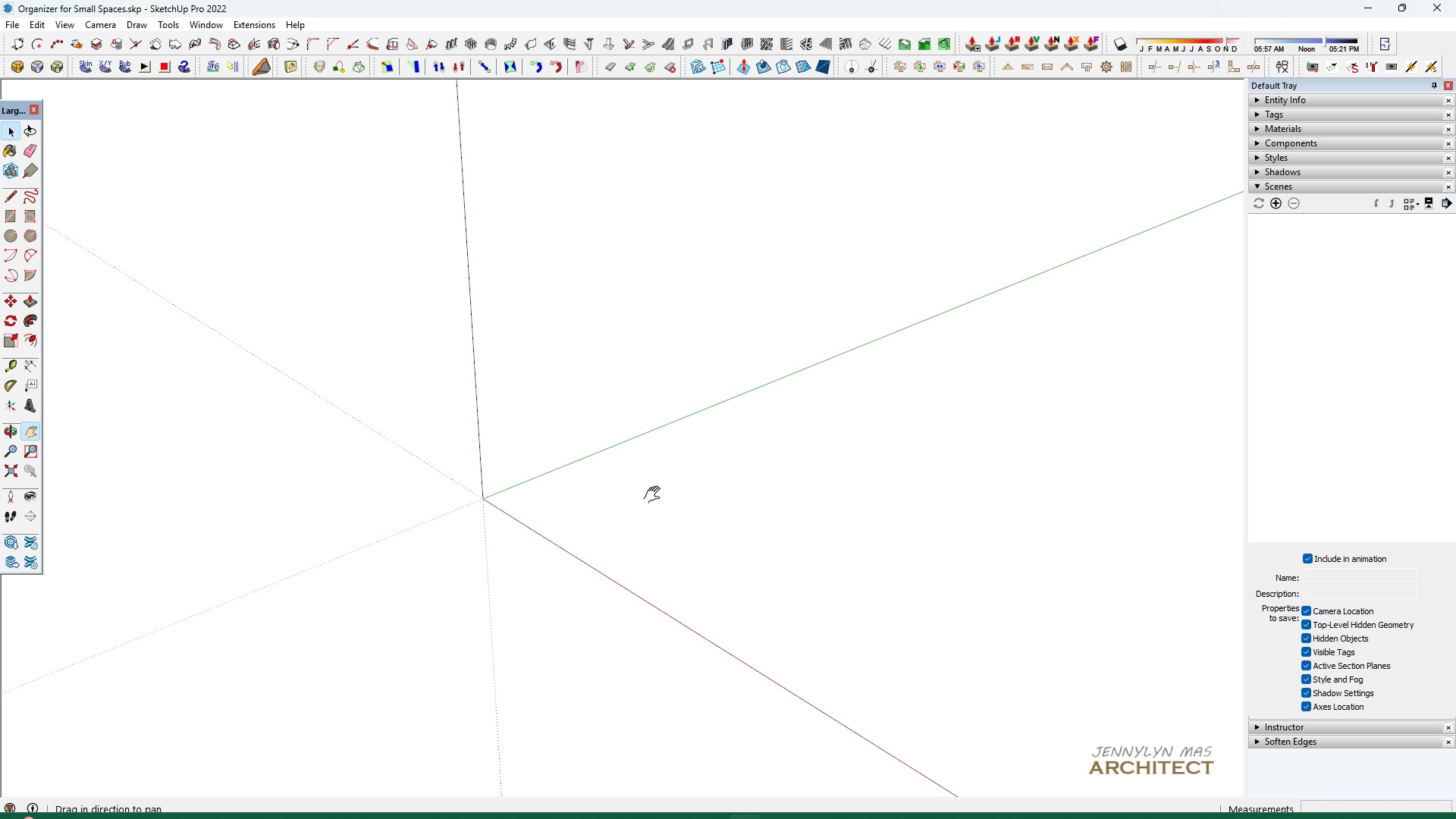 
type( rr1524,1524)
 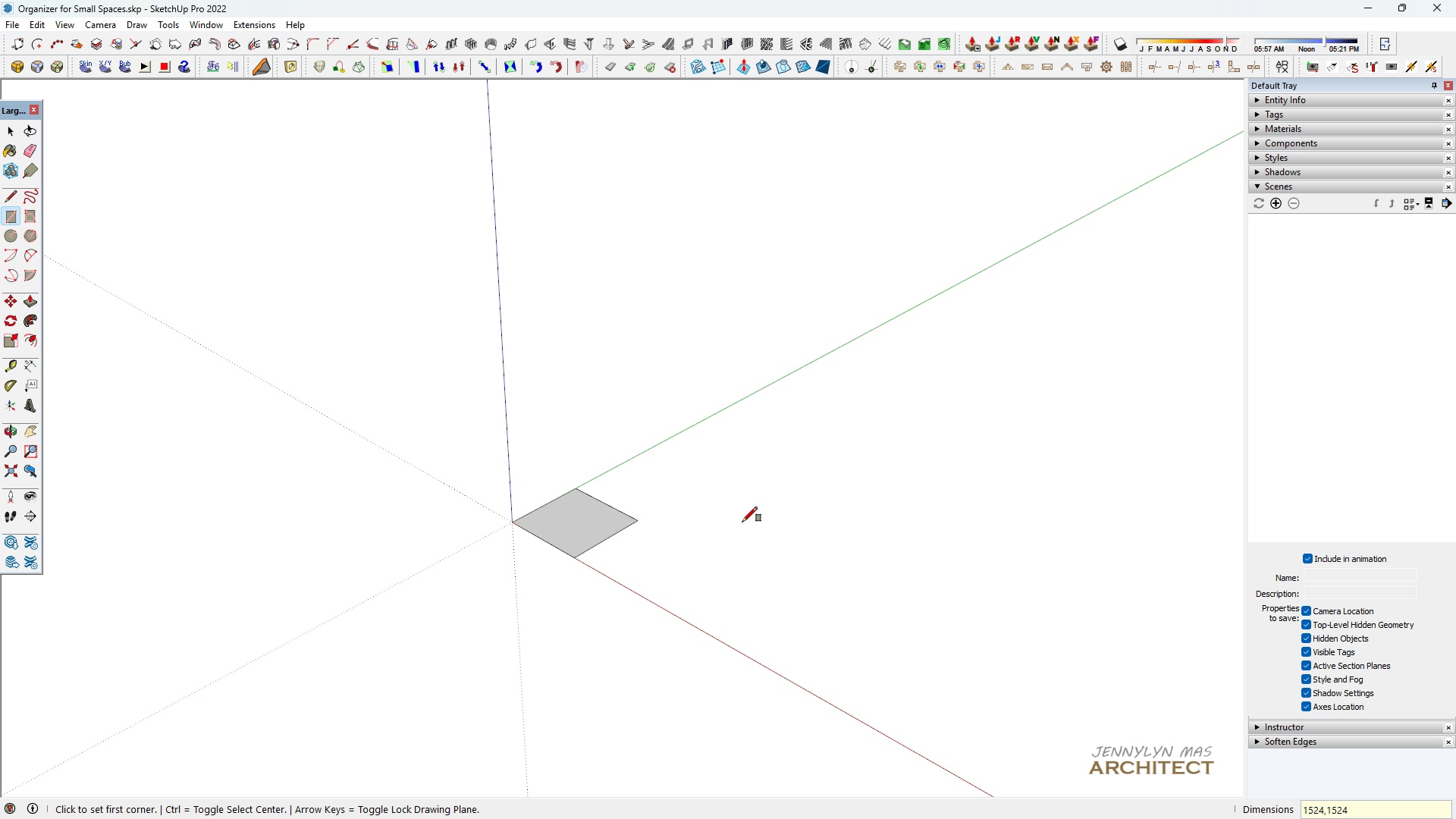 
key(Enter)
 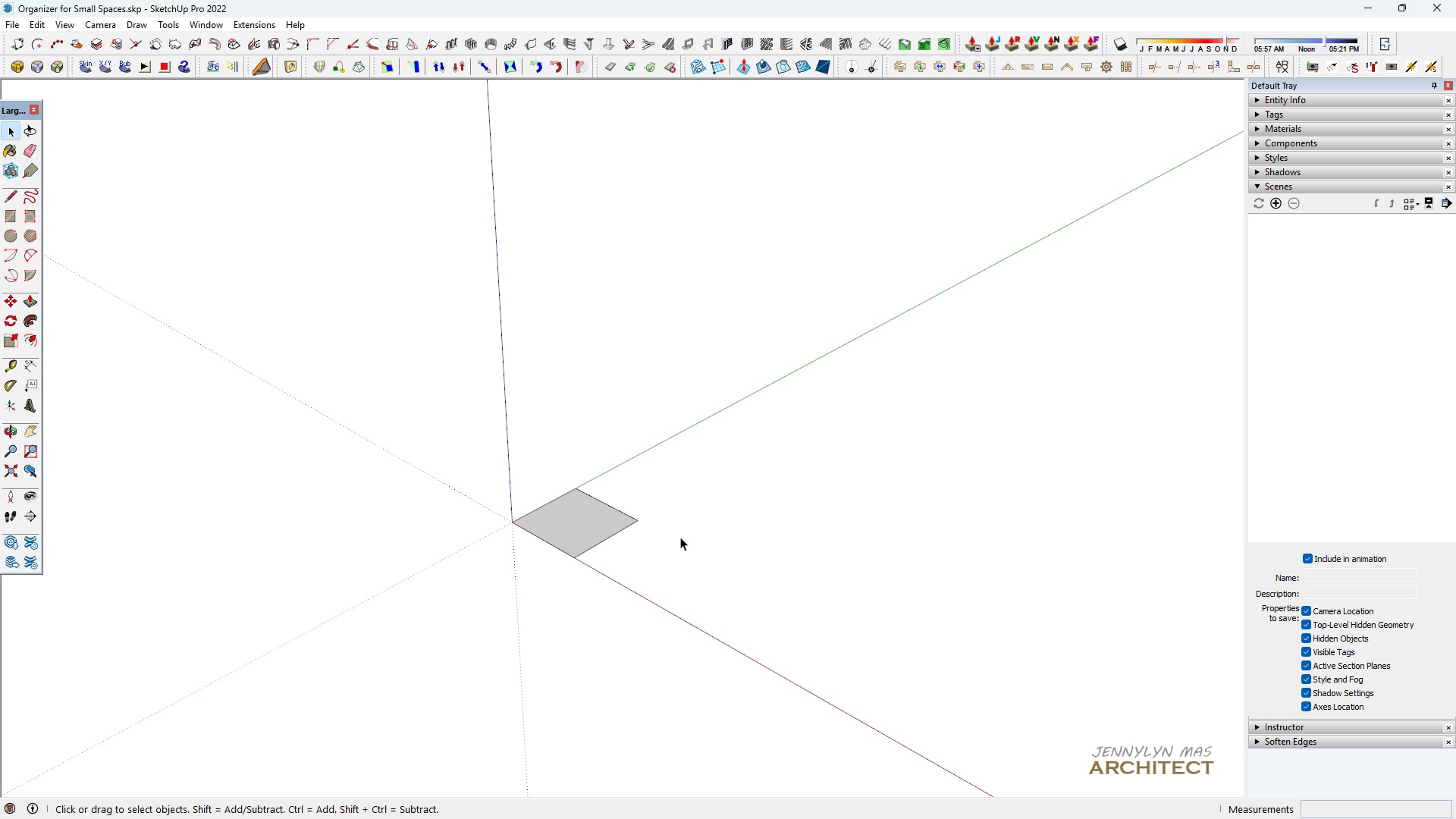 
key(Space)
 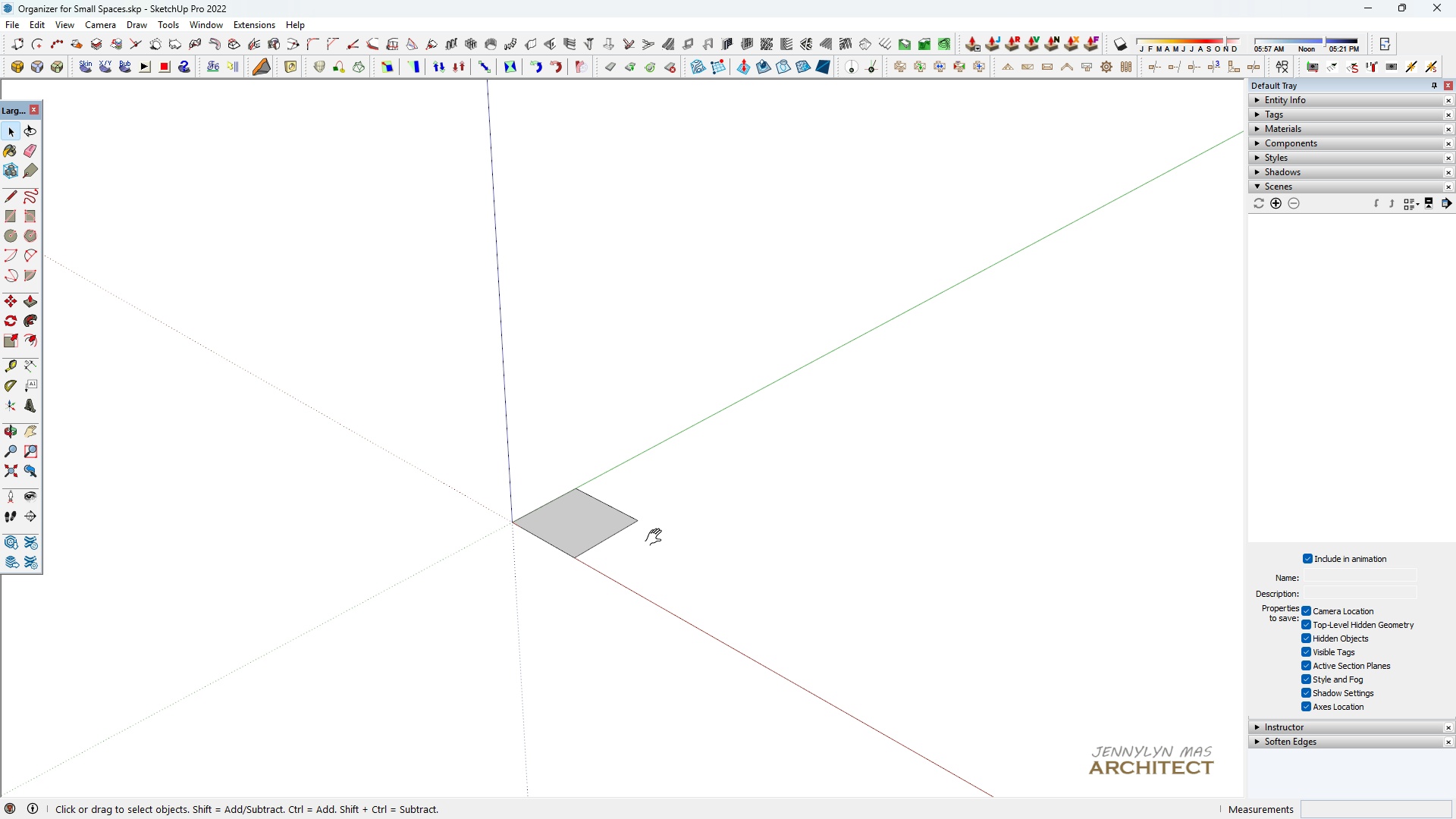 
key(H)
 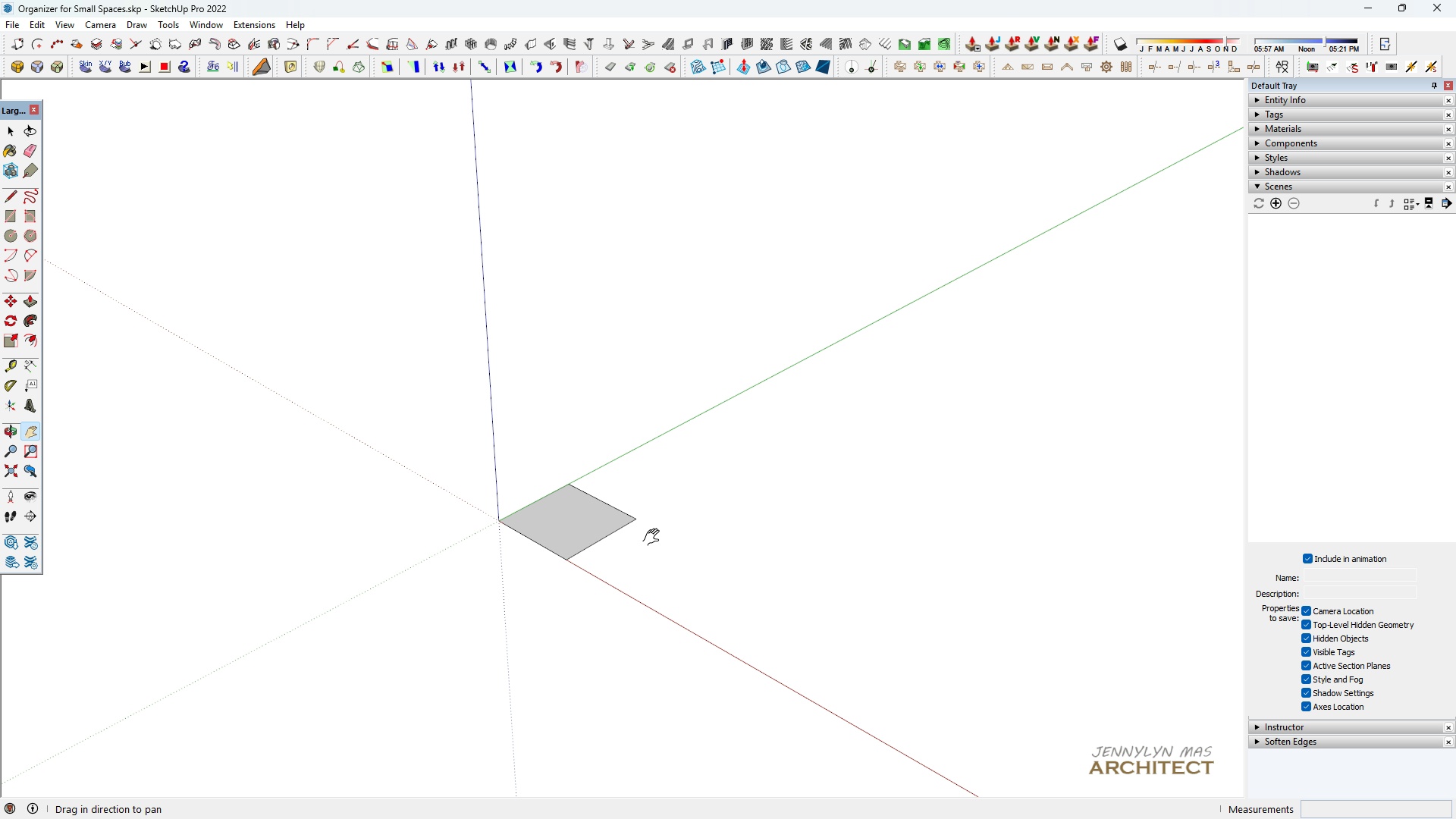 
scroll: coordinate [578, 532], scroll_direction: up, amount: 7.0
 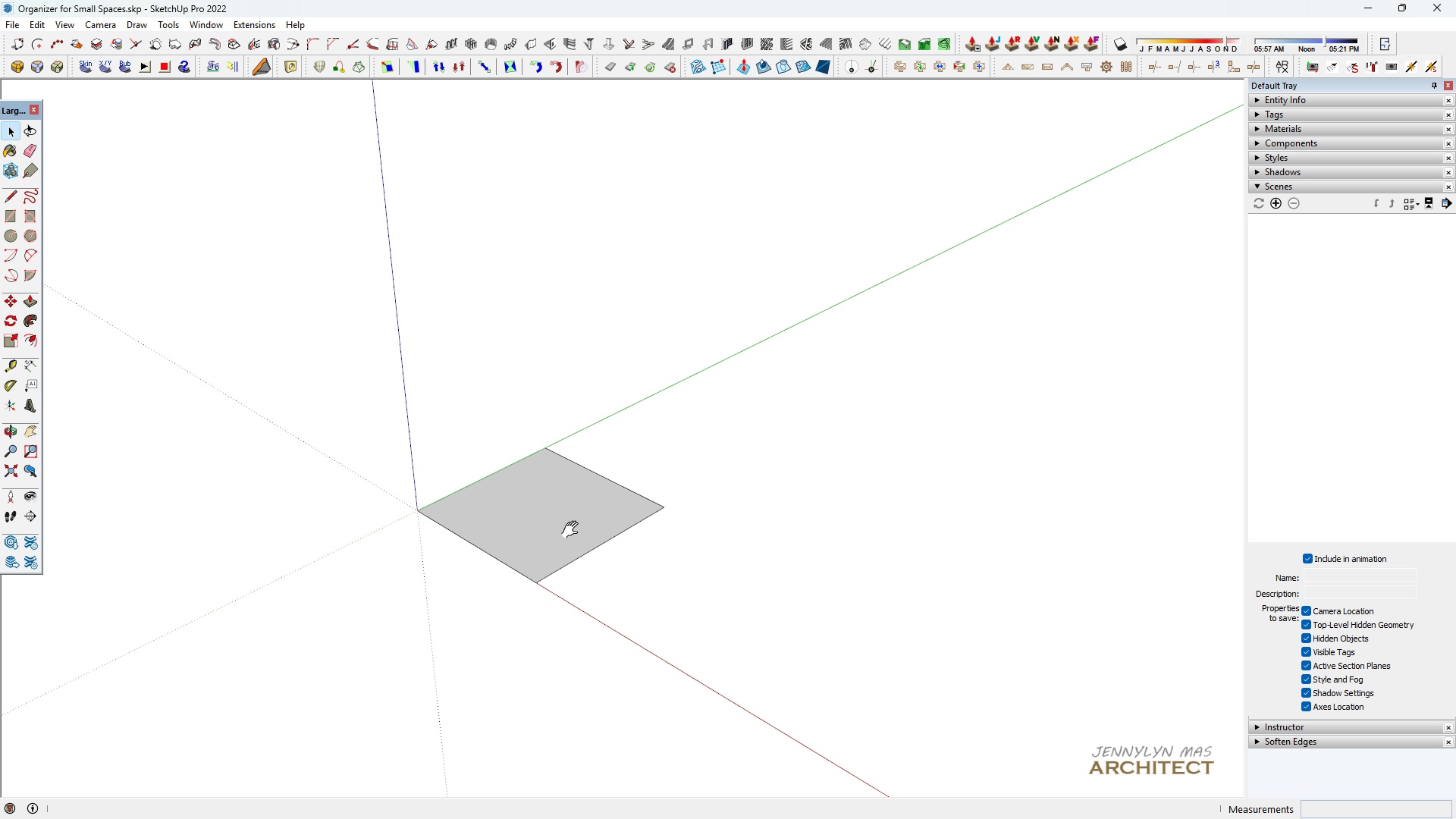 
key(Space)
 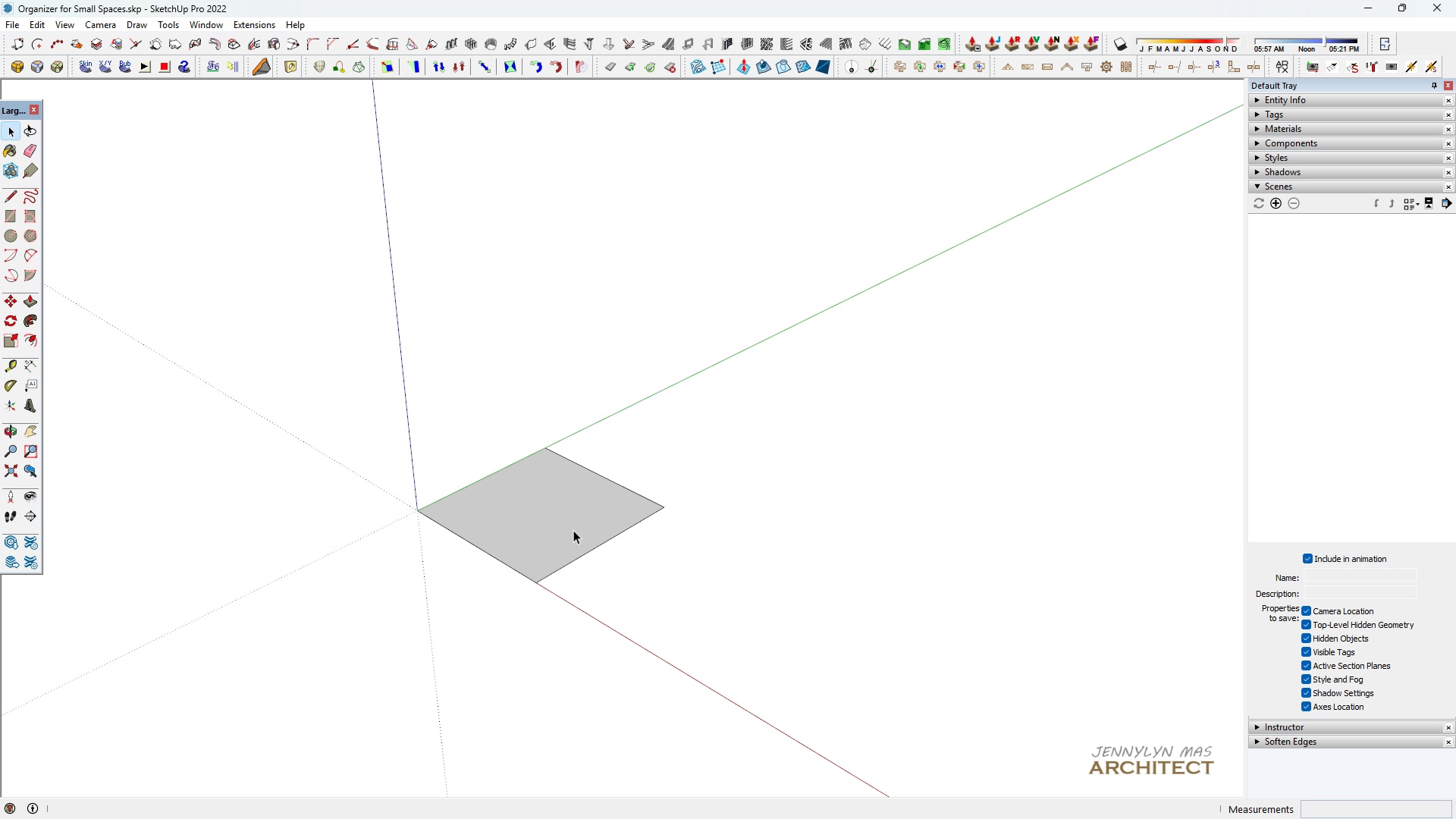 
left_click([573, 530])
 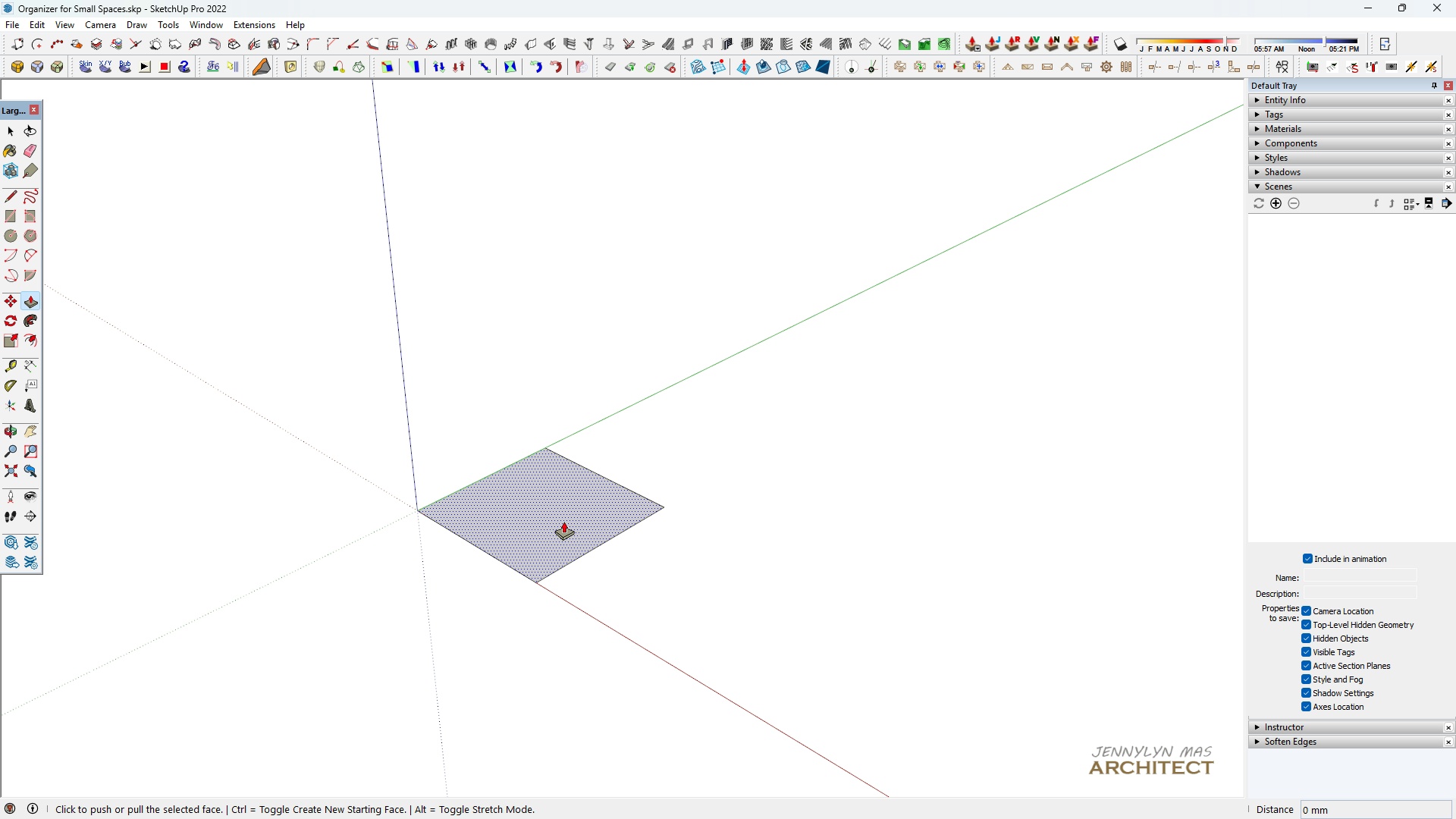 
key(P)
 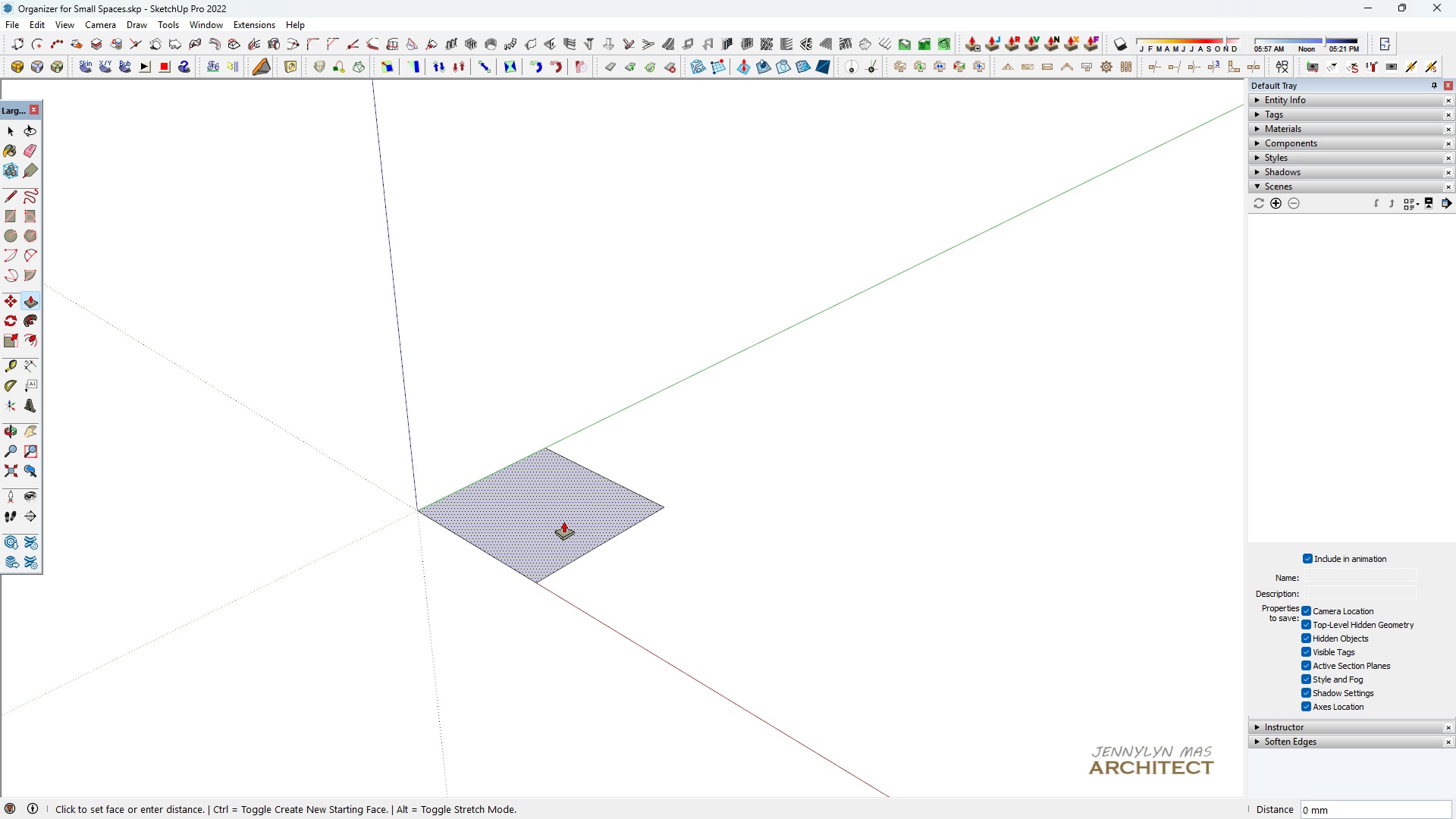 
double_click([563, 521])
 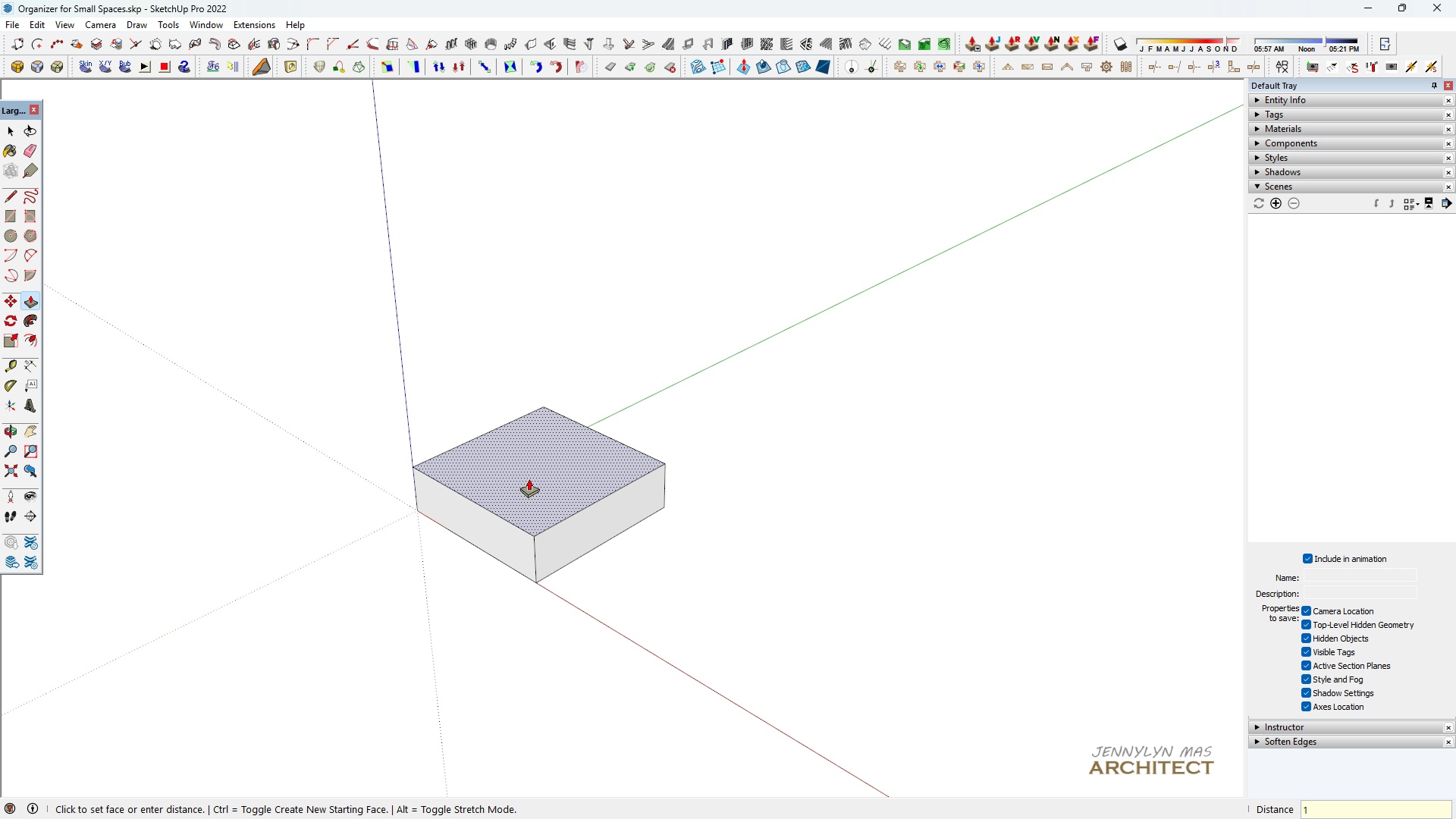 
type(1524)
 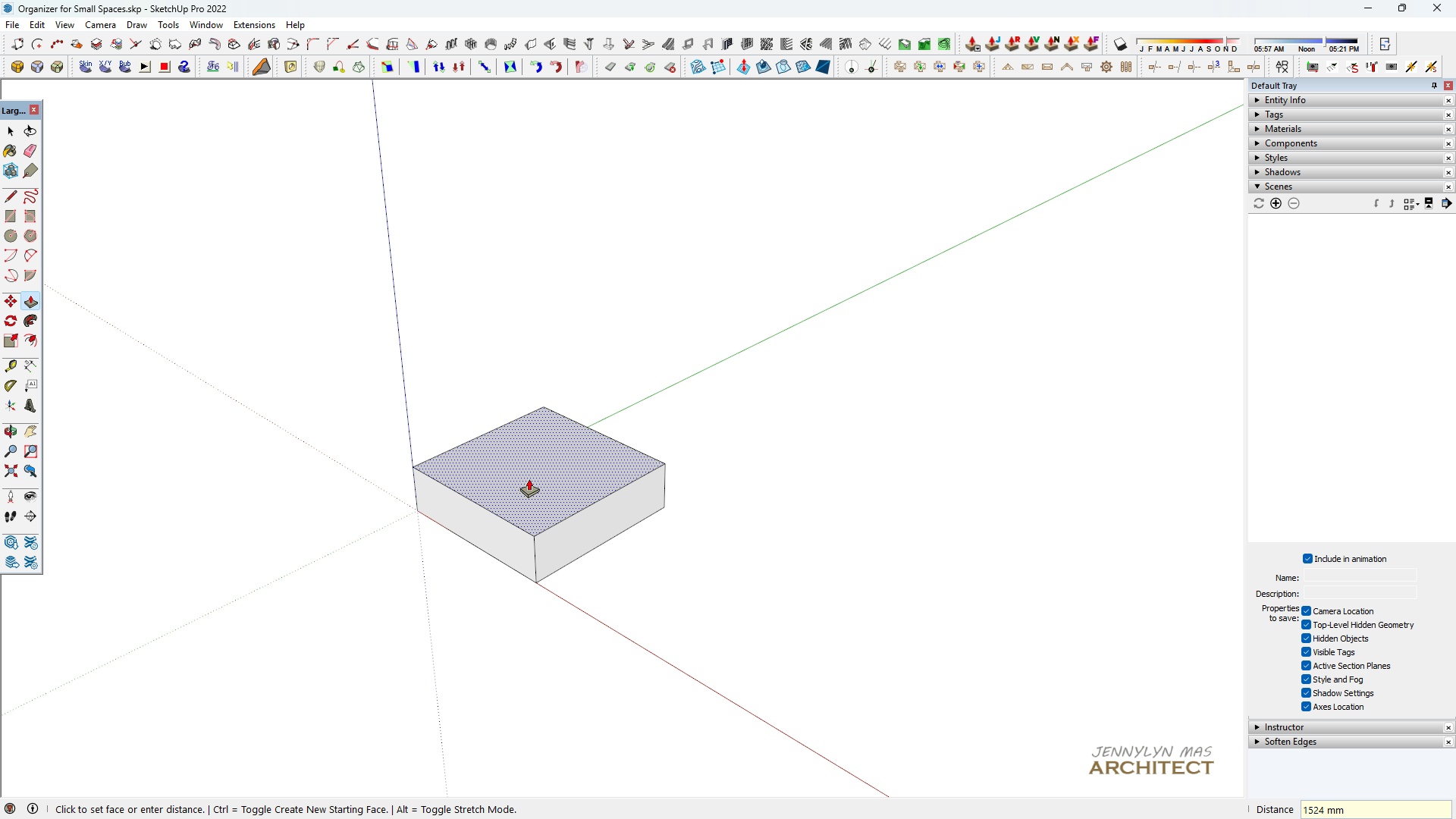 
key(Enter)
 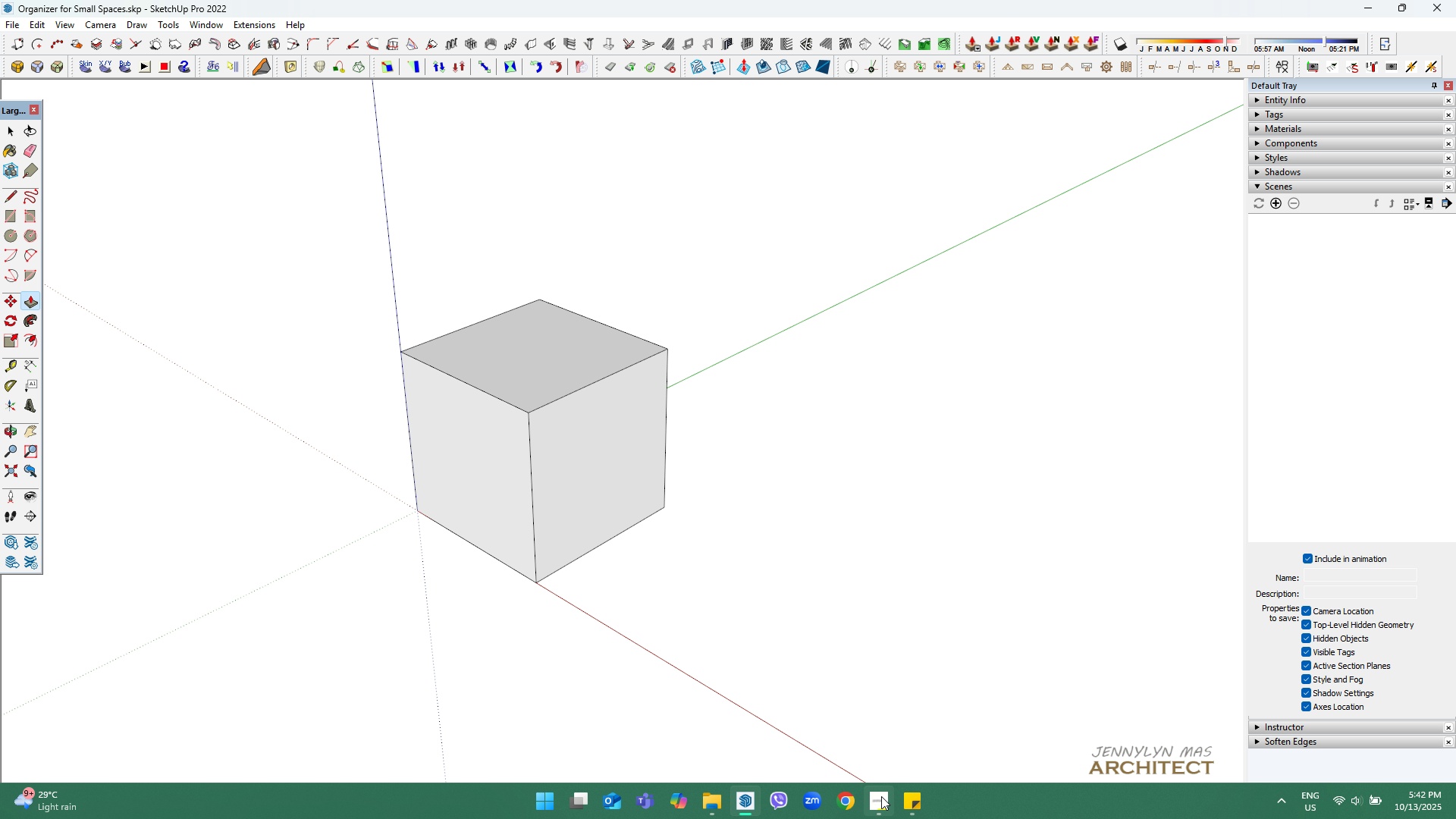 
left_click([923, 803])
 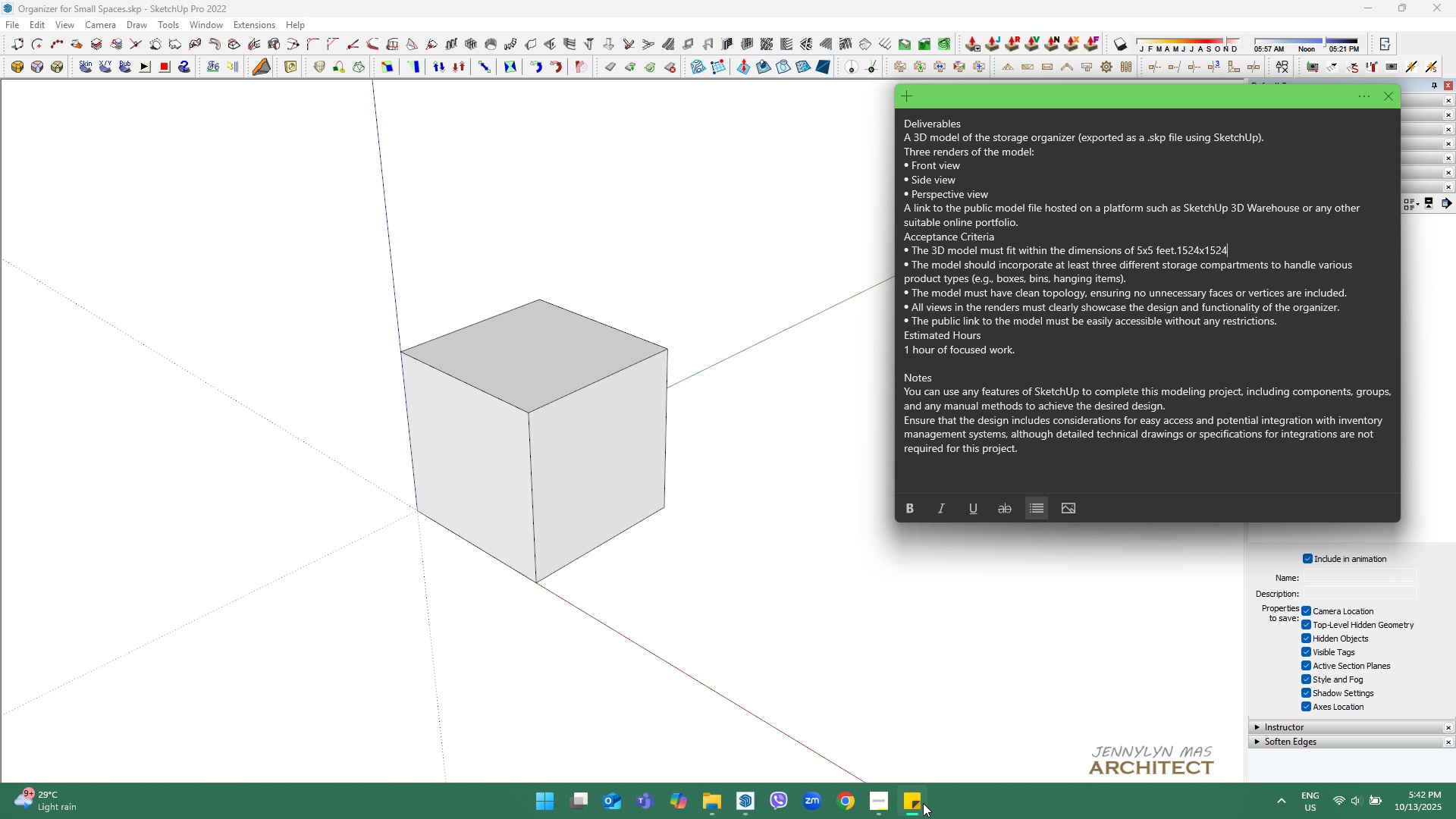 
left_click([923, 803])
 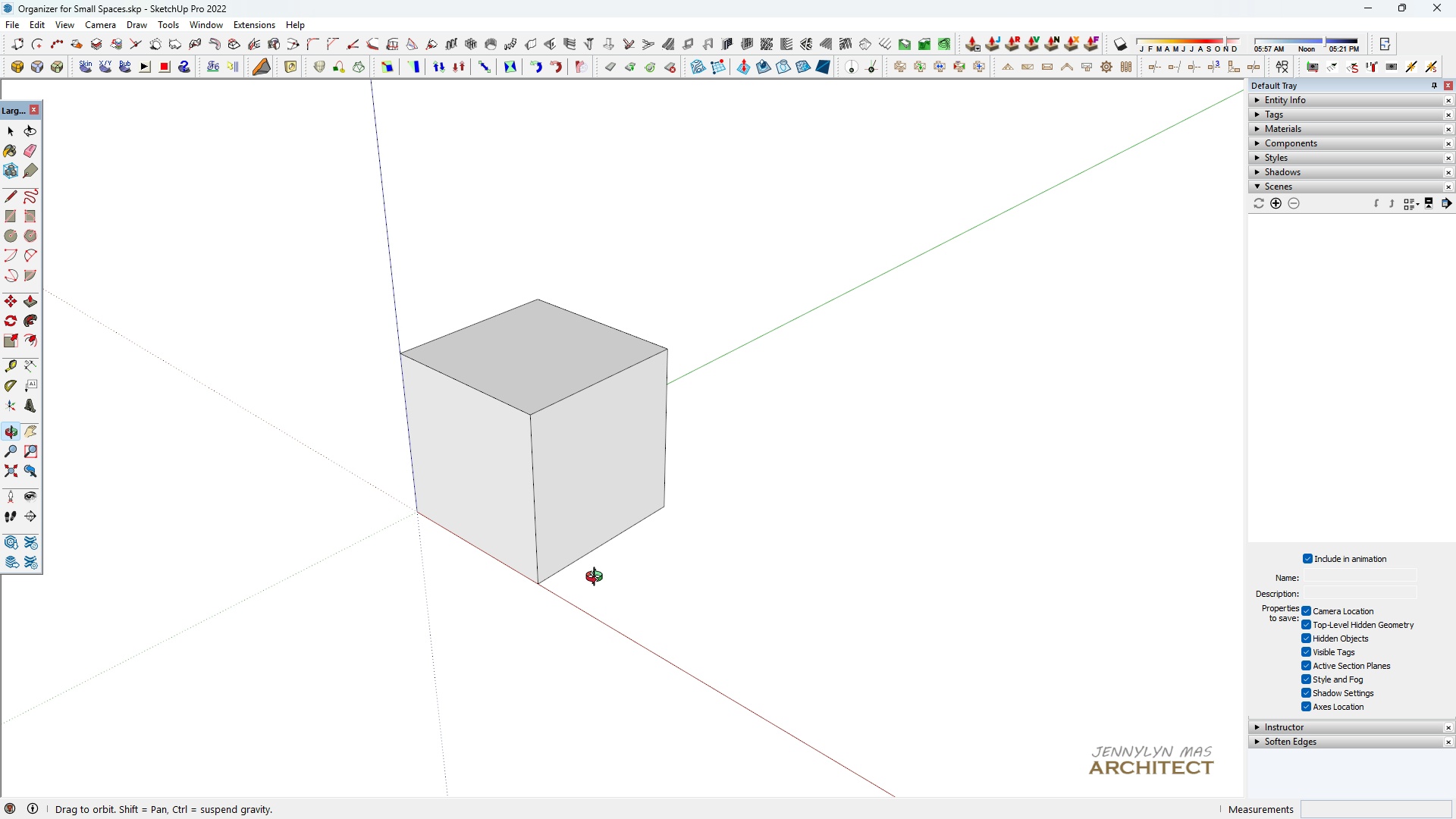 
key(Control+ControlLeft)
 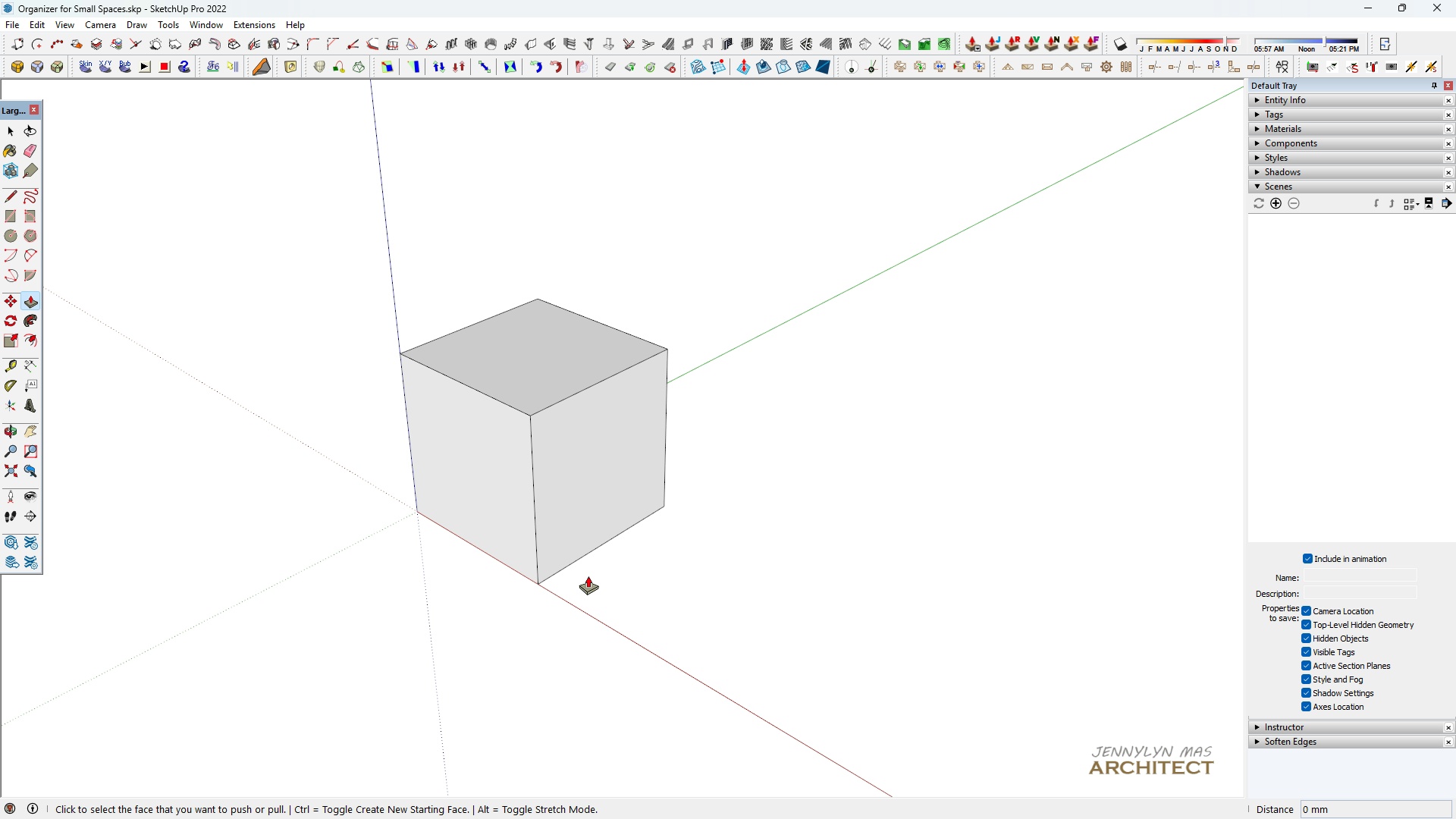 
key(Control+Z)
 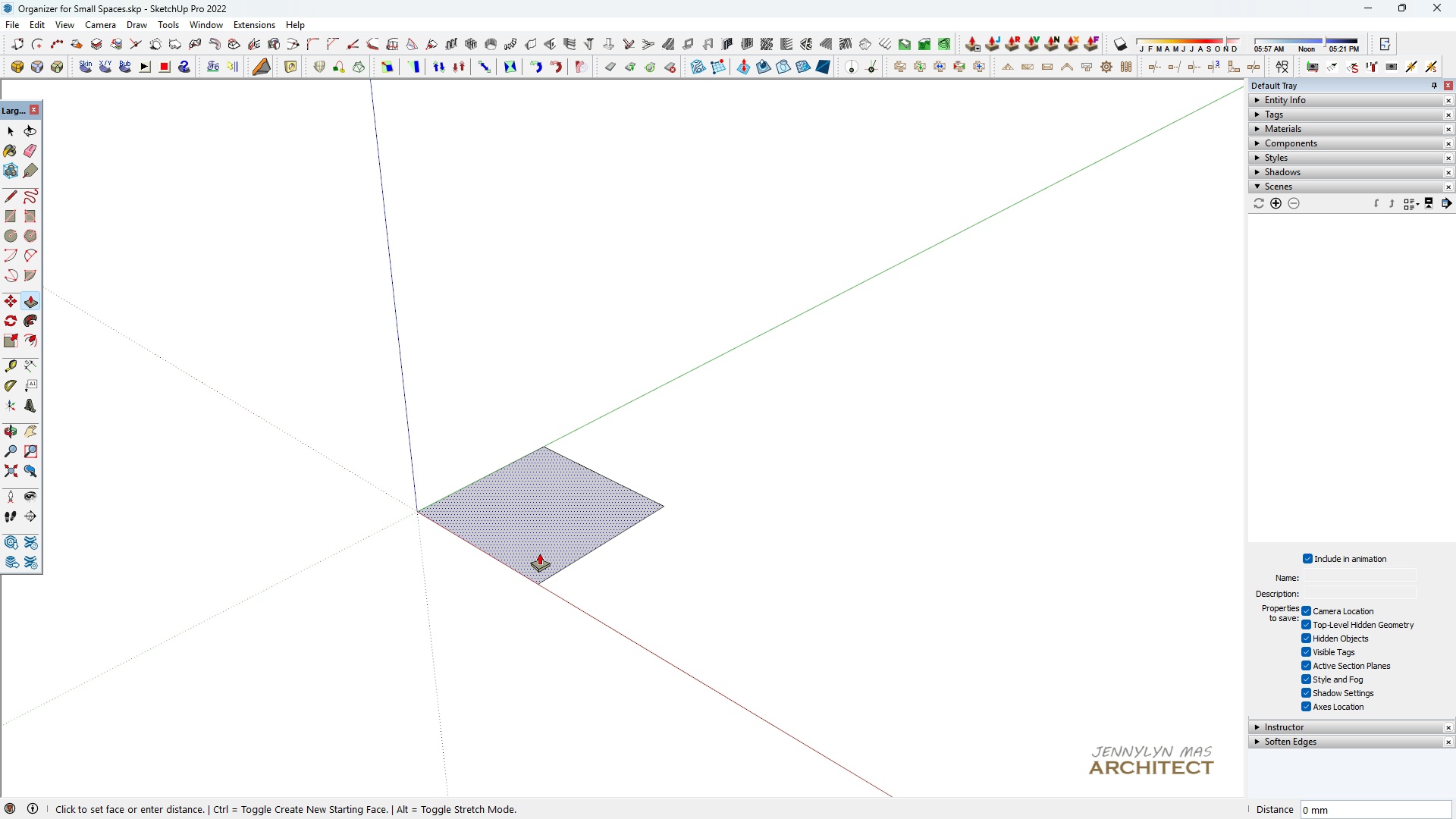 
left_click([539, 553])
 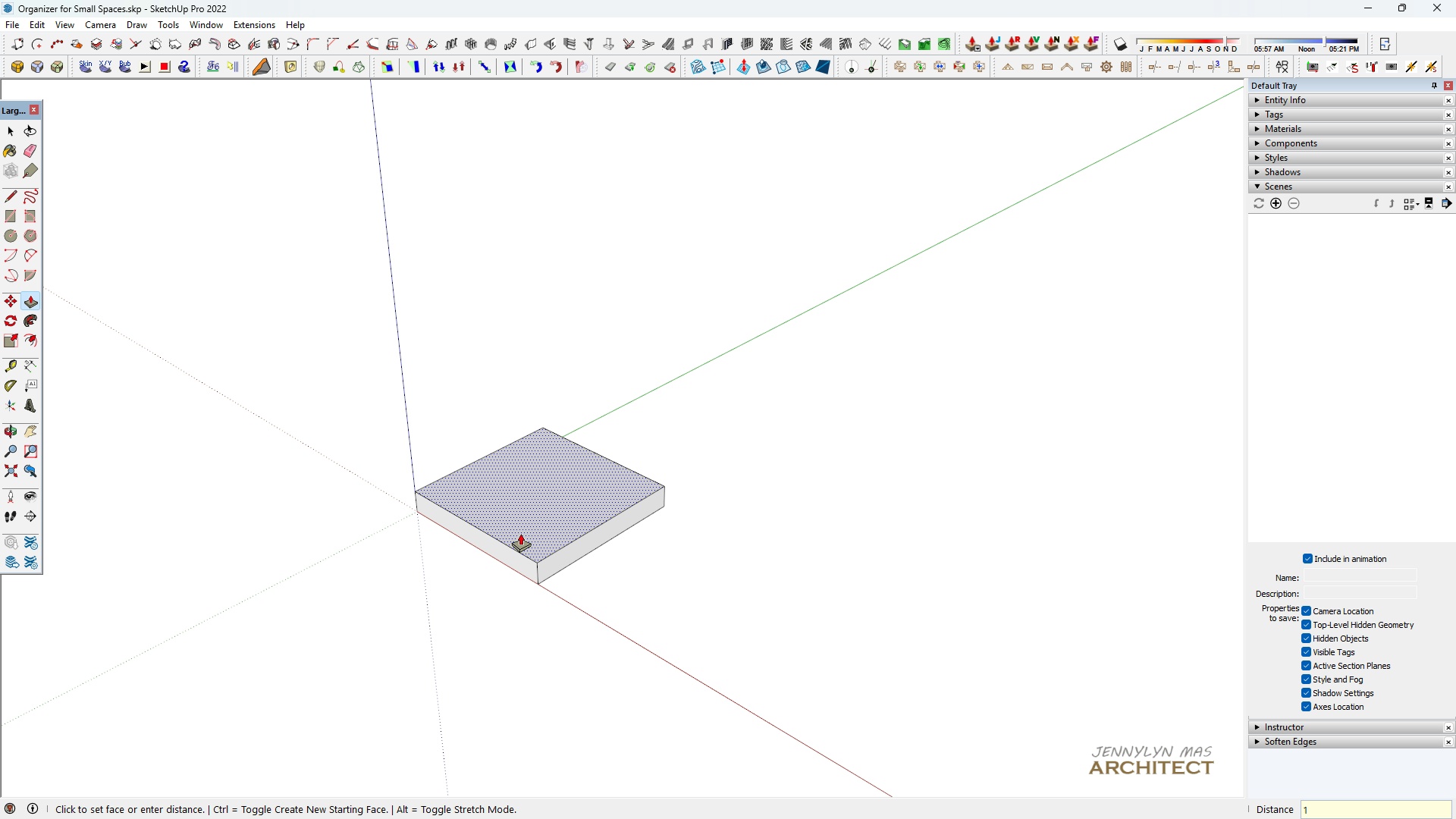 
type(169)
key(Backspace)
type(00)
 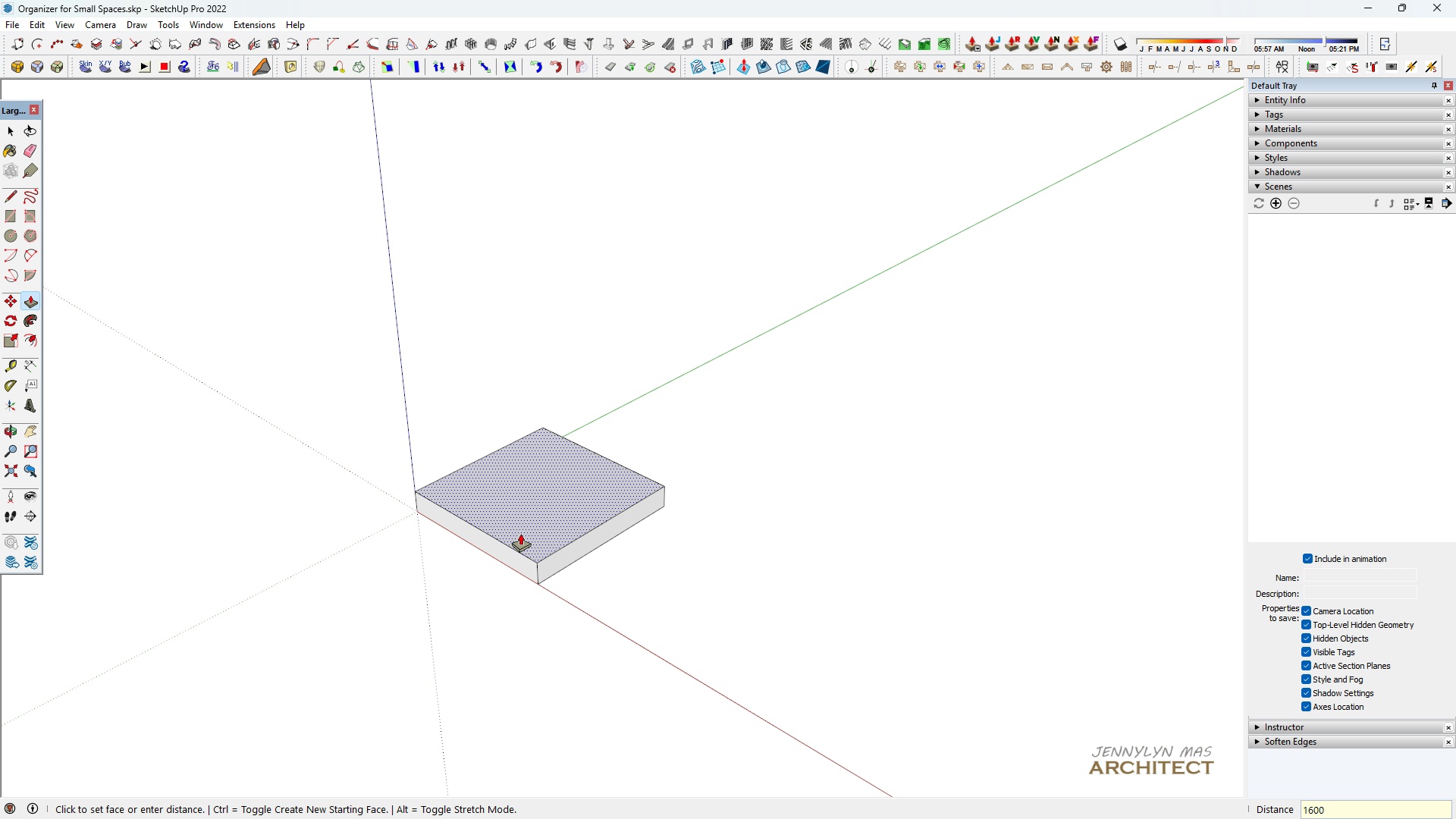 
key(Backspace)
key(Backspace)
key(Backspace)
key(Backspace)
key(Backspace)
type(1800)
 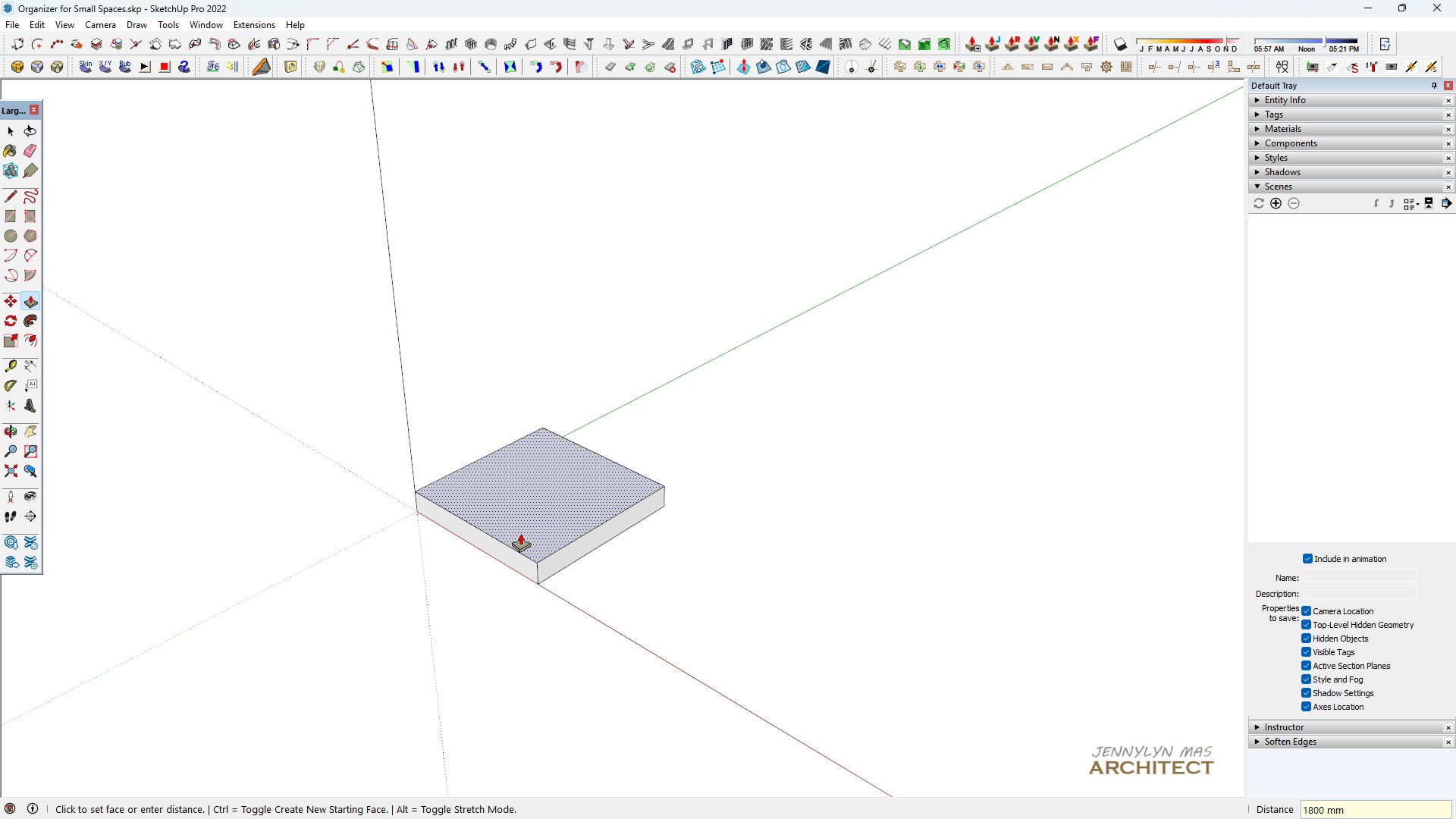 
key(Enter)
 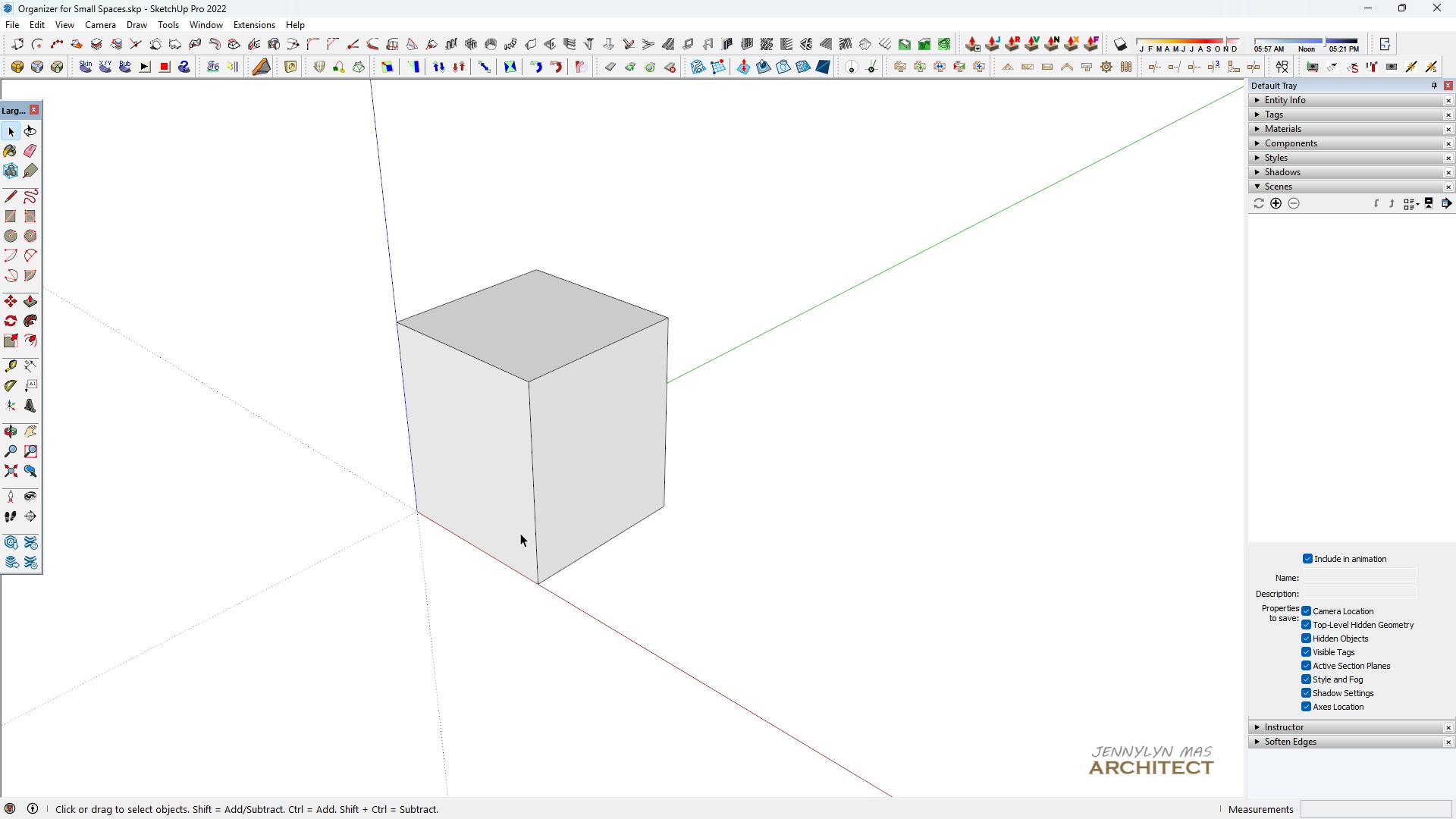 
type(  hh )
 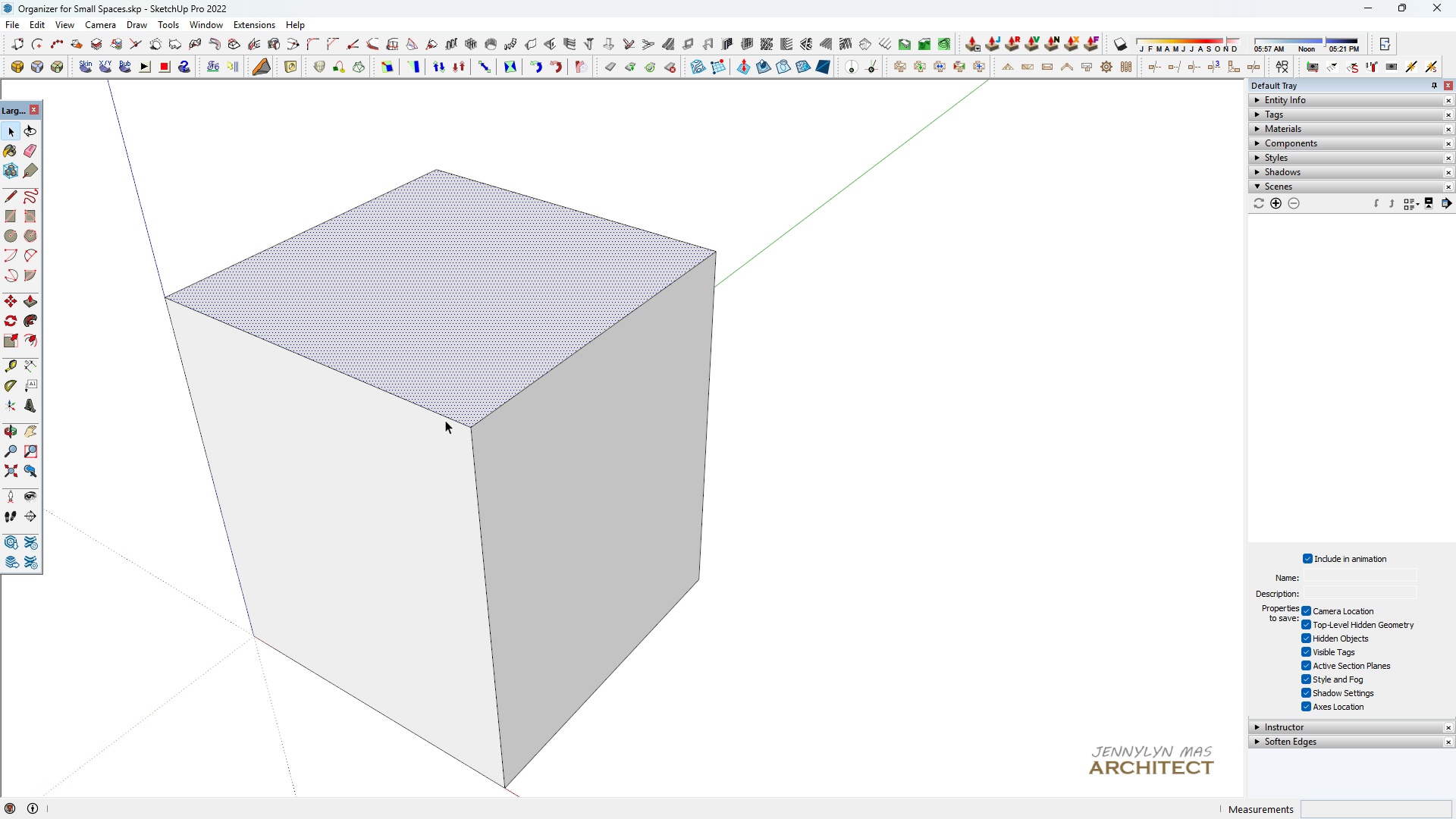 
scroll: coordinate [483, 529], scroll_direction: up, amount: 6.0
 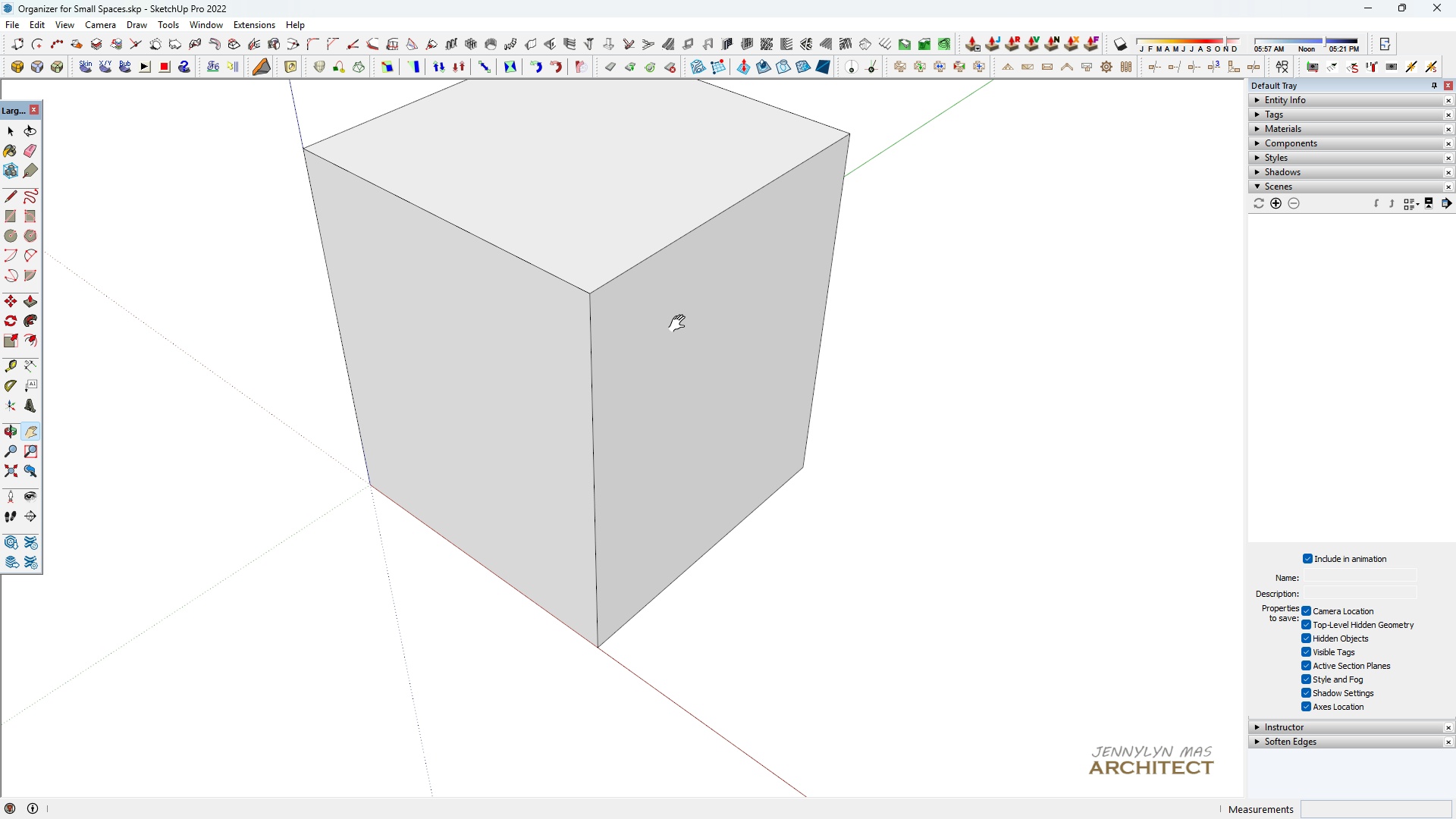 
left_click_drag(start_coordinate=[658, 358], to_coordinate=[515, 504])
 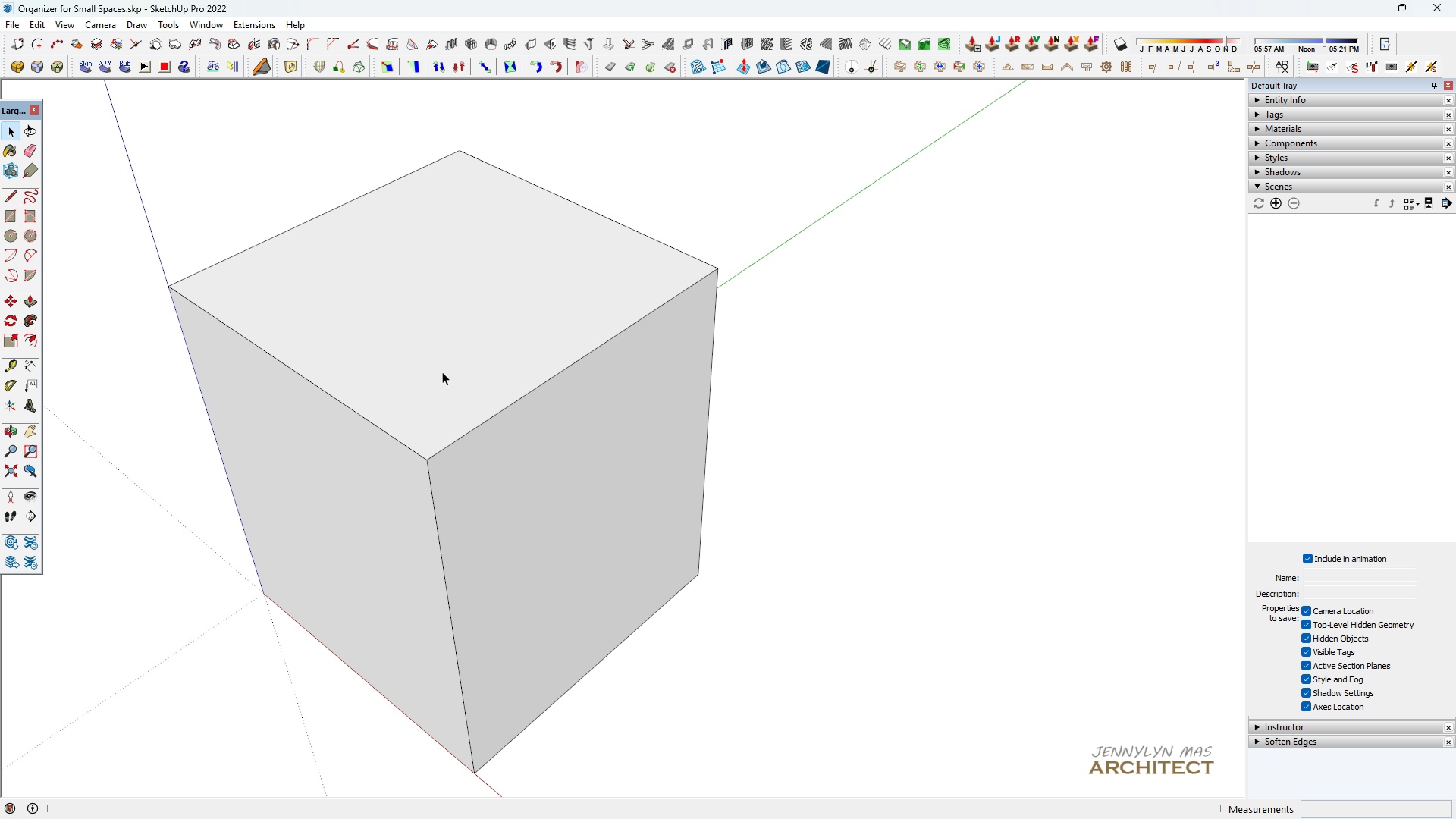 
left_click([442, 372])
 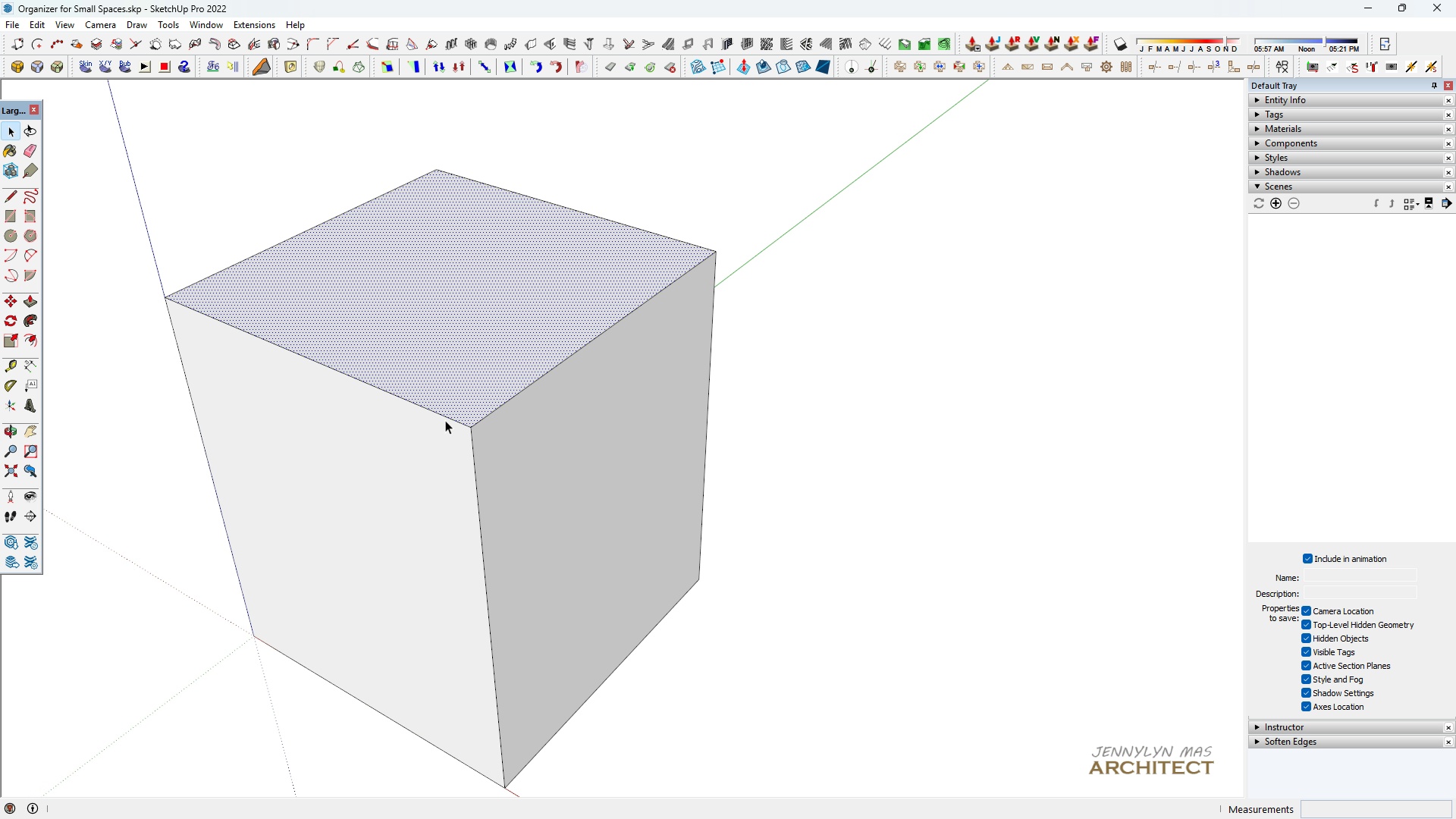 
key(M)
 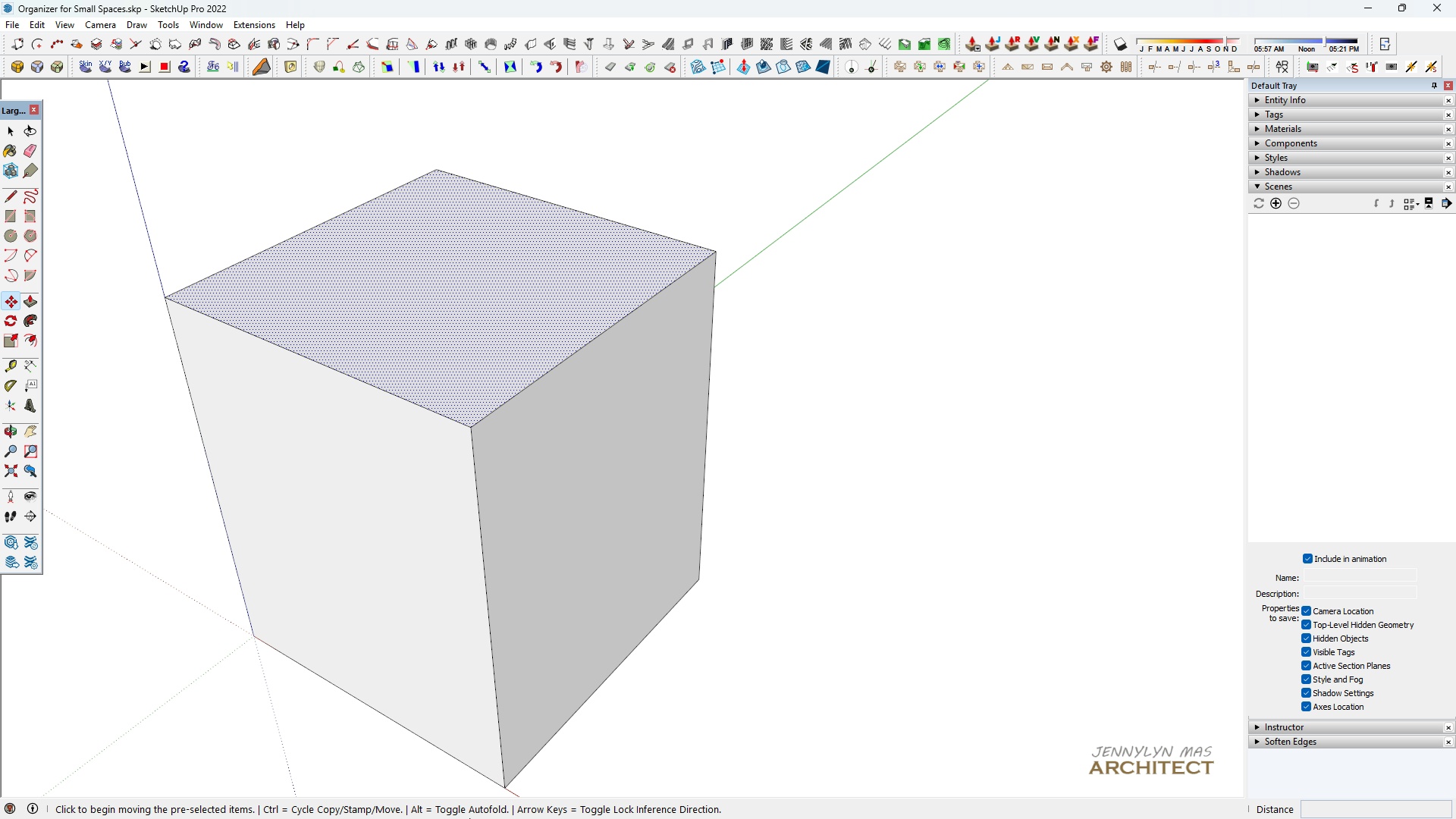 
key(Control+ControlLeft)
 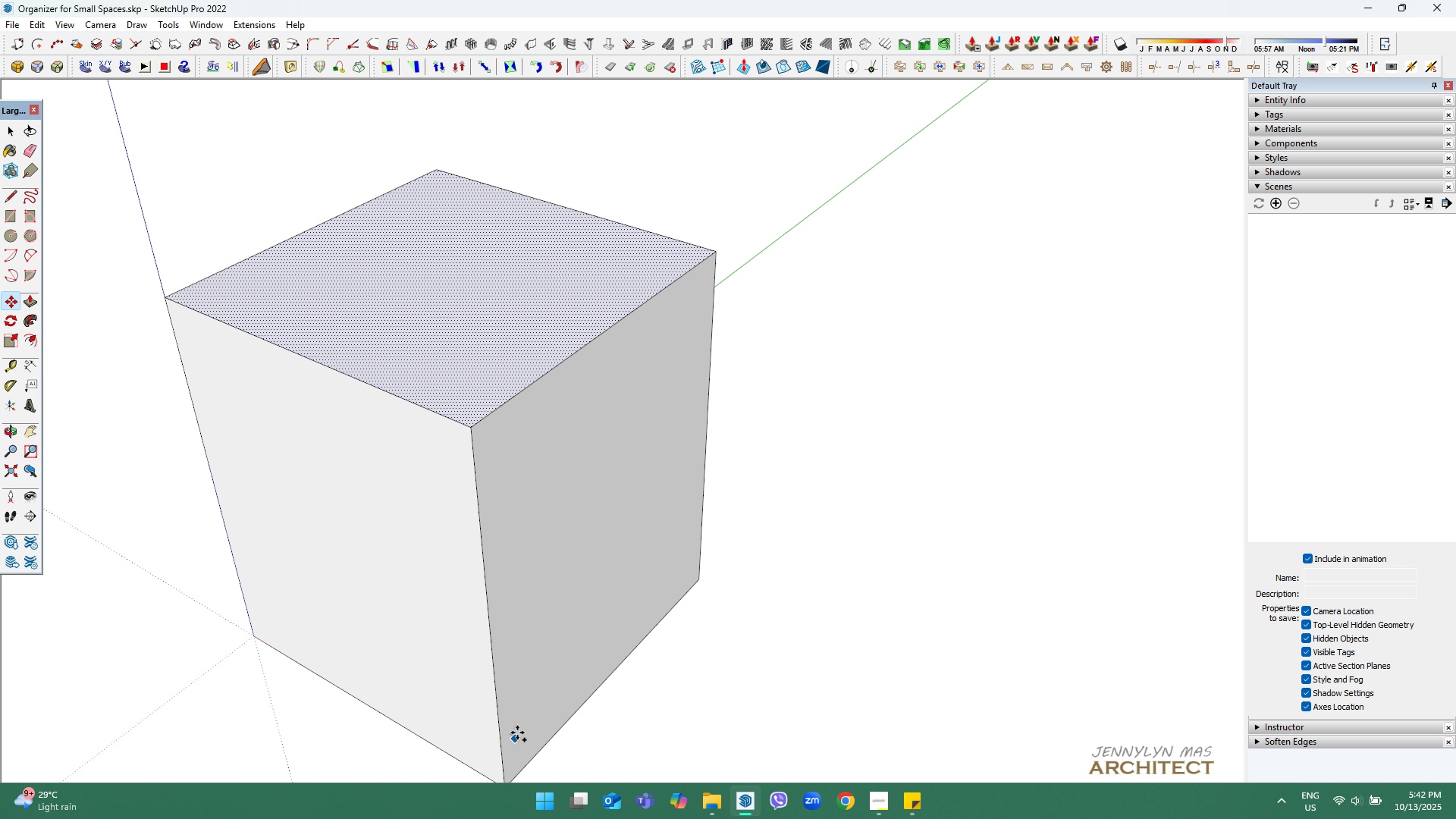 
scroll: coordinate [533, 633], scroll_direction: down, amount: 2.0
 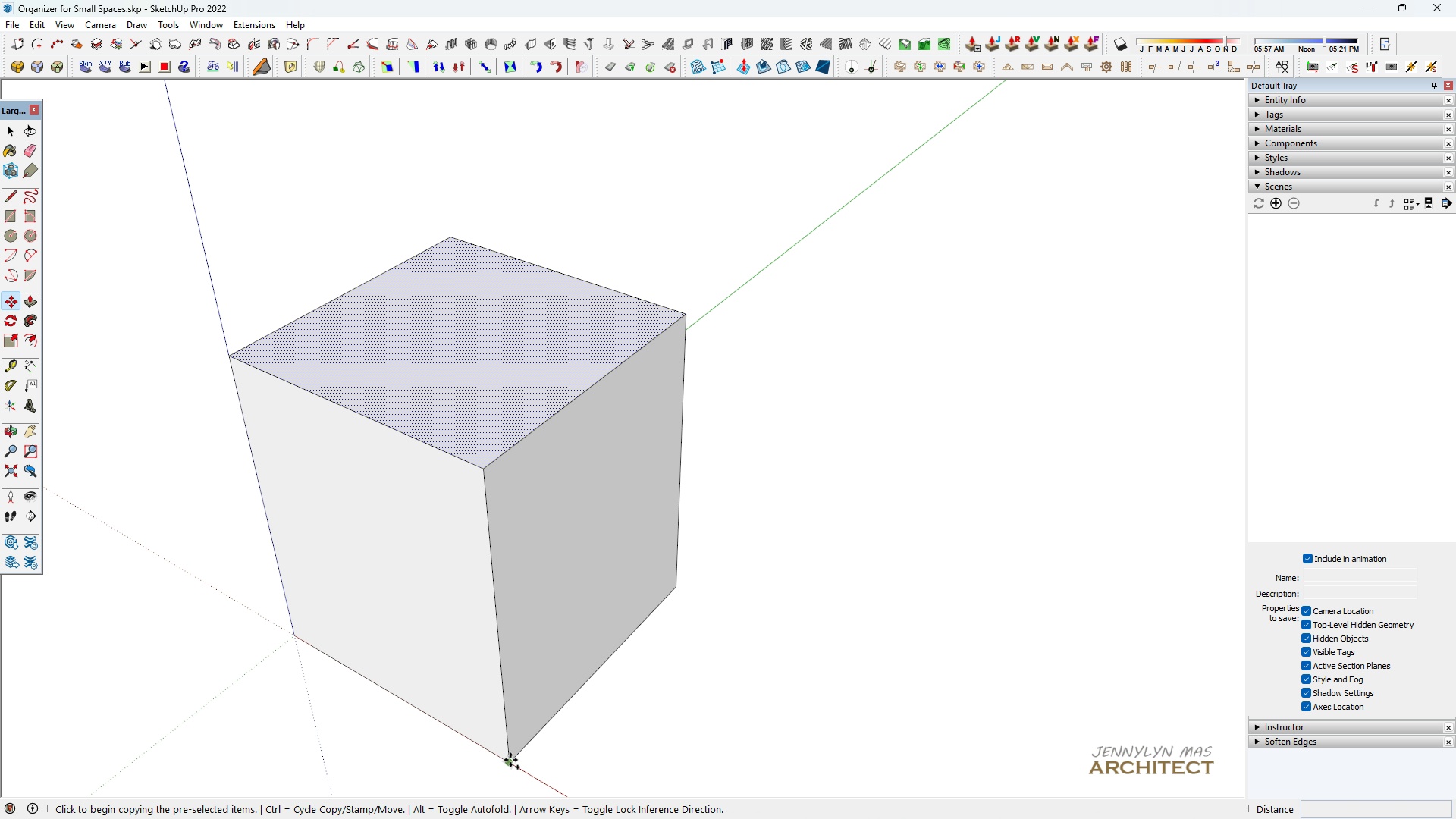 
left_click([510, 760])
 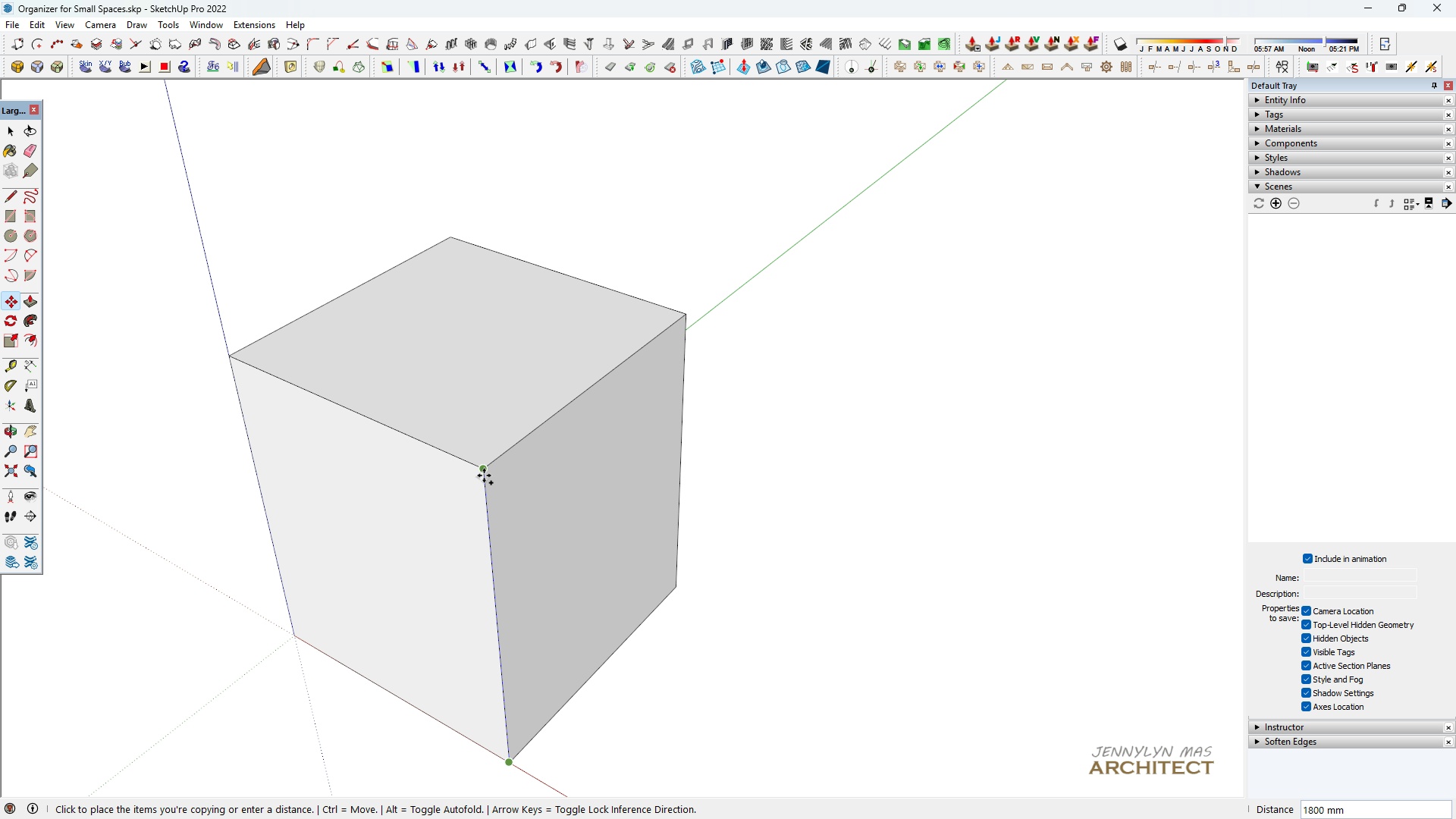 
left_click([483, 475])
 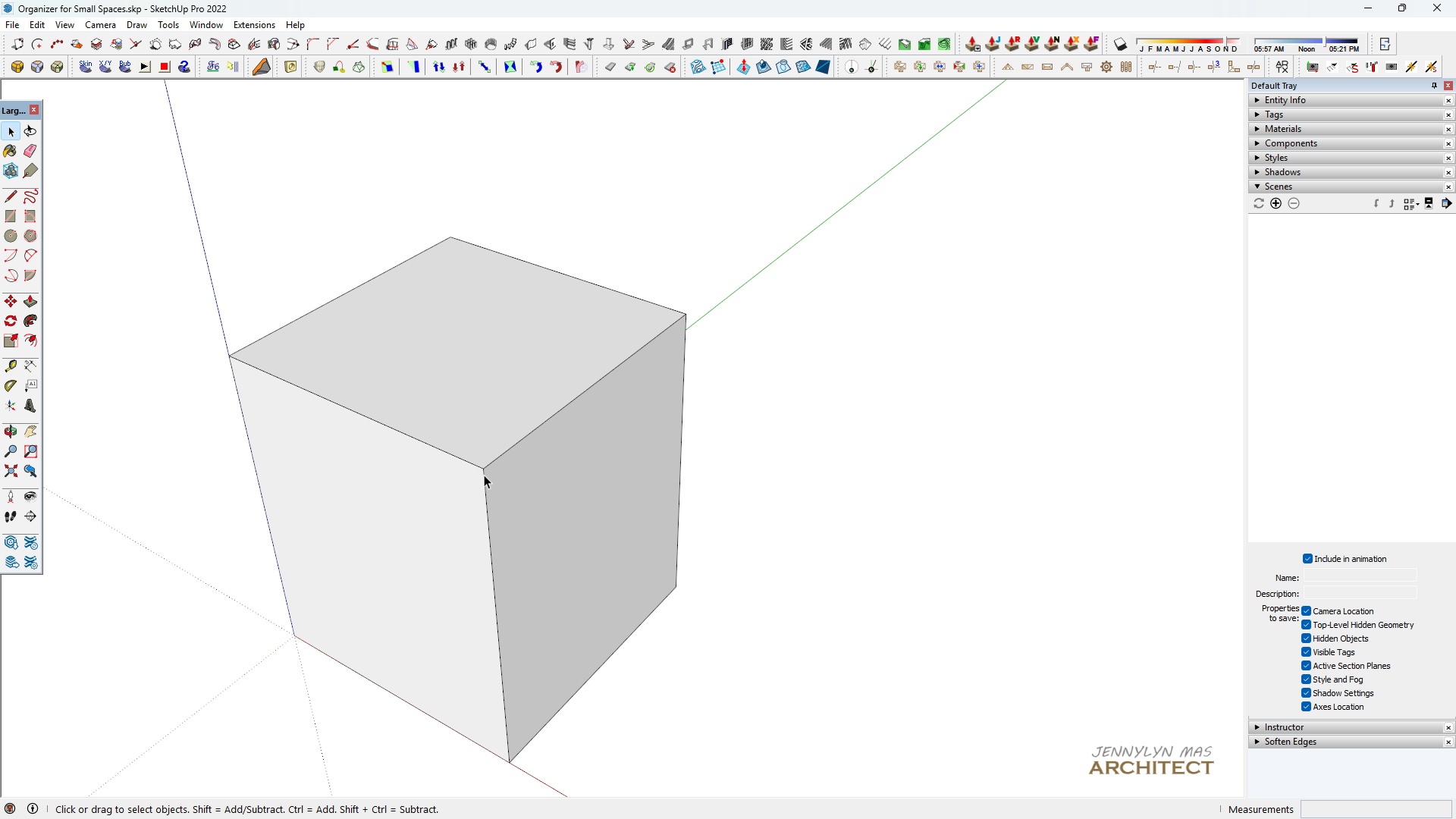 
key(Space)
 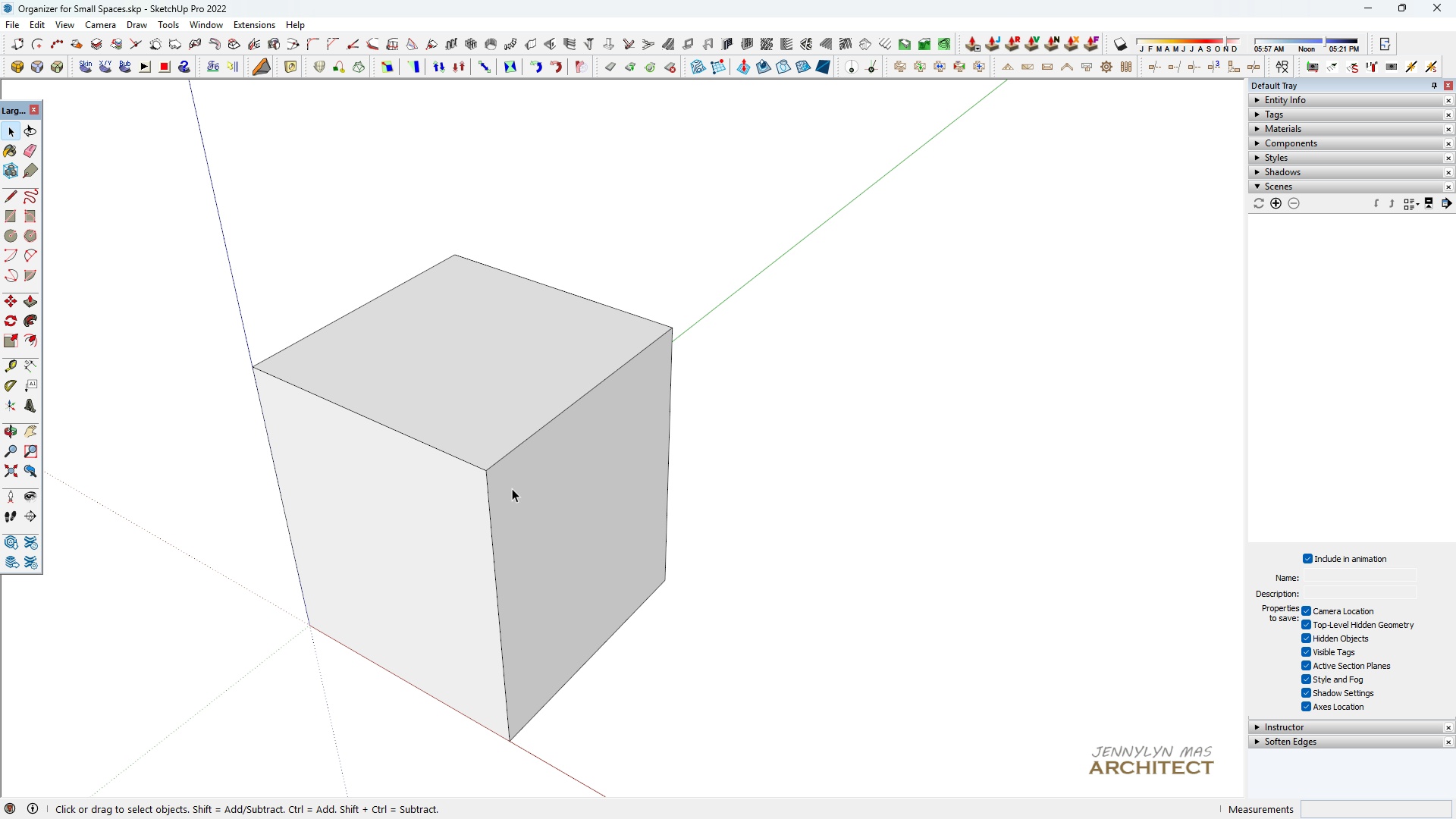 
scroll: coordinate [514, 353], scroll_direction: down, amount: 7.0
 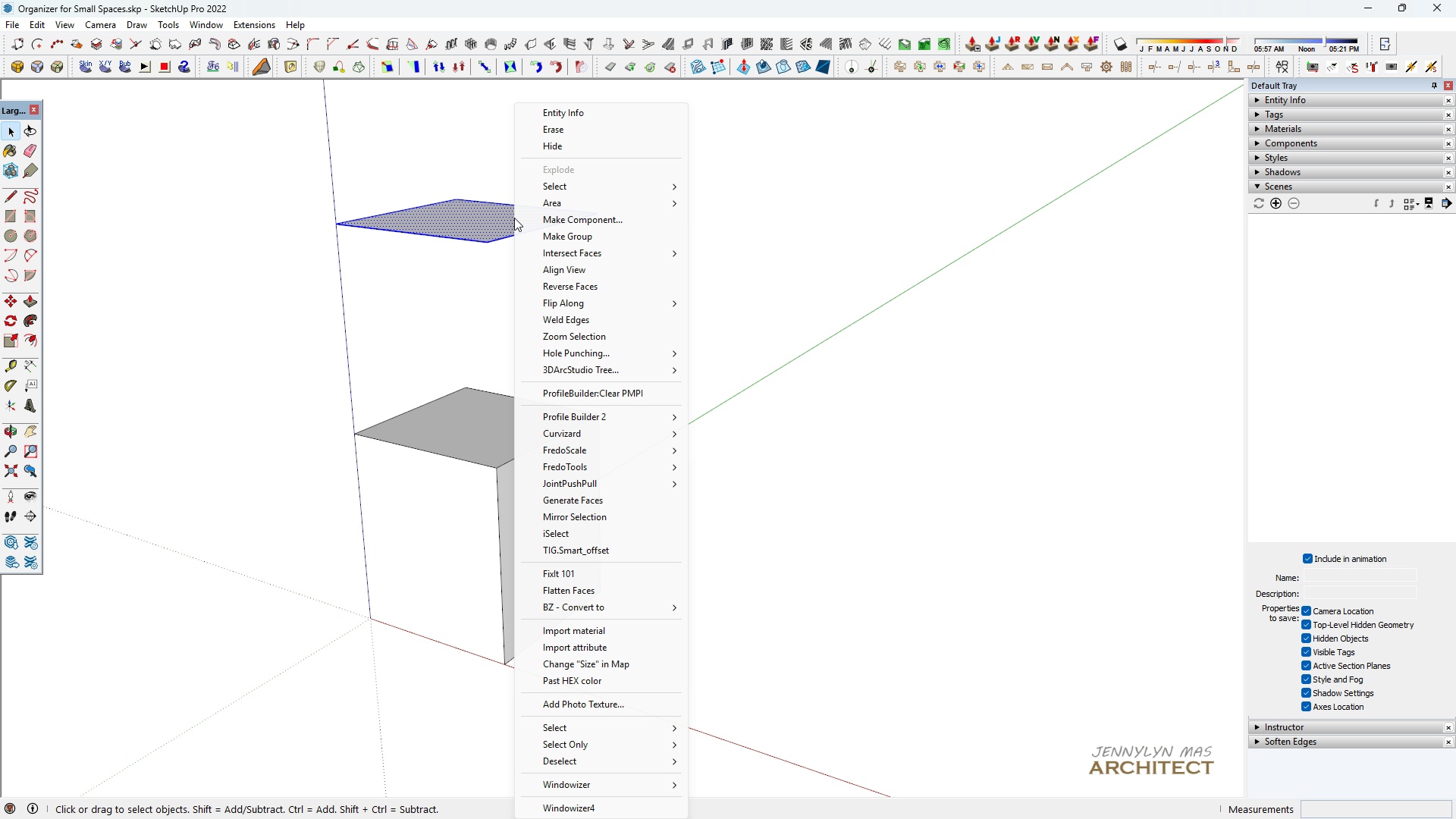 
key(H)
 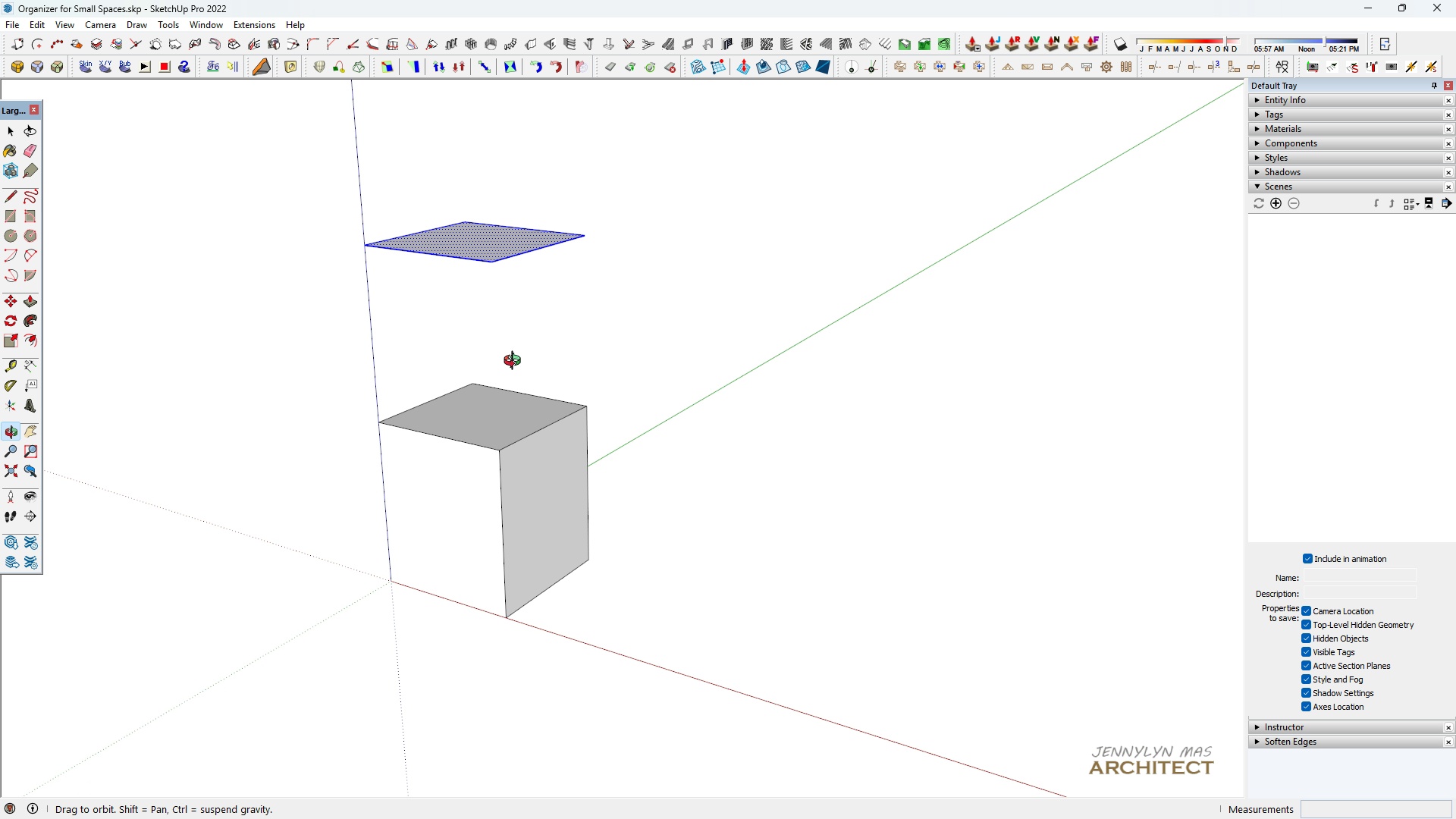 
key(Space)
 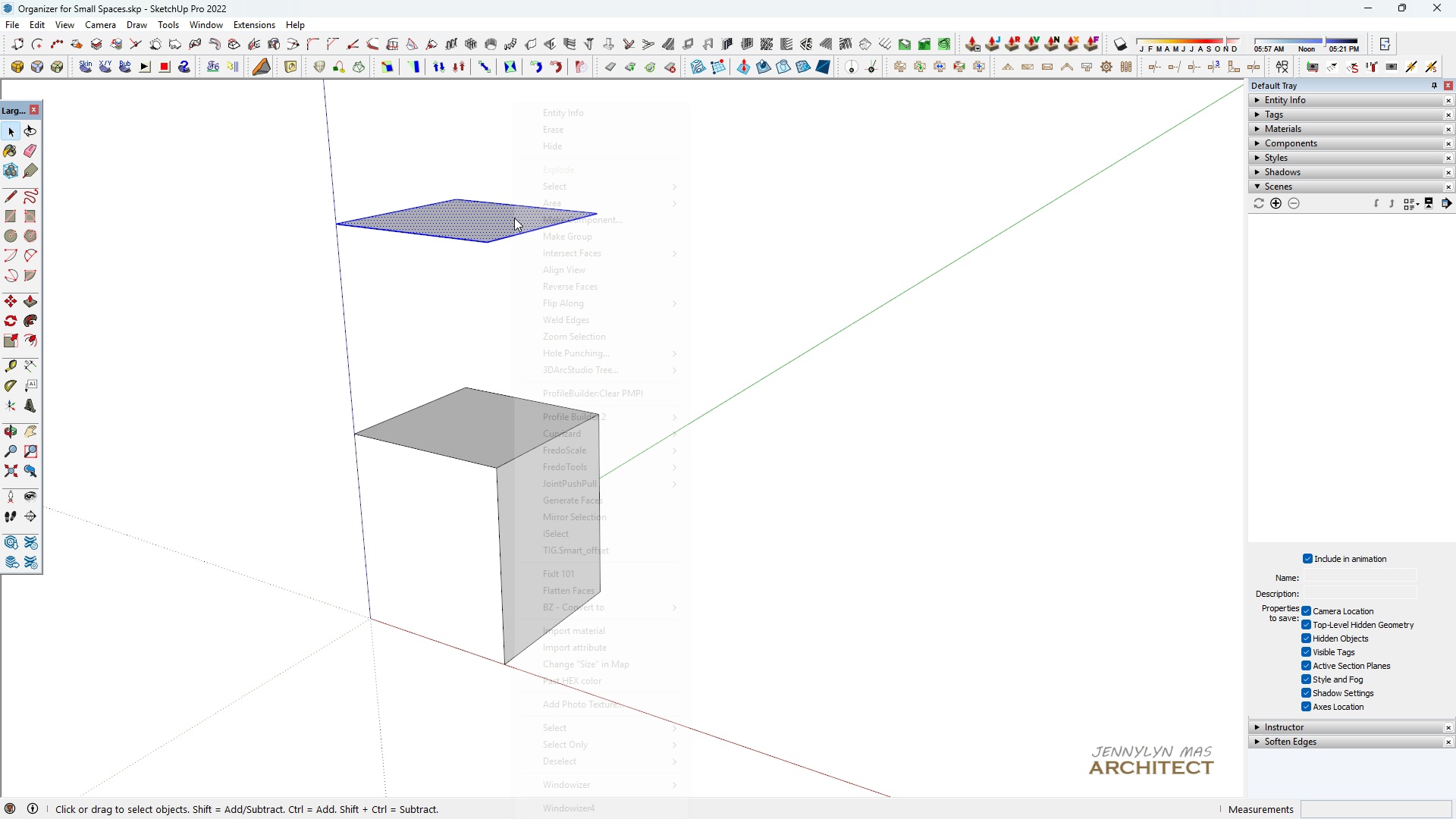 
right_click([514, 218])
 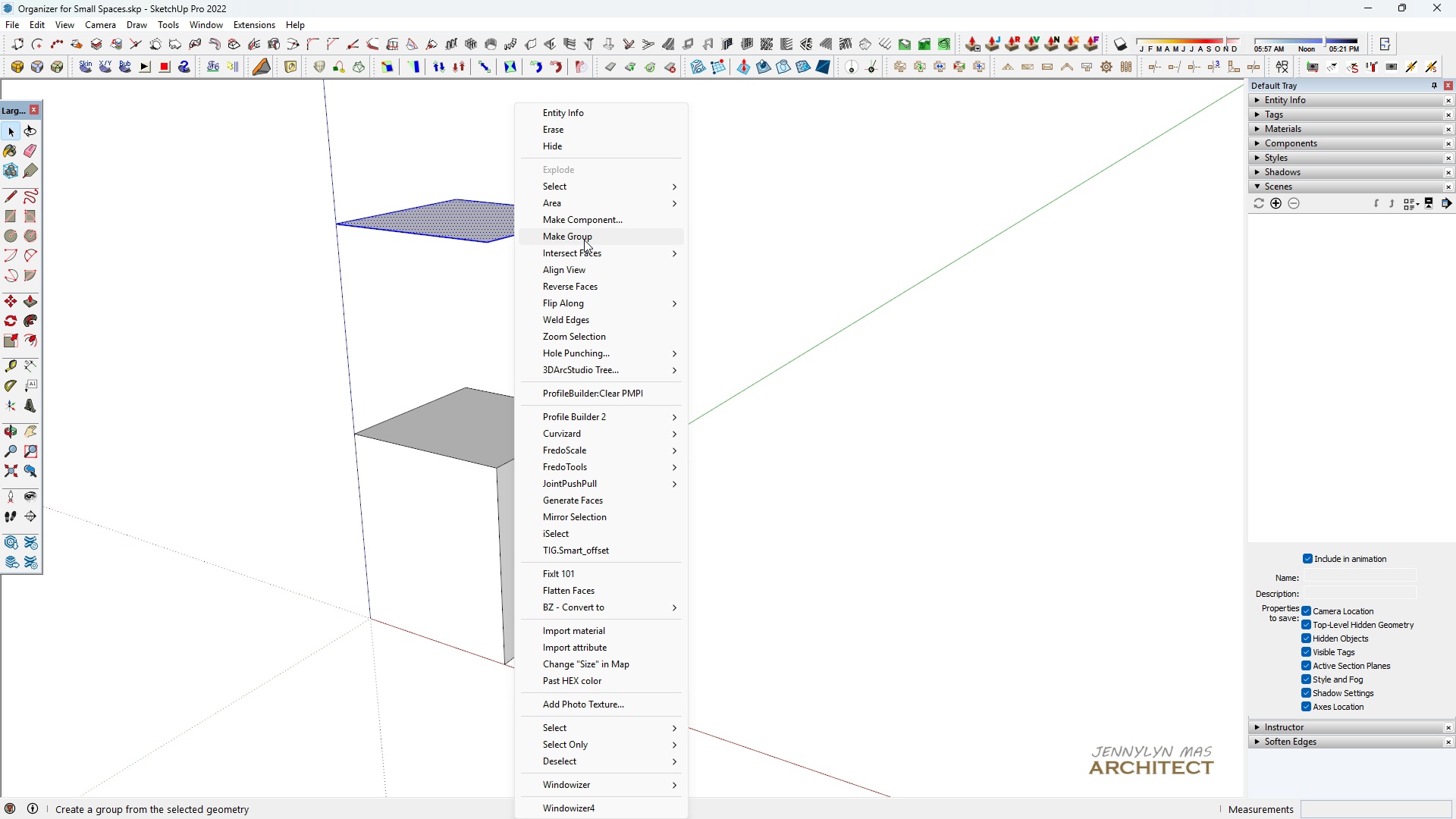 
left_click([584, 239])
 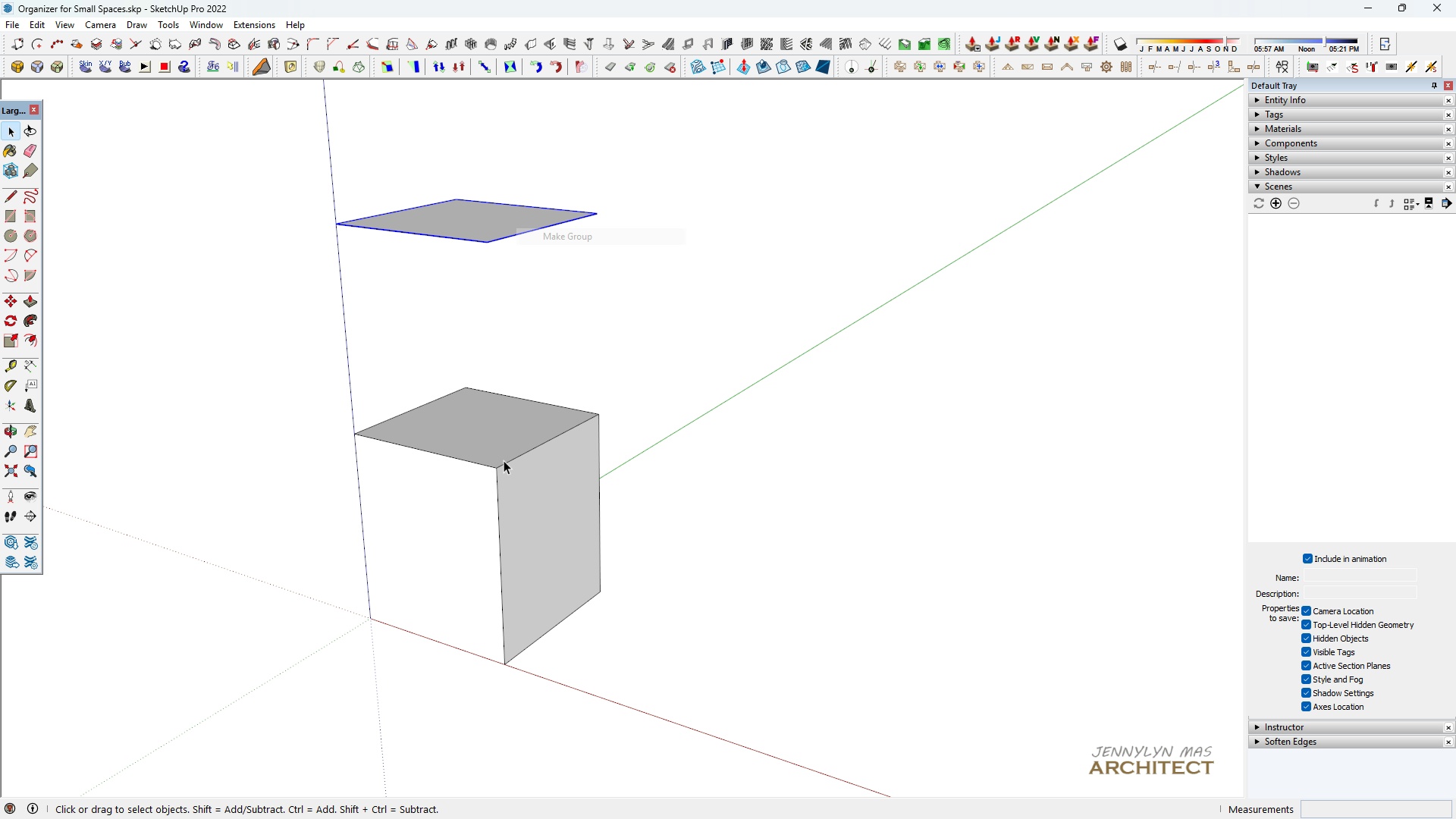 
scroll: coordinate [504, 460], scroll_direction: up, amount: 4.0
 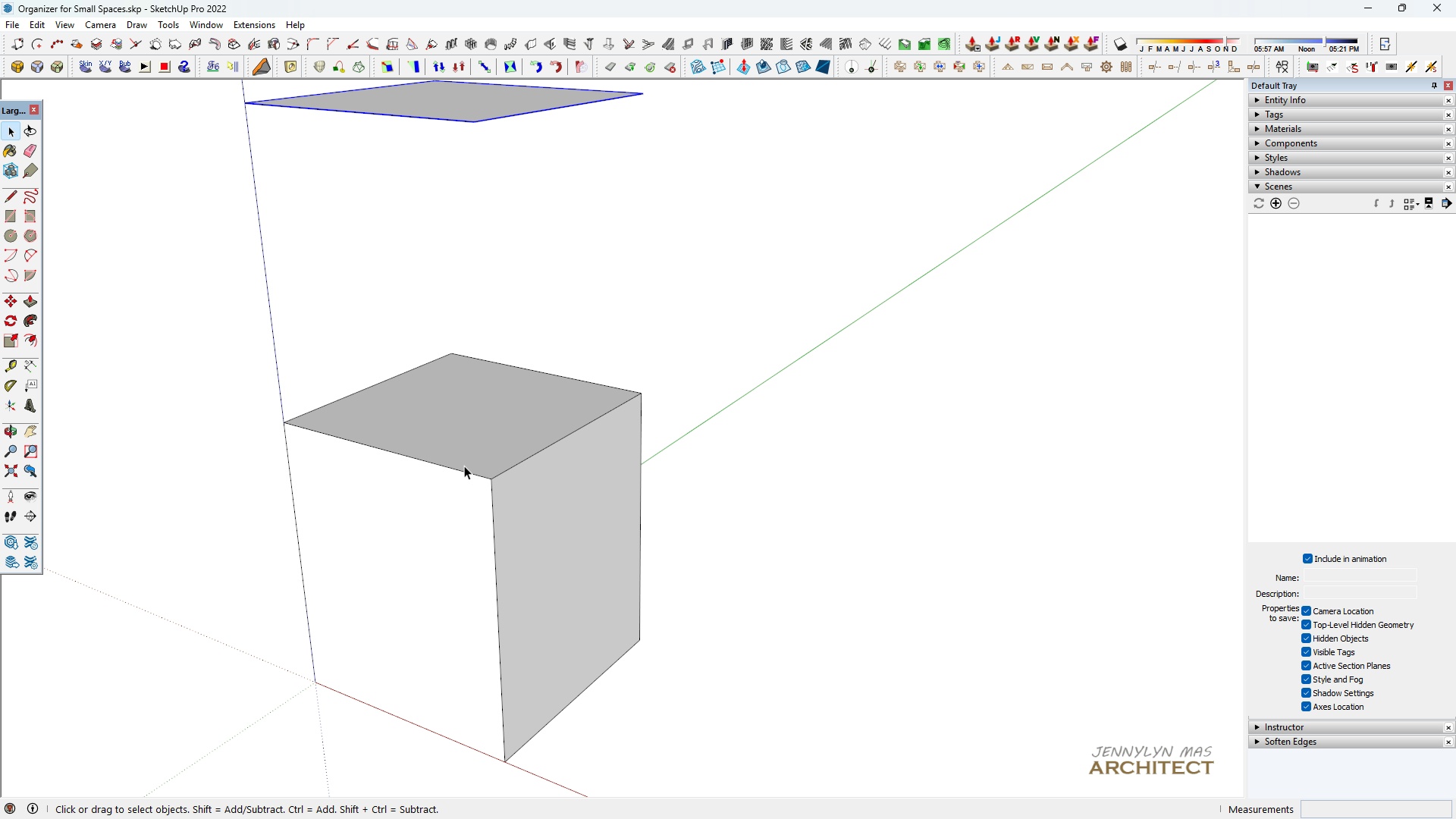 
left_click([464, 466])
 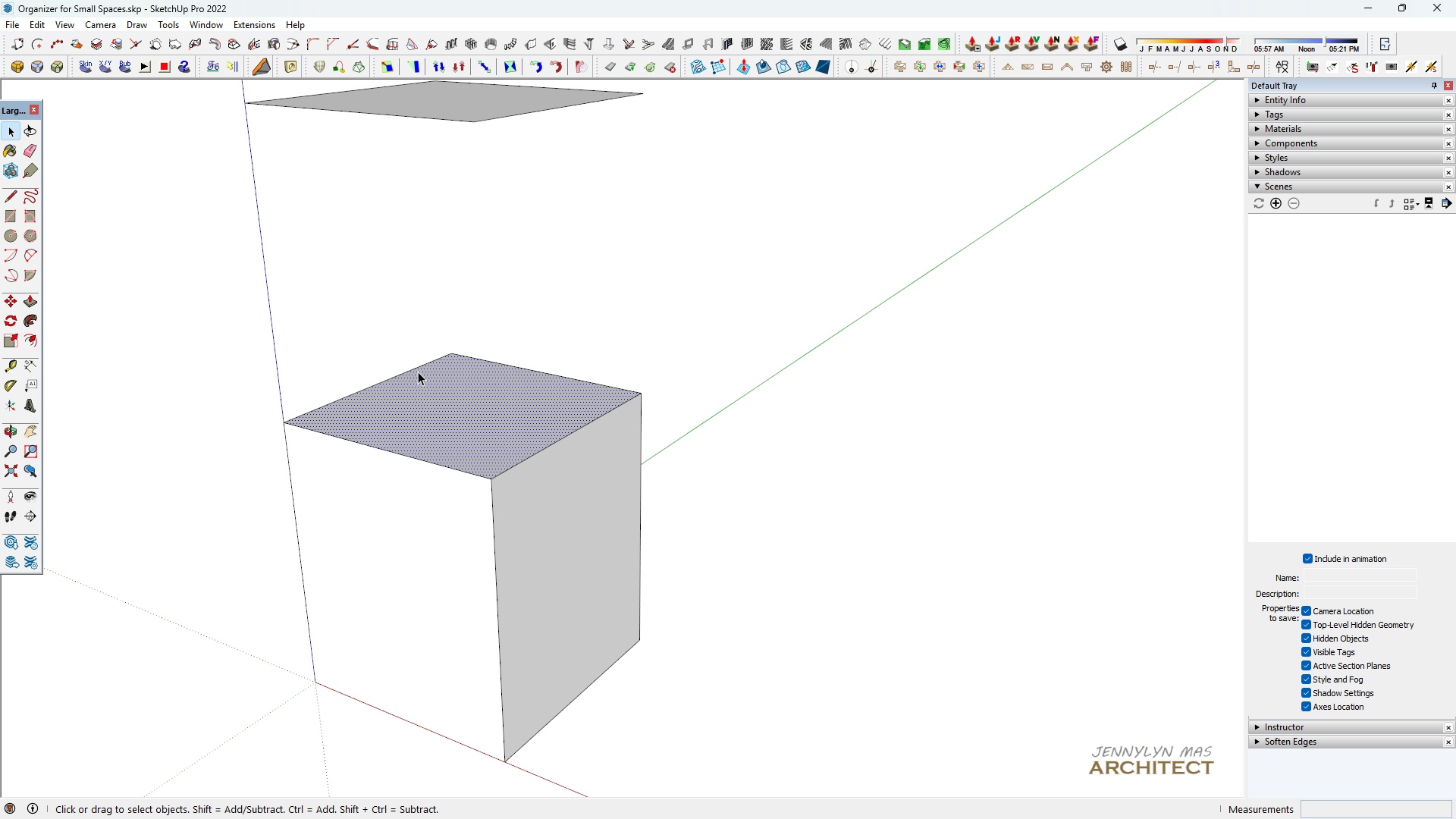 
left_click([418, 372])
 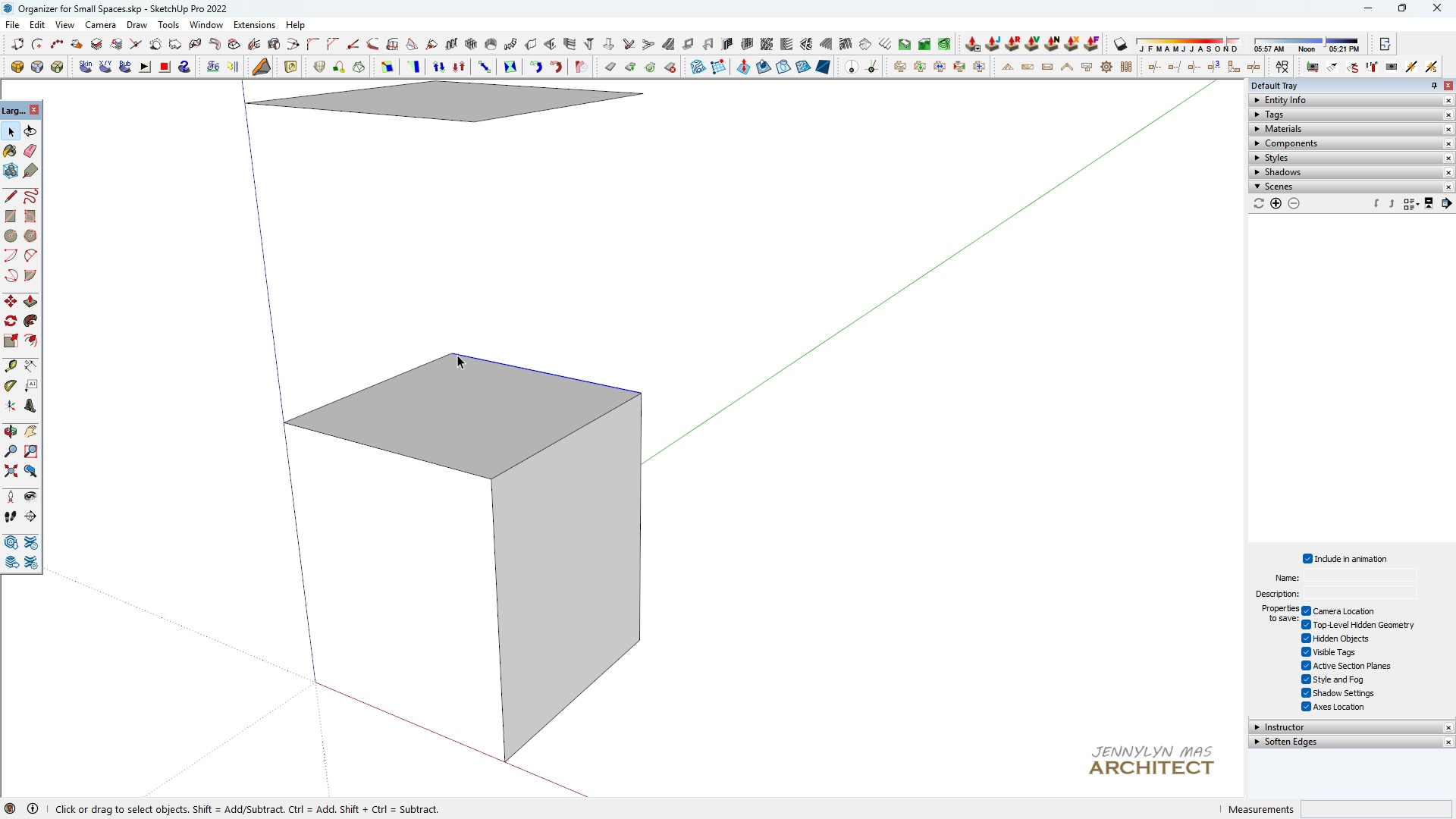 
hold_key(key=ControlLeft, duration=0.39)
left_click([443, 355])
 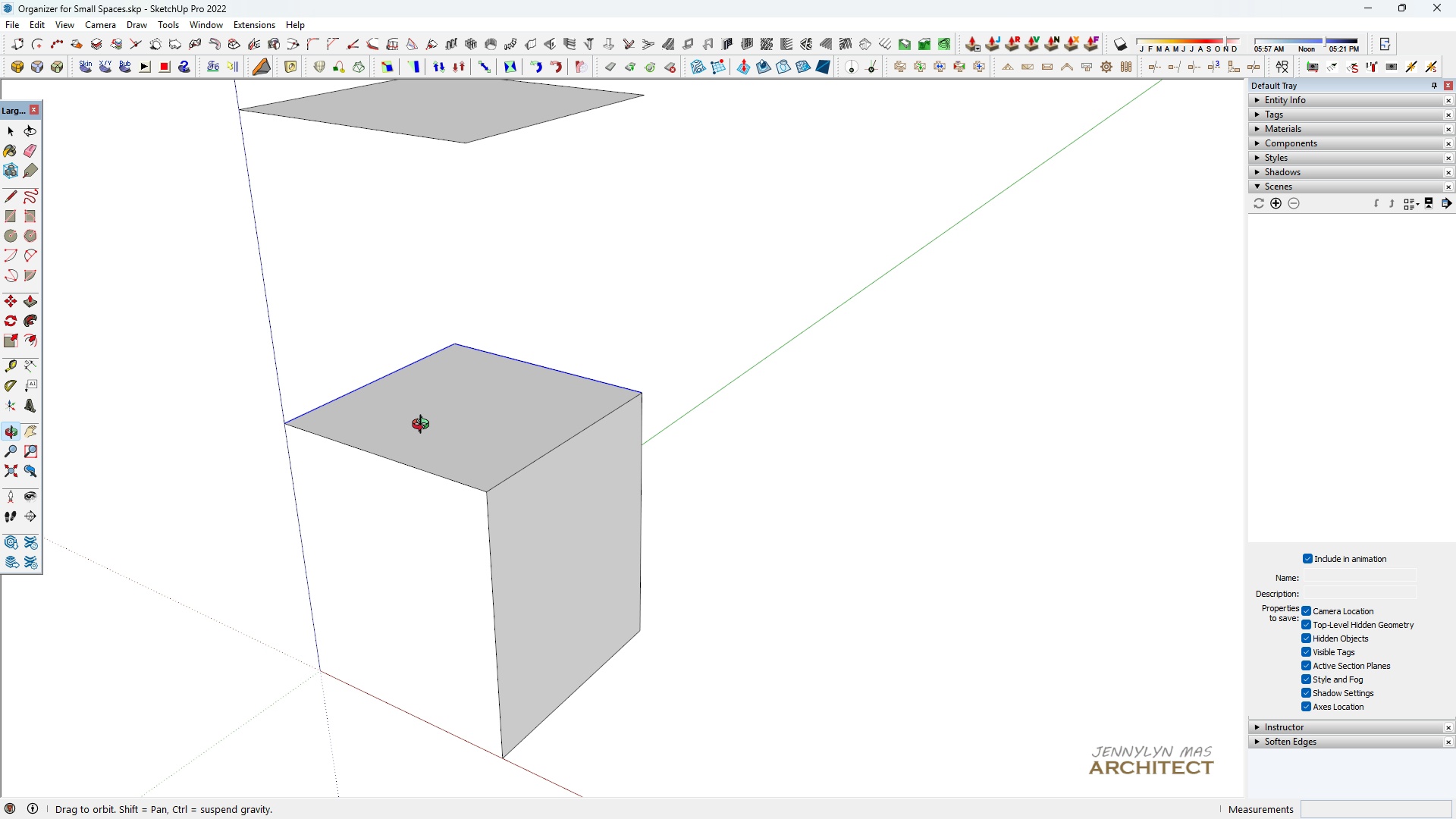 
scroll: coordinate [423, 426], scroll_direction: up, amount: 1.0
 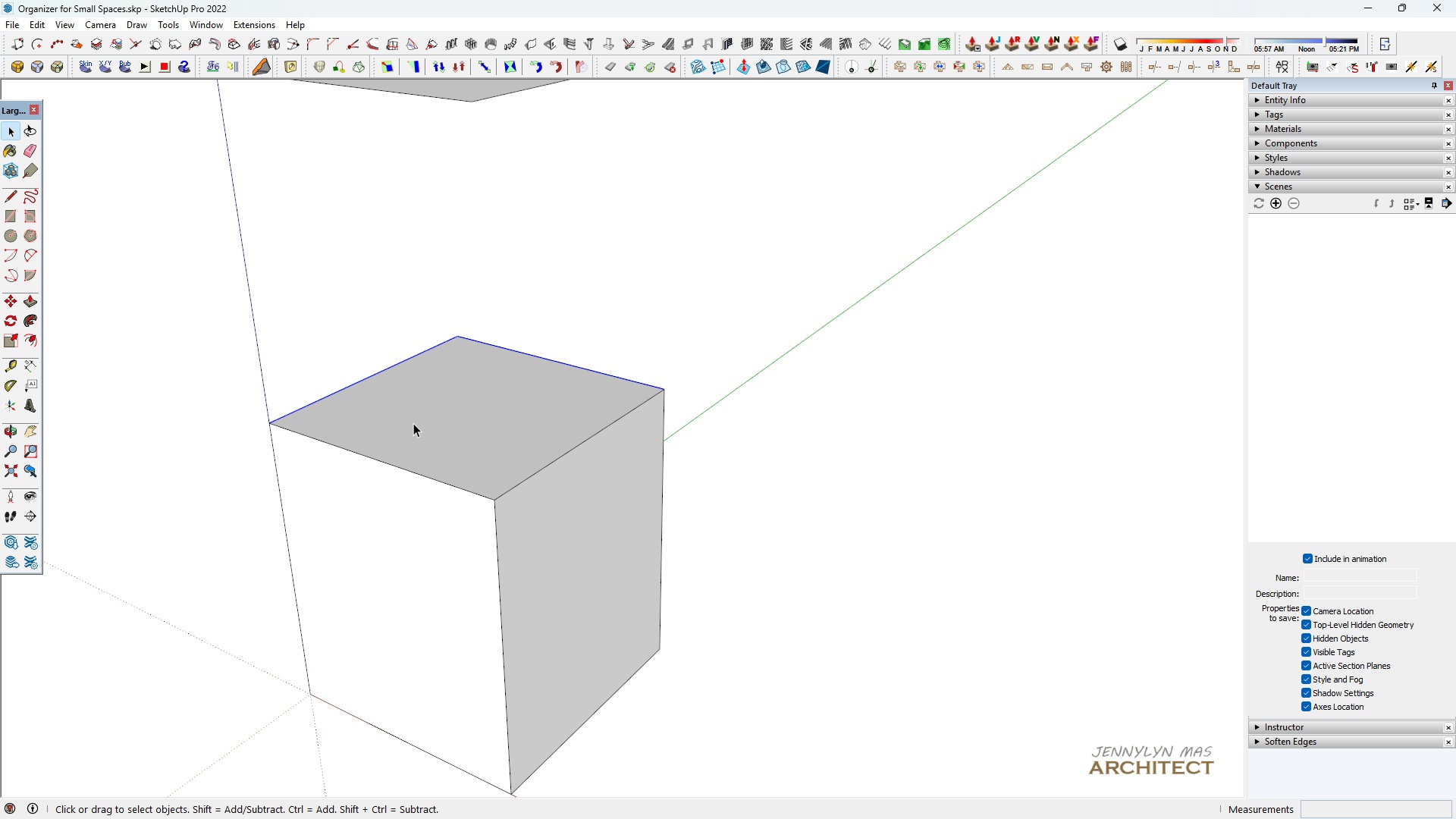 
key(Space)
 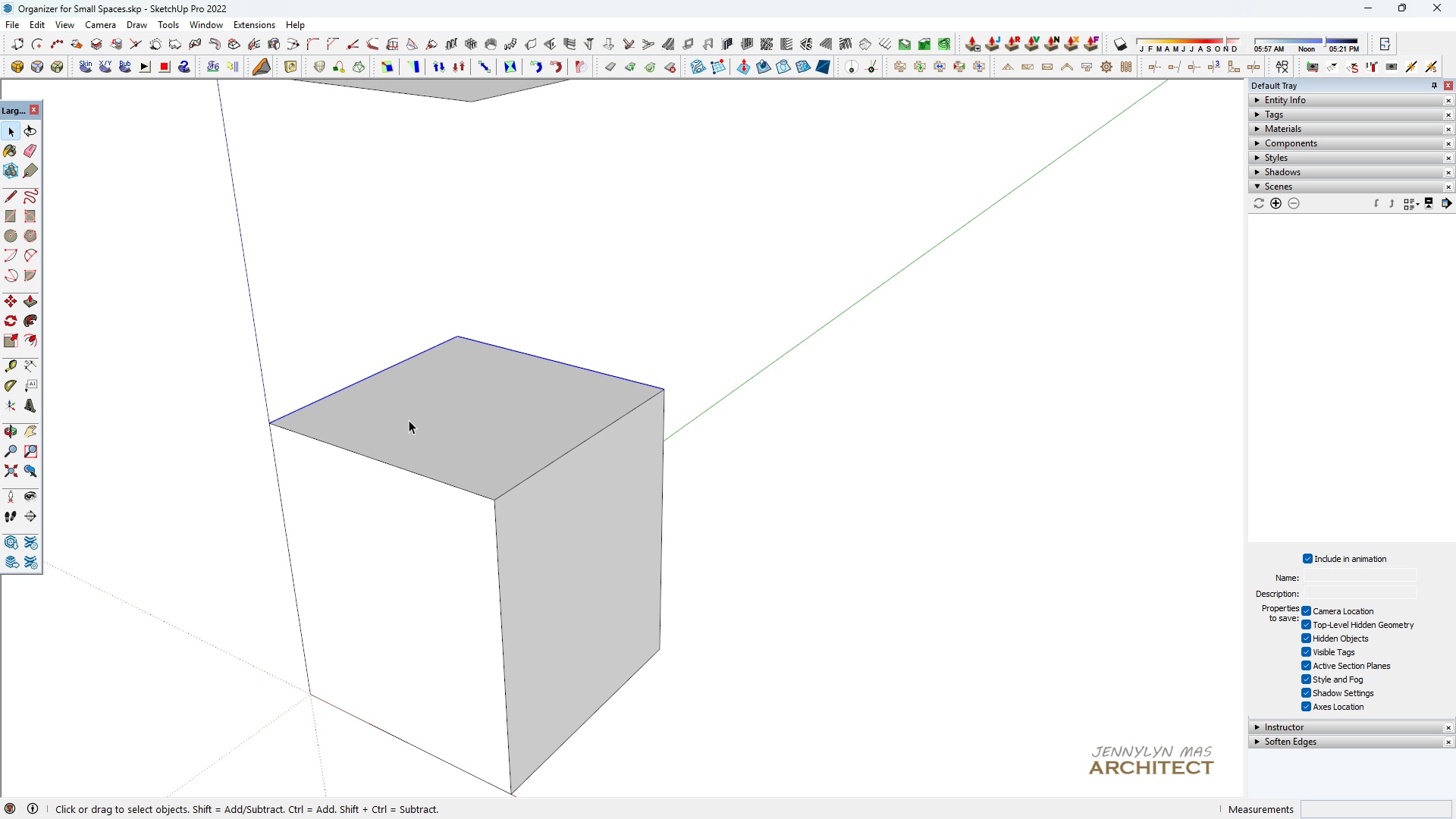 
key(F)
 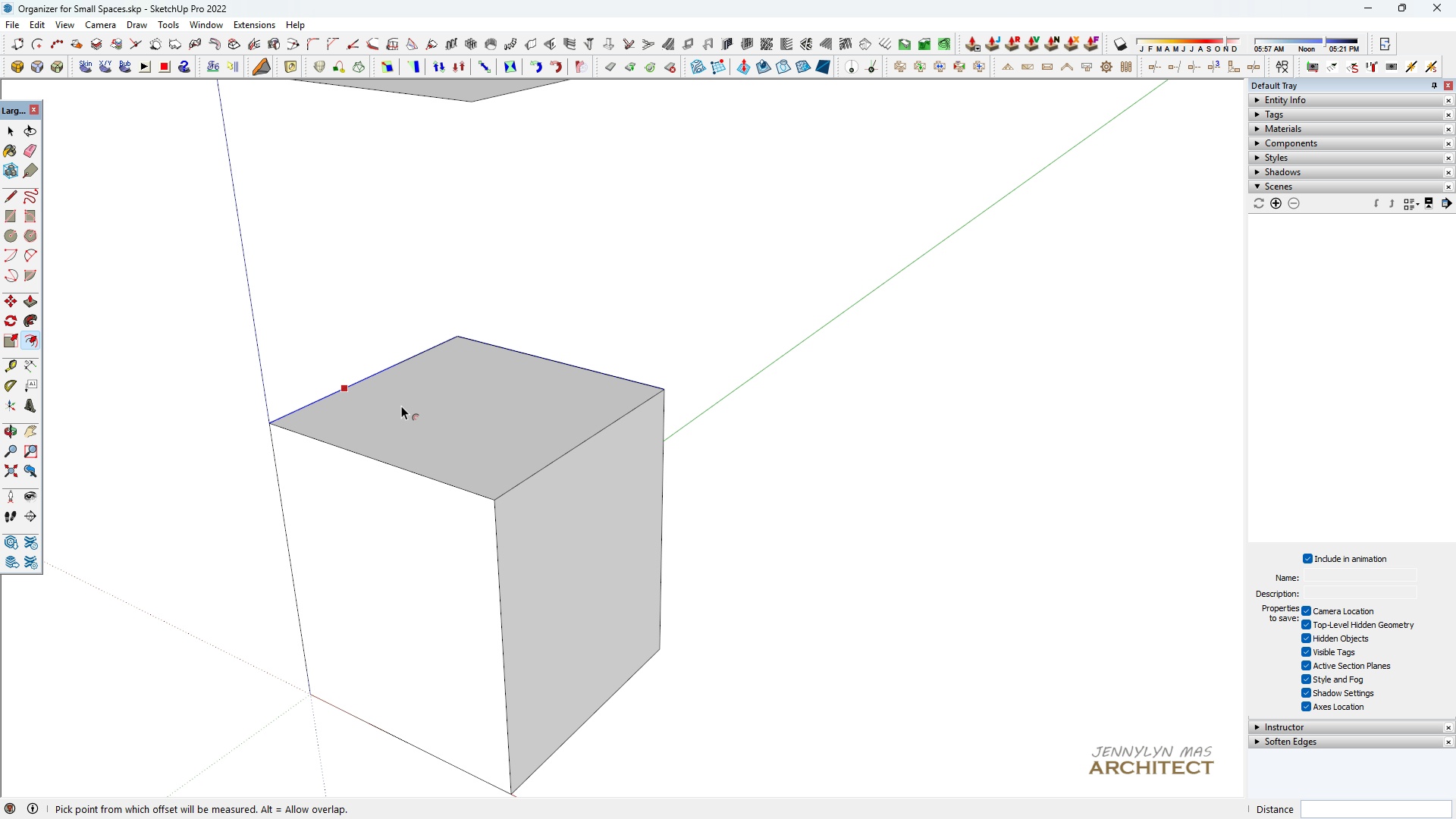 
left_click([401, 406])
 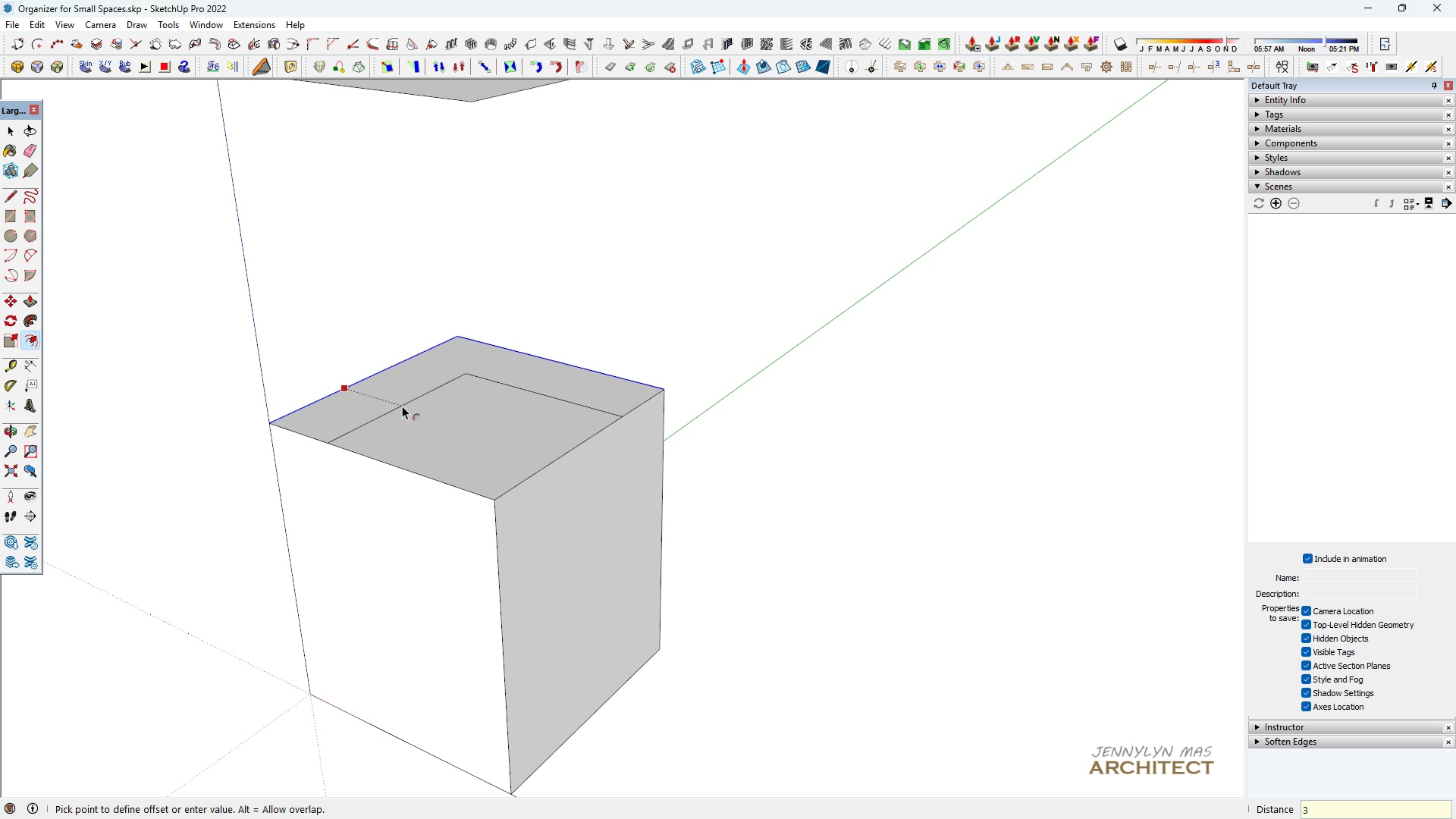 
type(300)
key(Backspace)
key(Backspace)
key(Backspace)
key(Backspace)
key(Backspace)
type(350)
 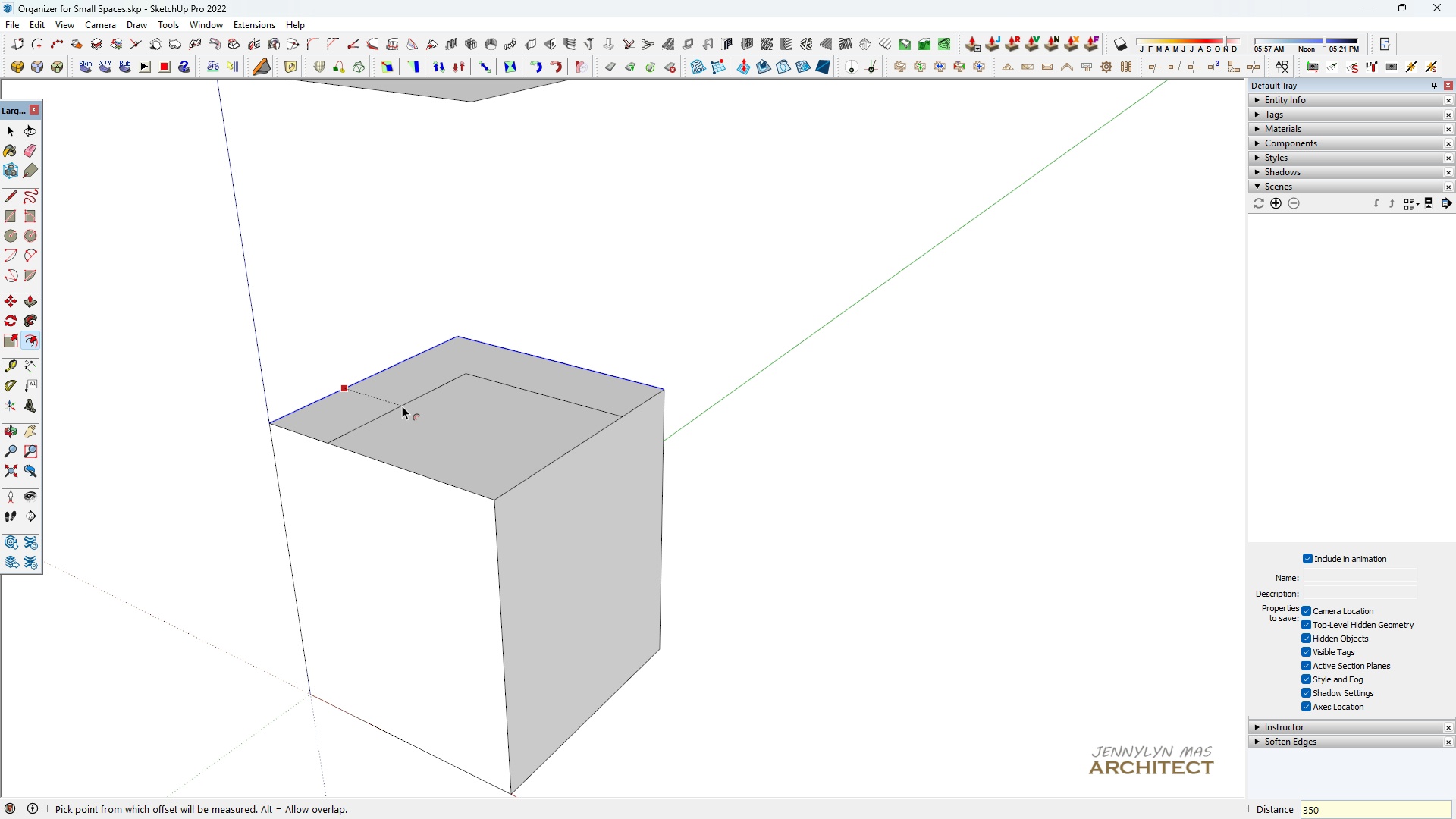 
key(Enter)
 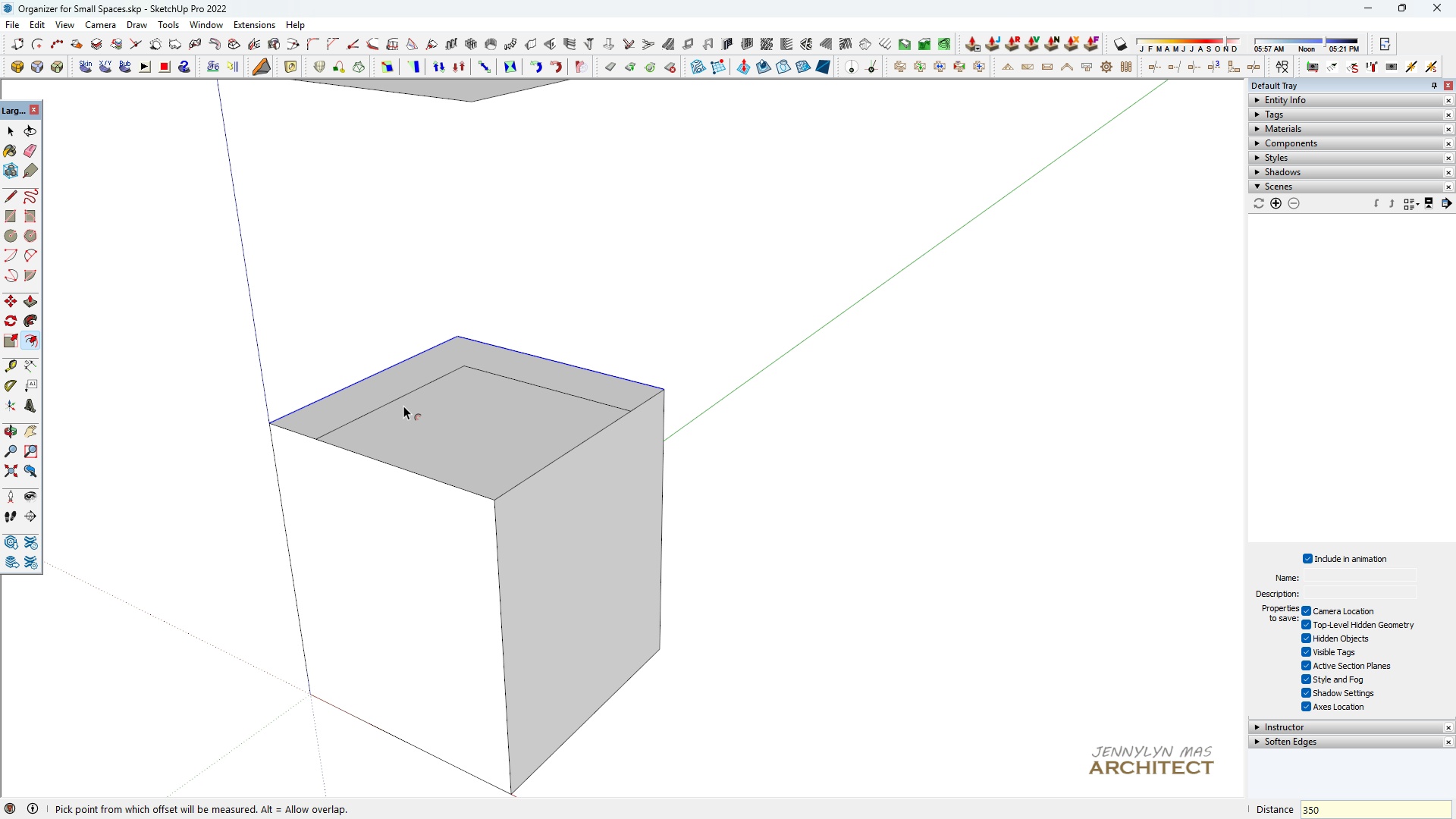 
key(Space)
 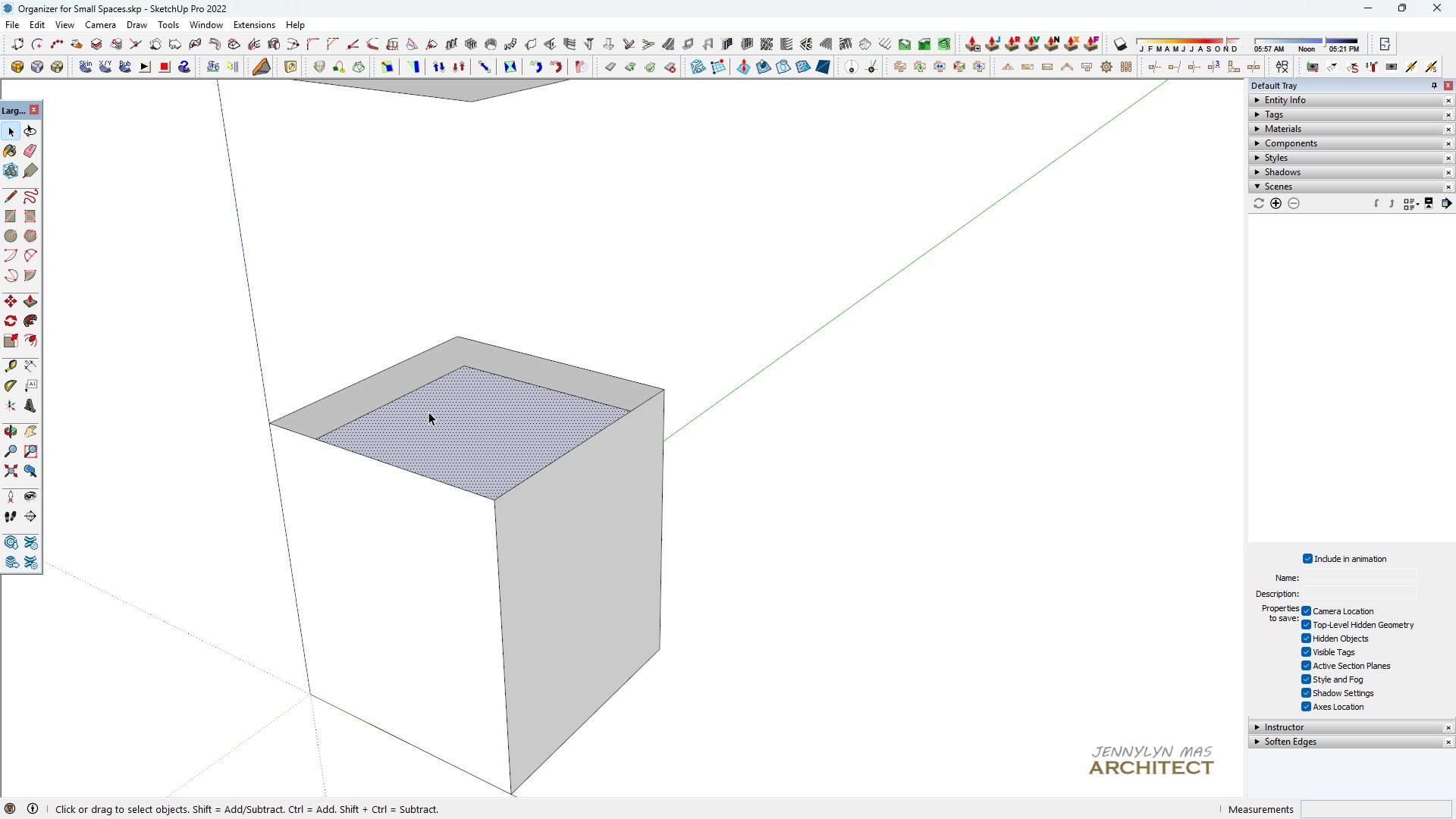 
left_click([428, 412])
 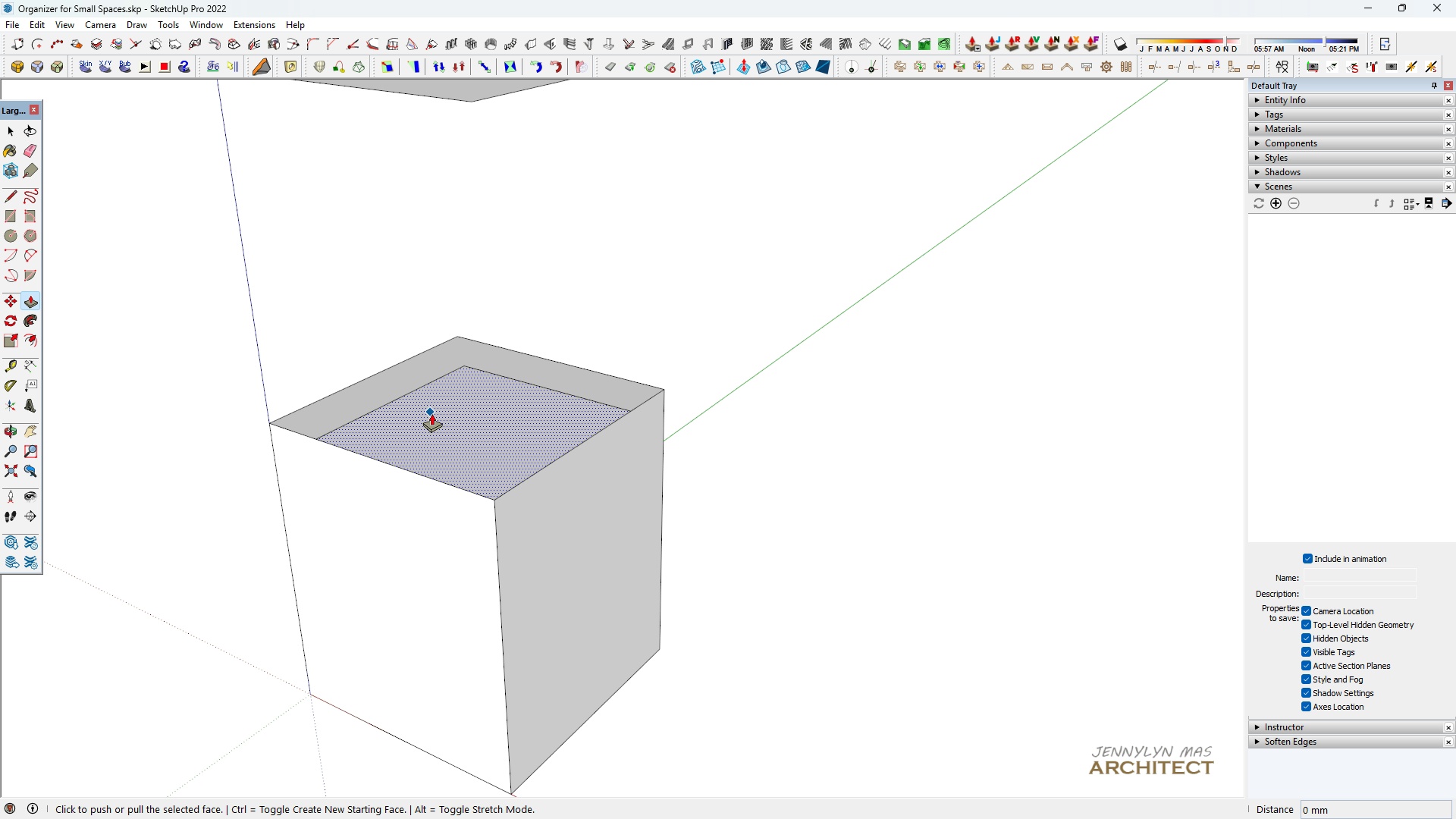 
key(P)
 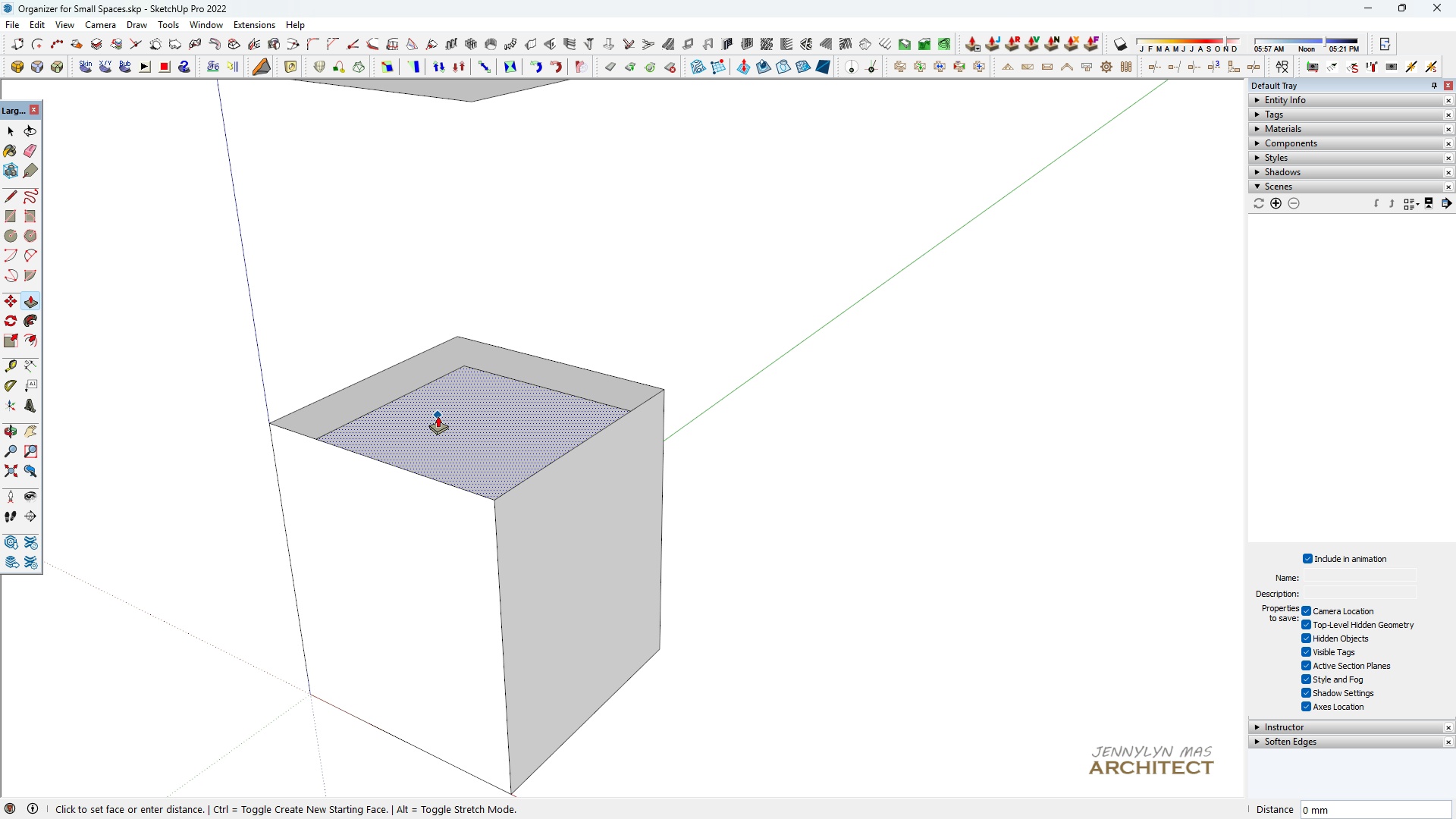 
double_click([438, 416])
 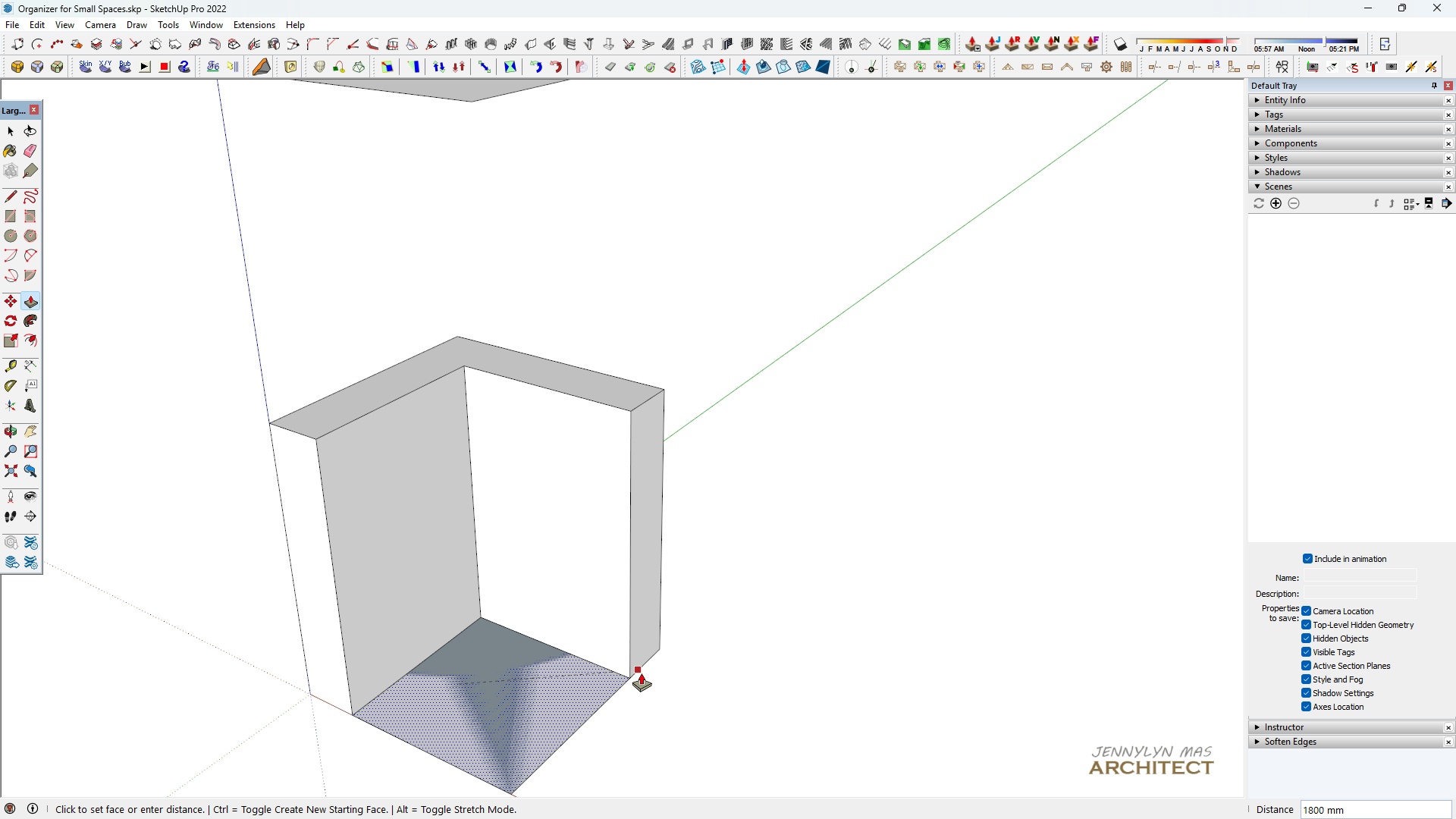 
left_click([641, 673])
 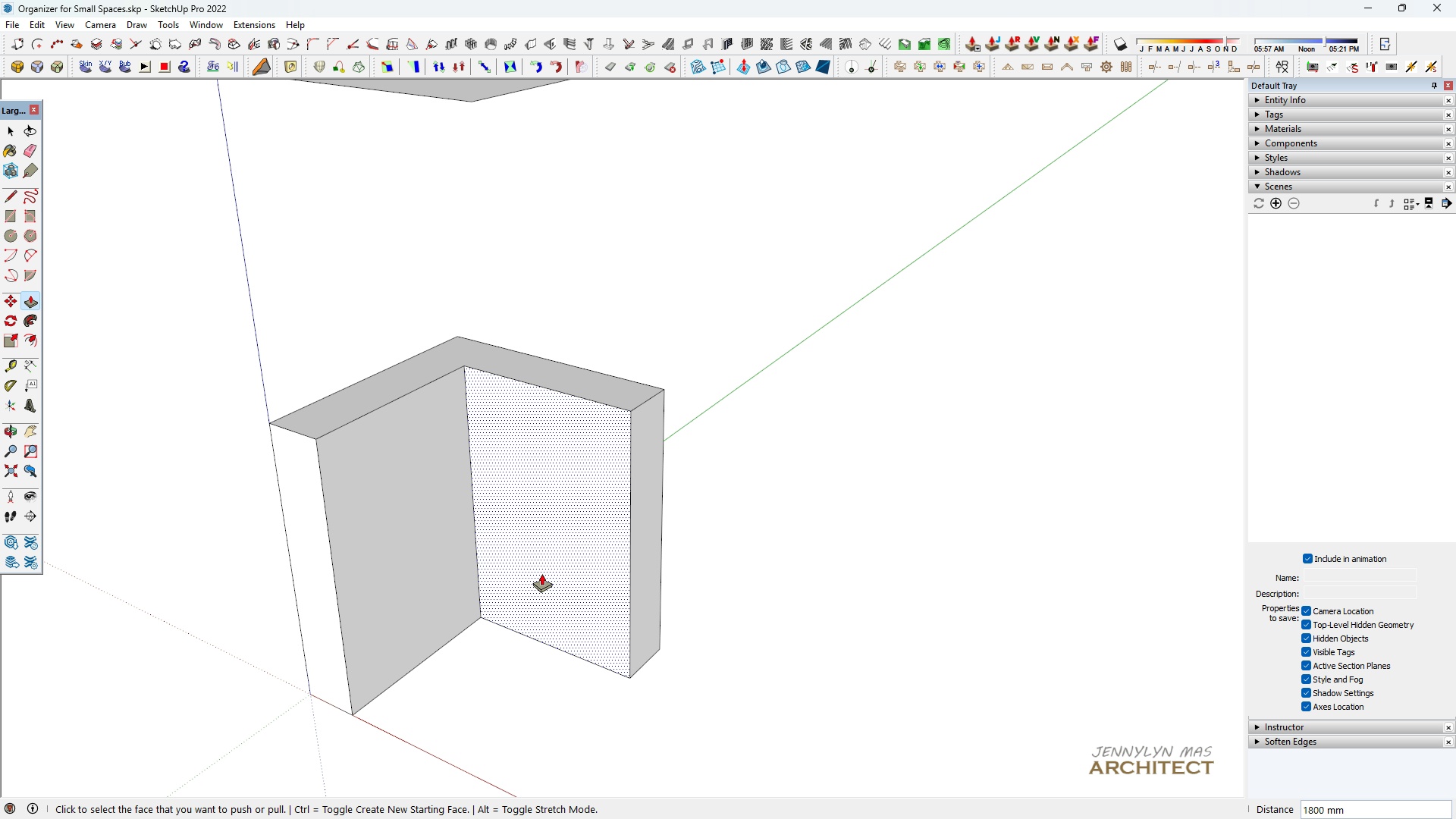 
scroll: coordinate [541, 573], scroll_direction: down, amount: 2.0
 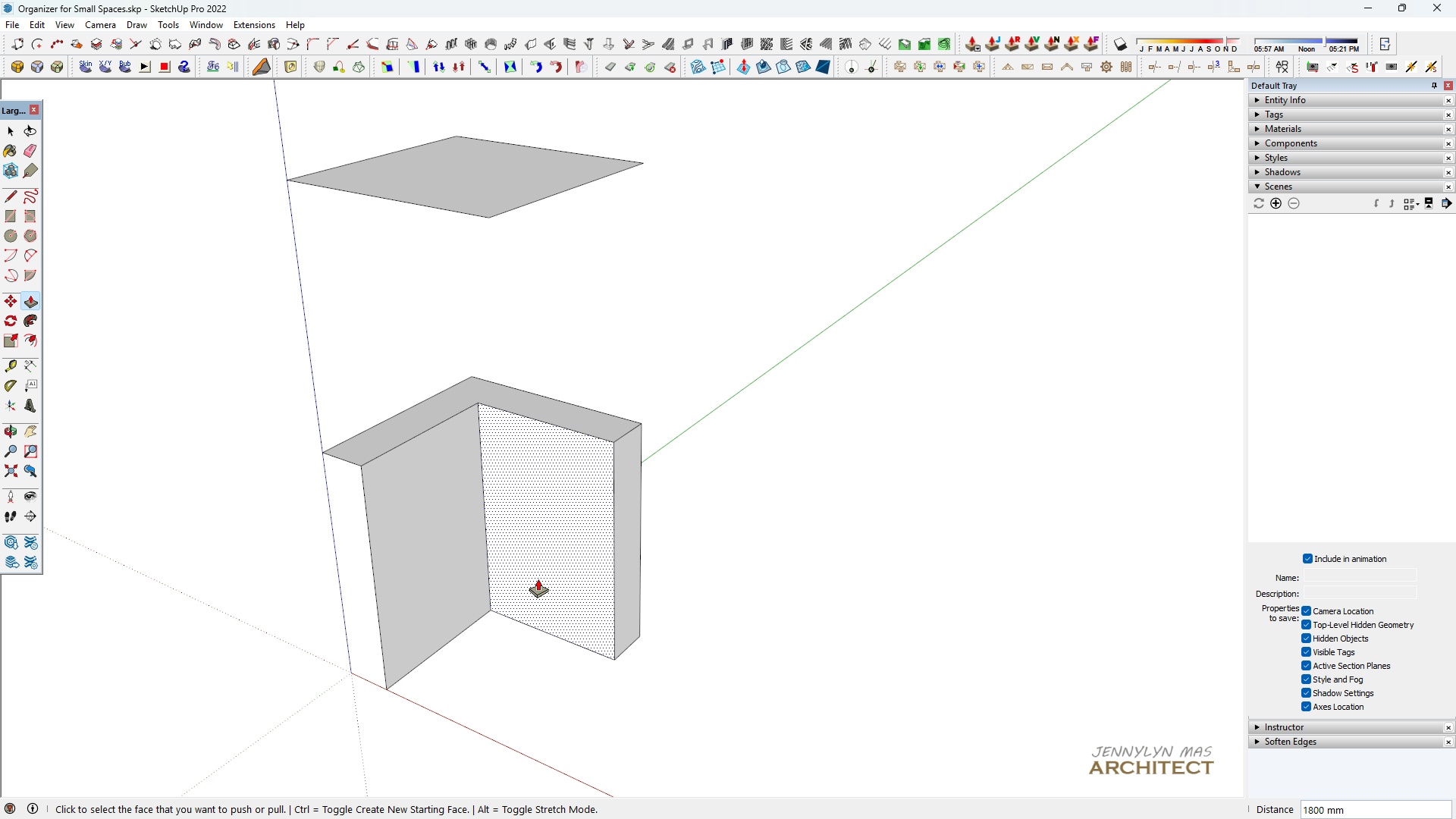 
key(Space)
 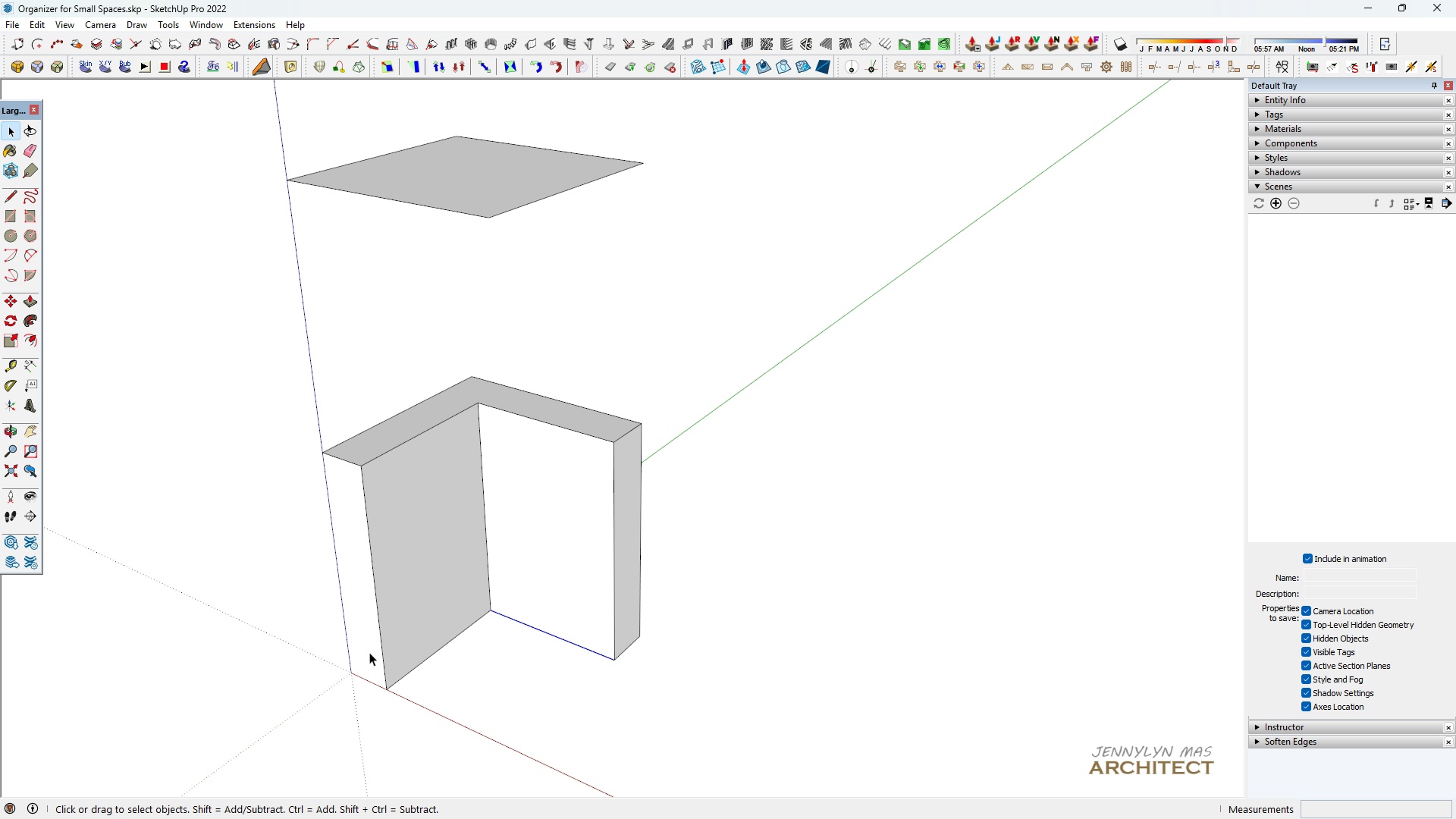 
hold_key(key=ControlLeft, duration=0.66)
left_click([410, 671])
 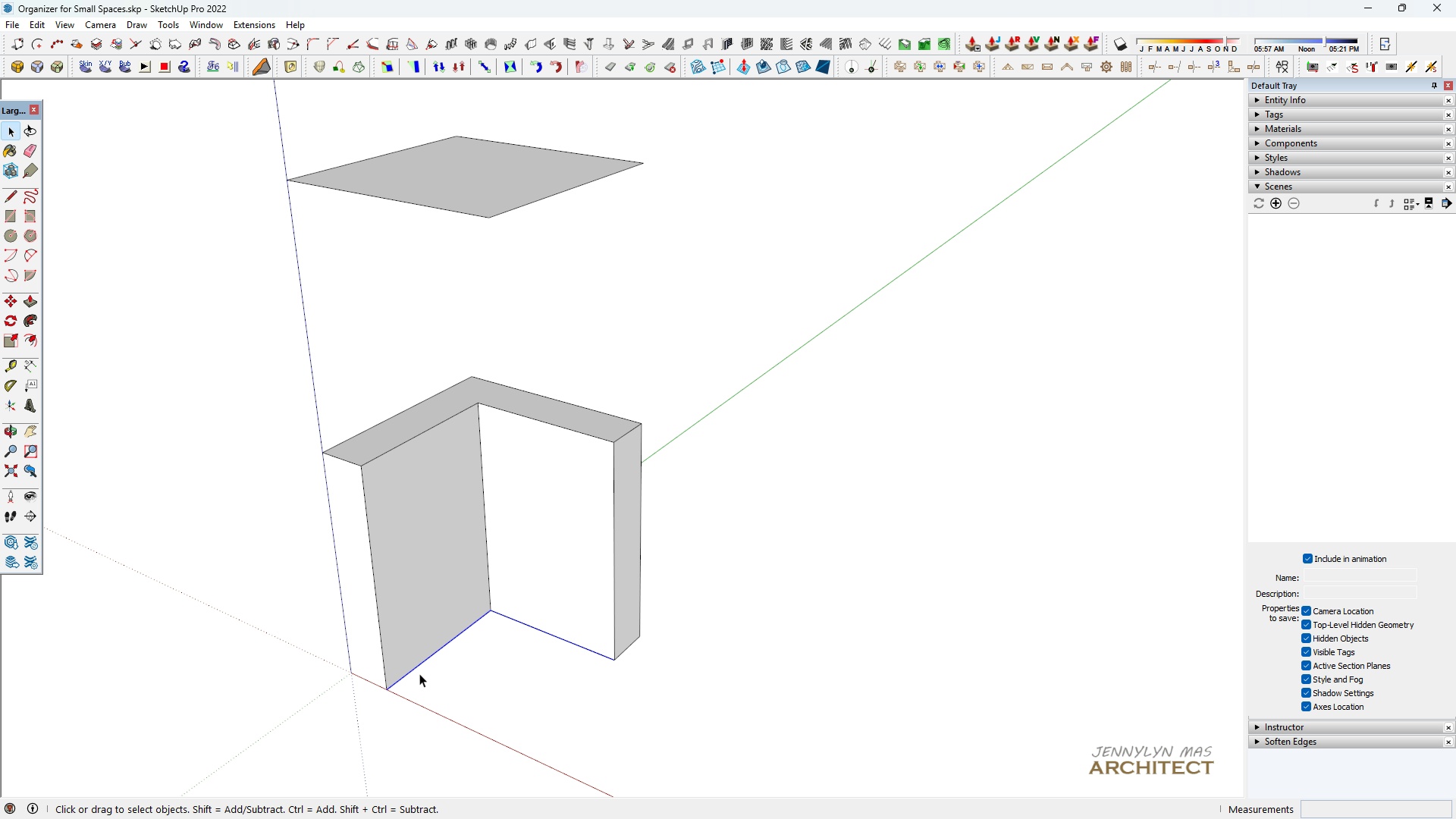 
key(Space)
 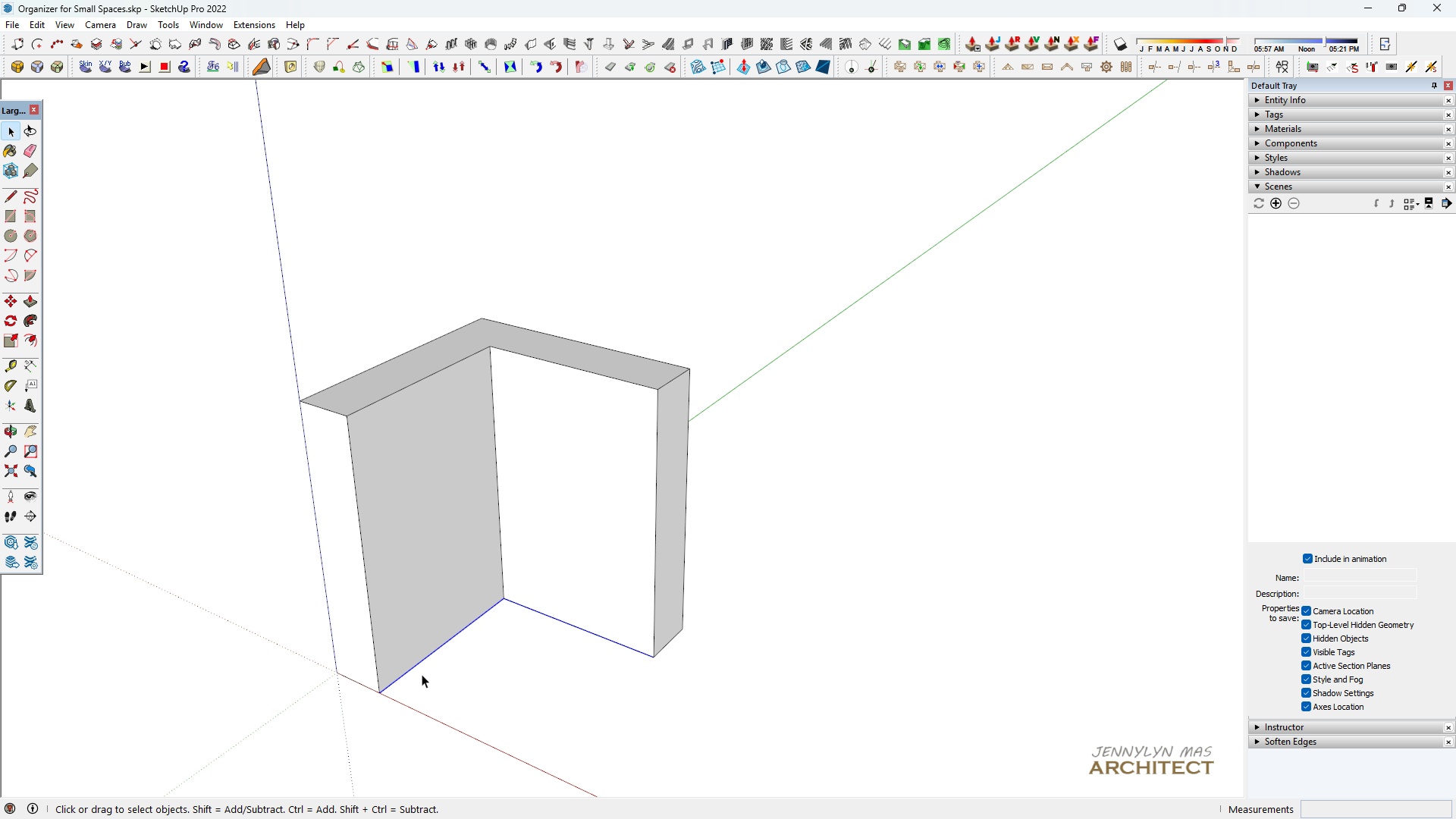 
scroll: coordinate [498, 641], scroll_direction: up, amount: 5.0
 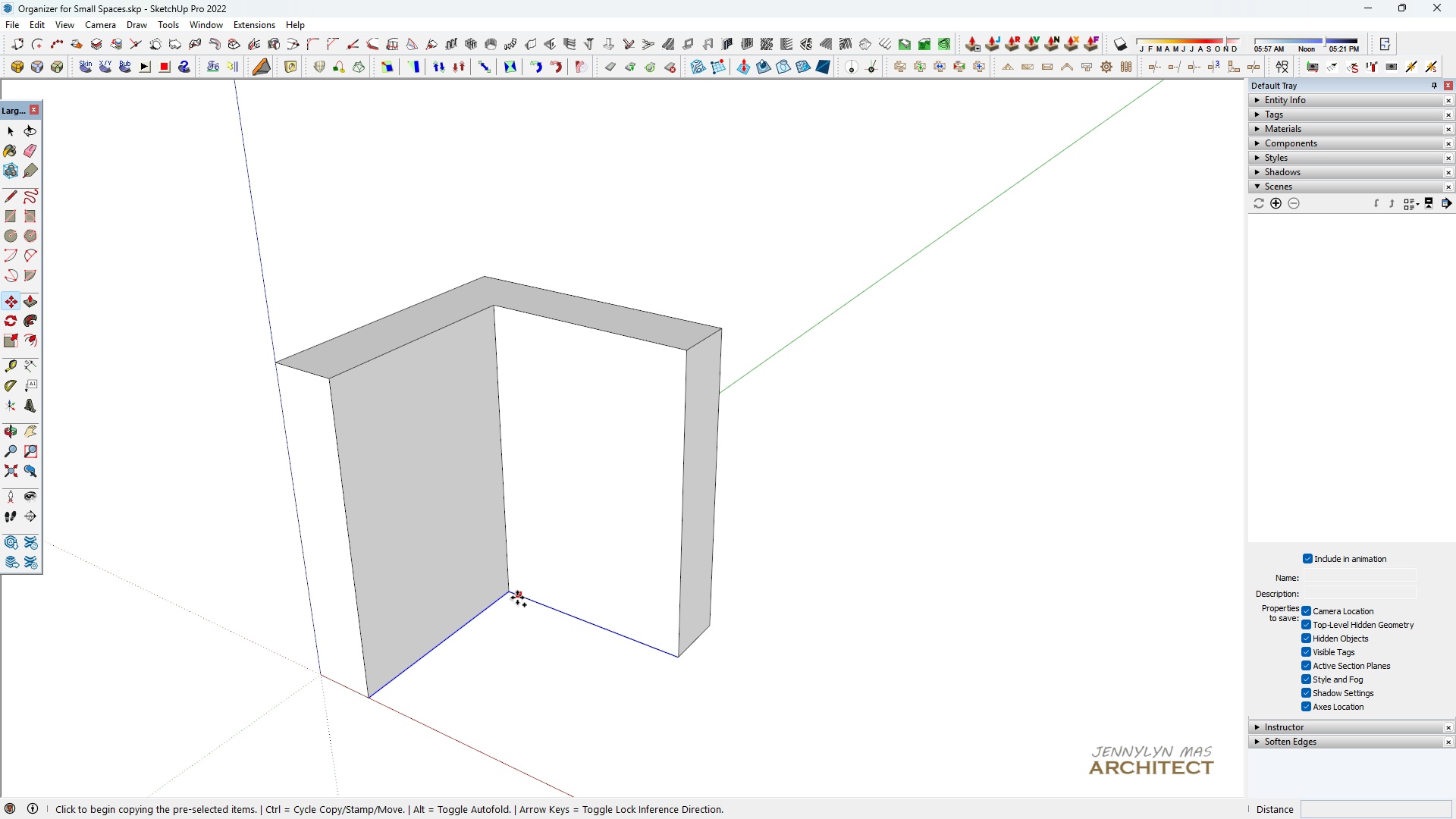 
key(M)
 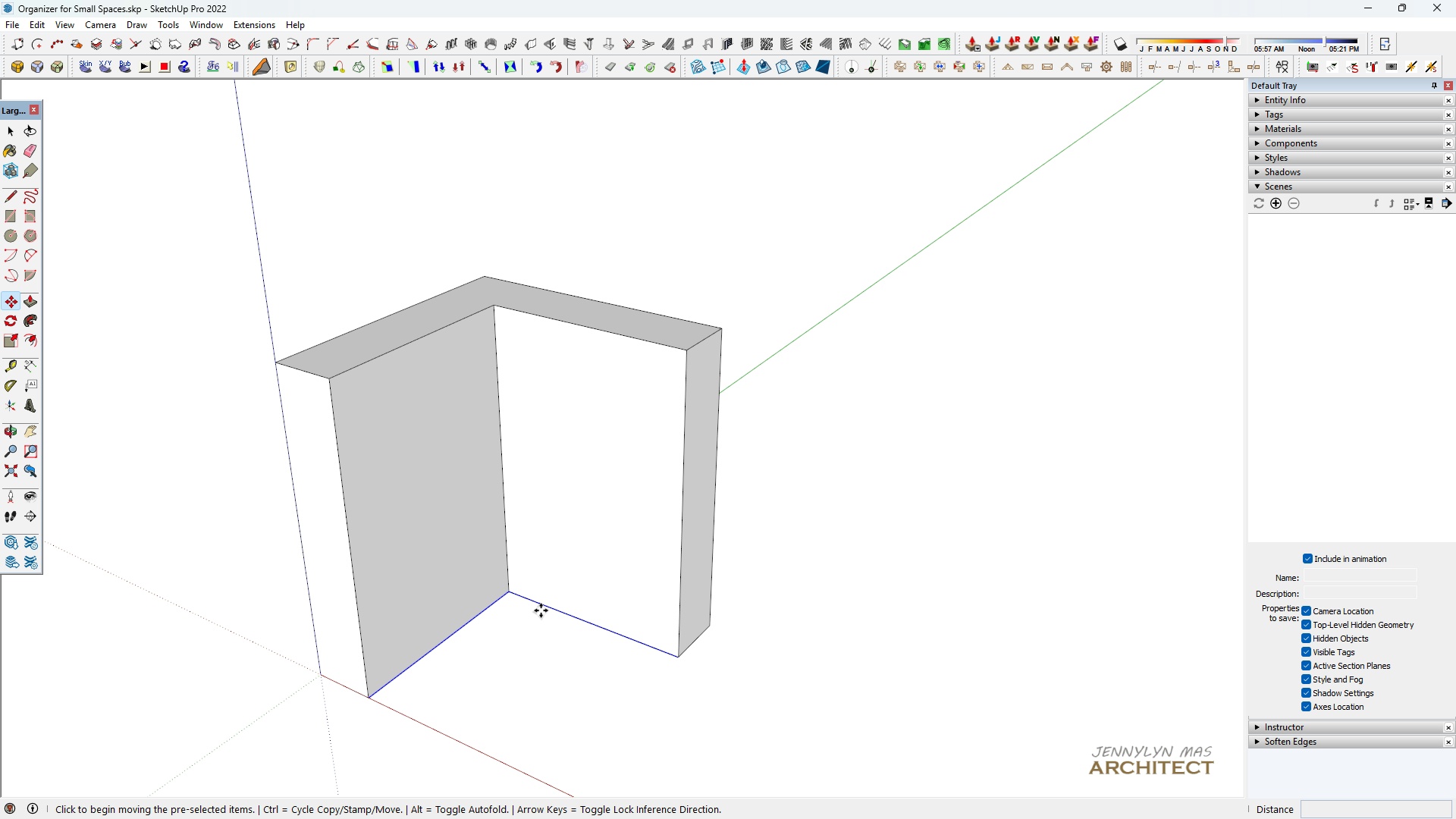 
key(Control+ControlLeft)
 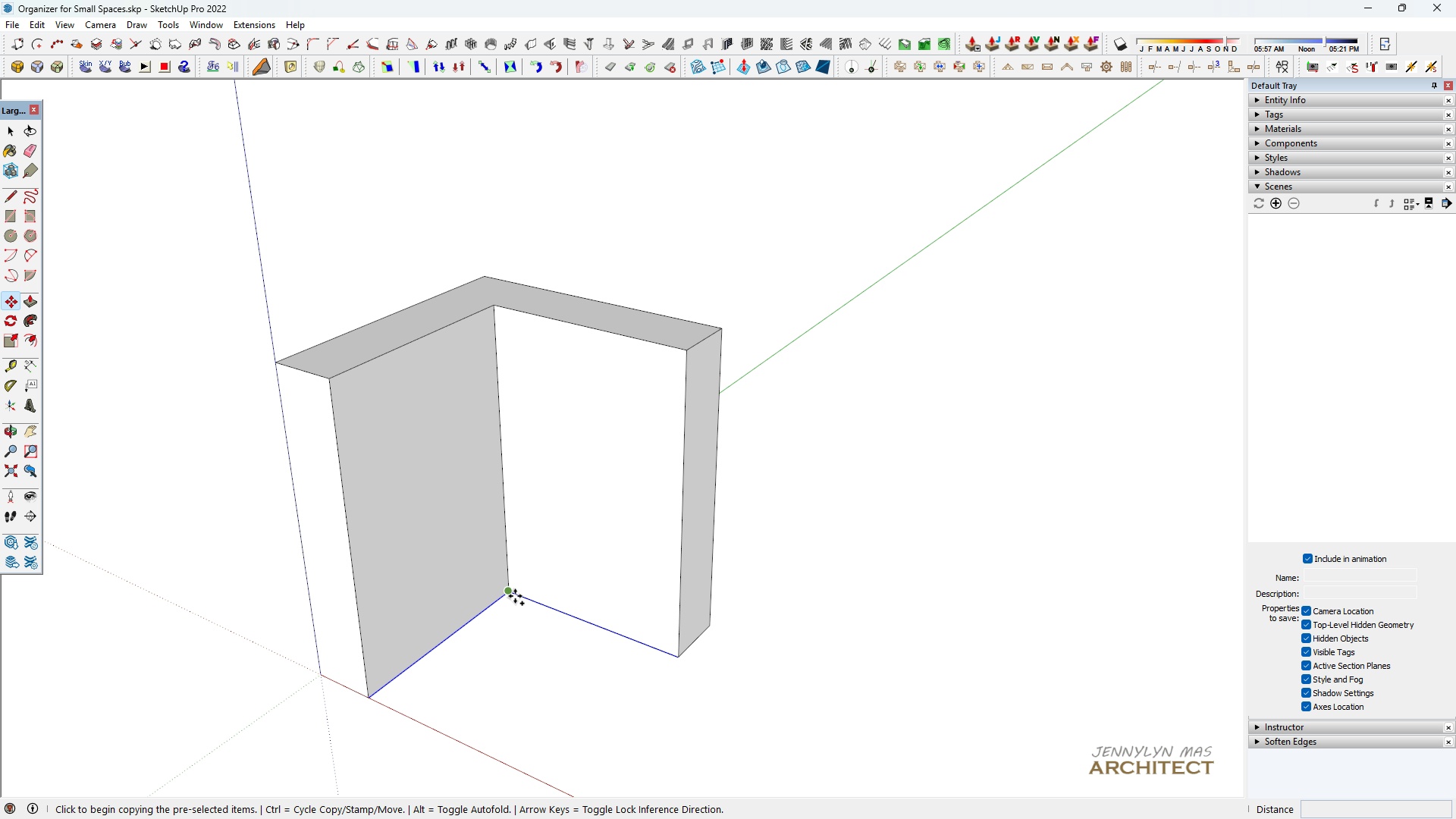 
left_click([515, 596])
 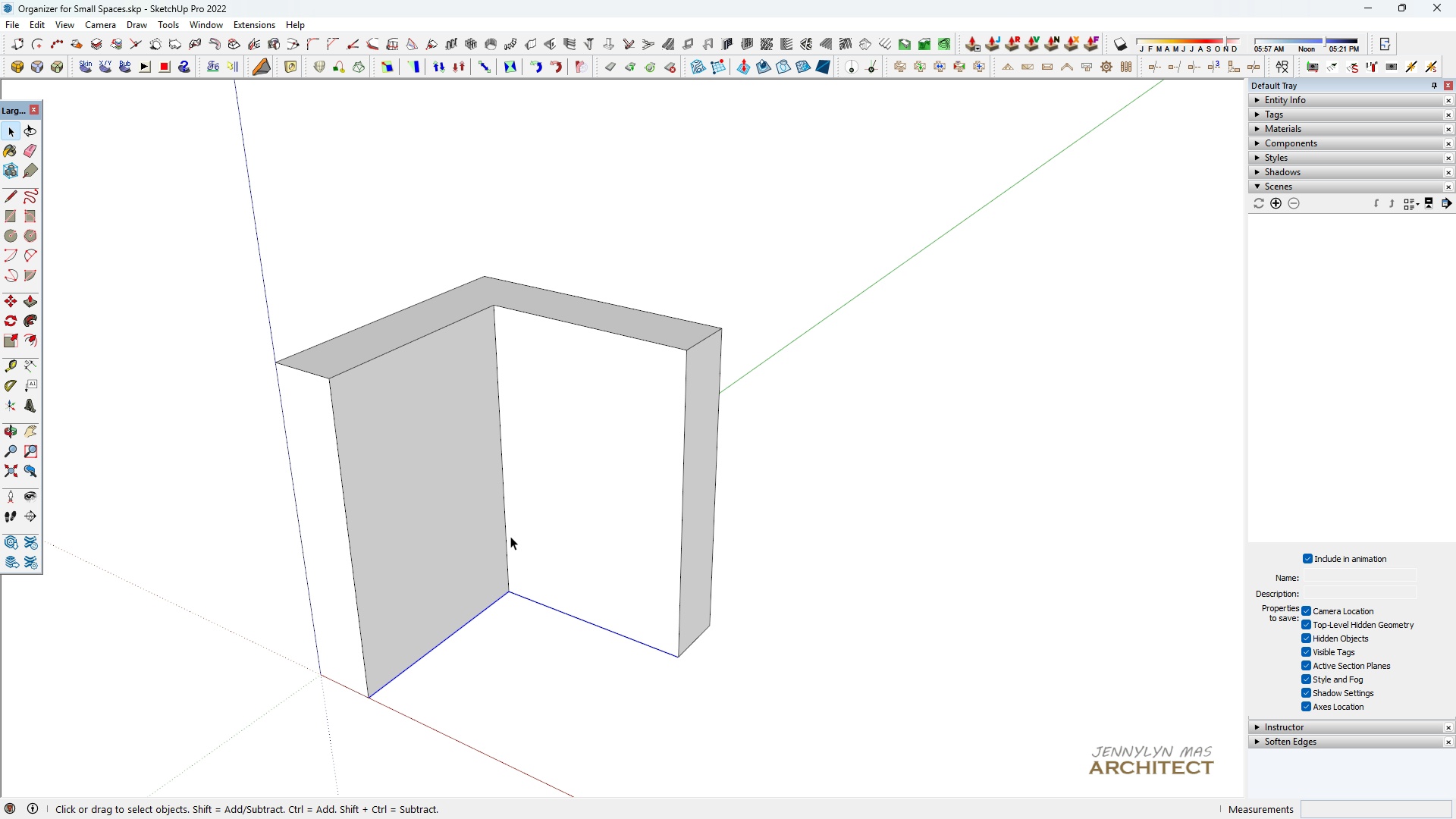 
key(Space)
 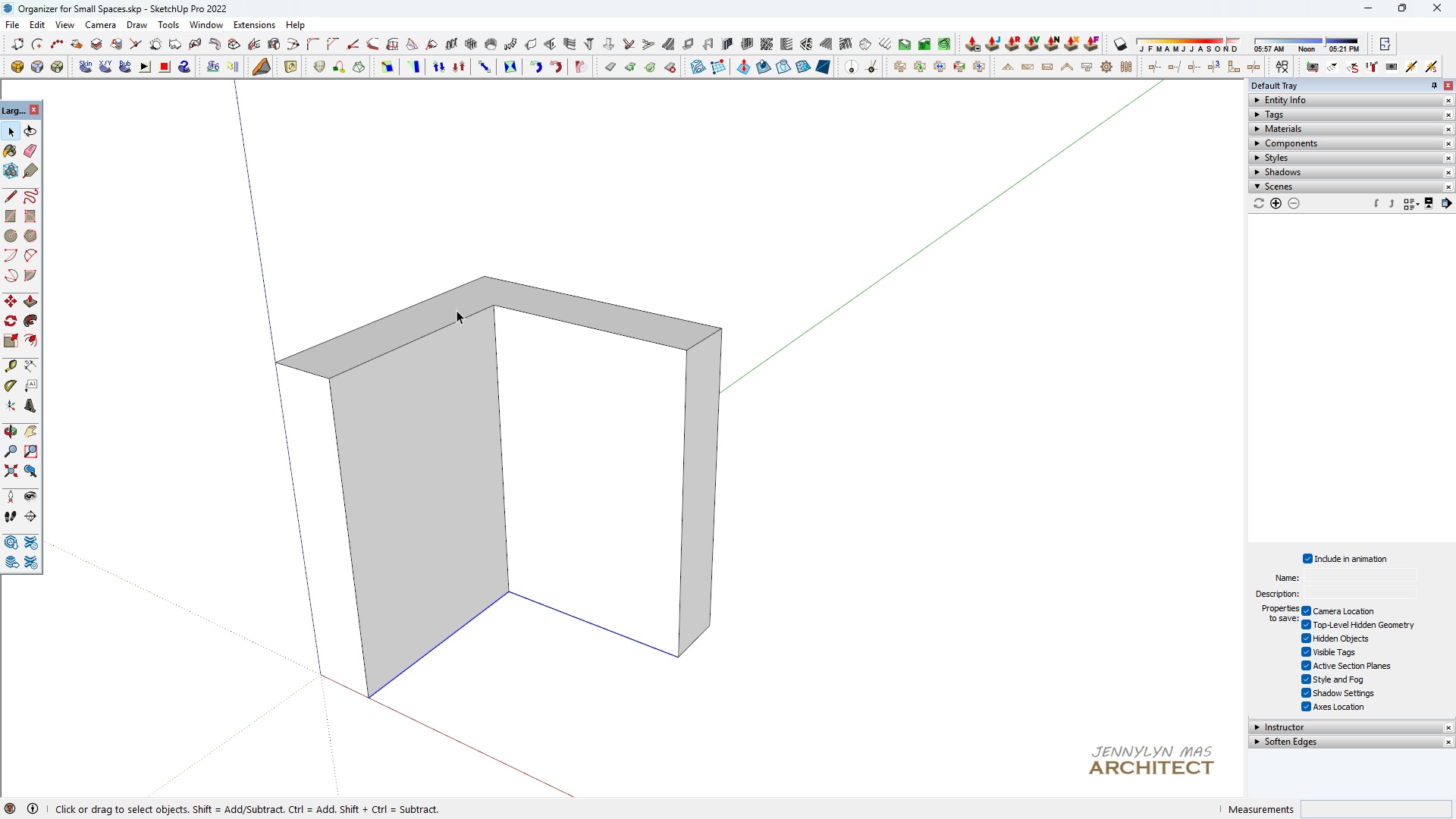 
left_click([456, 310])
 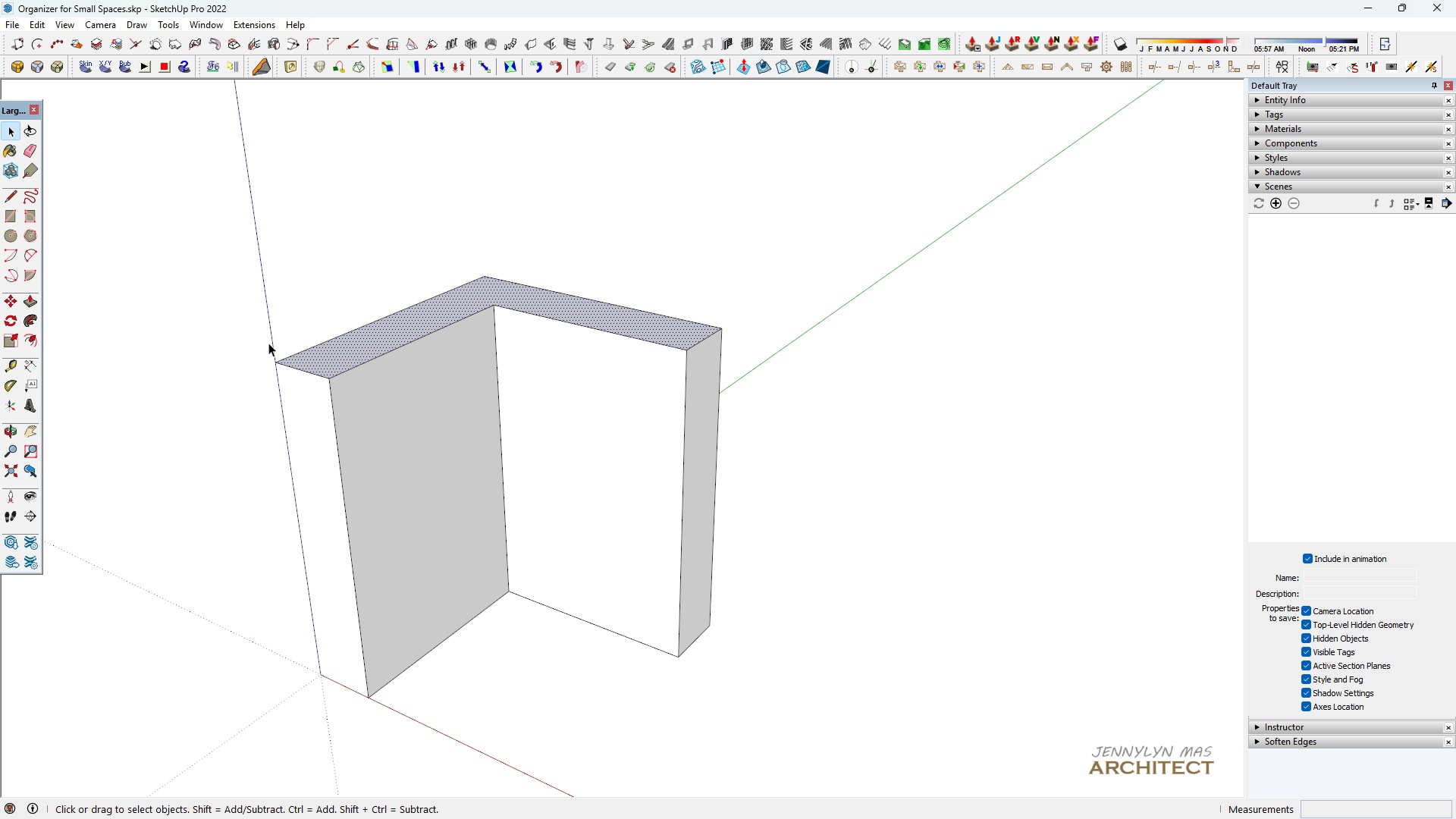 
key(H)
 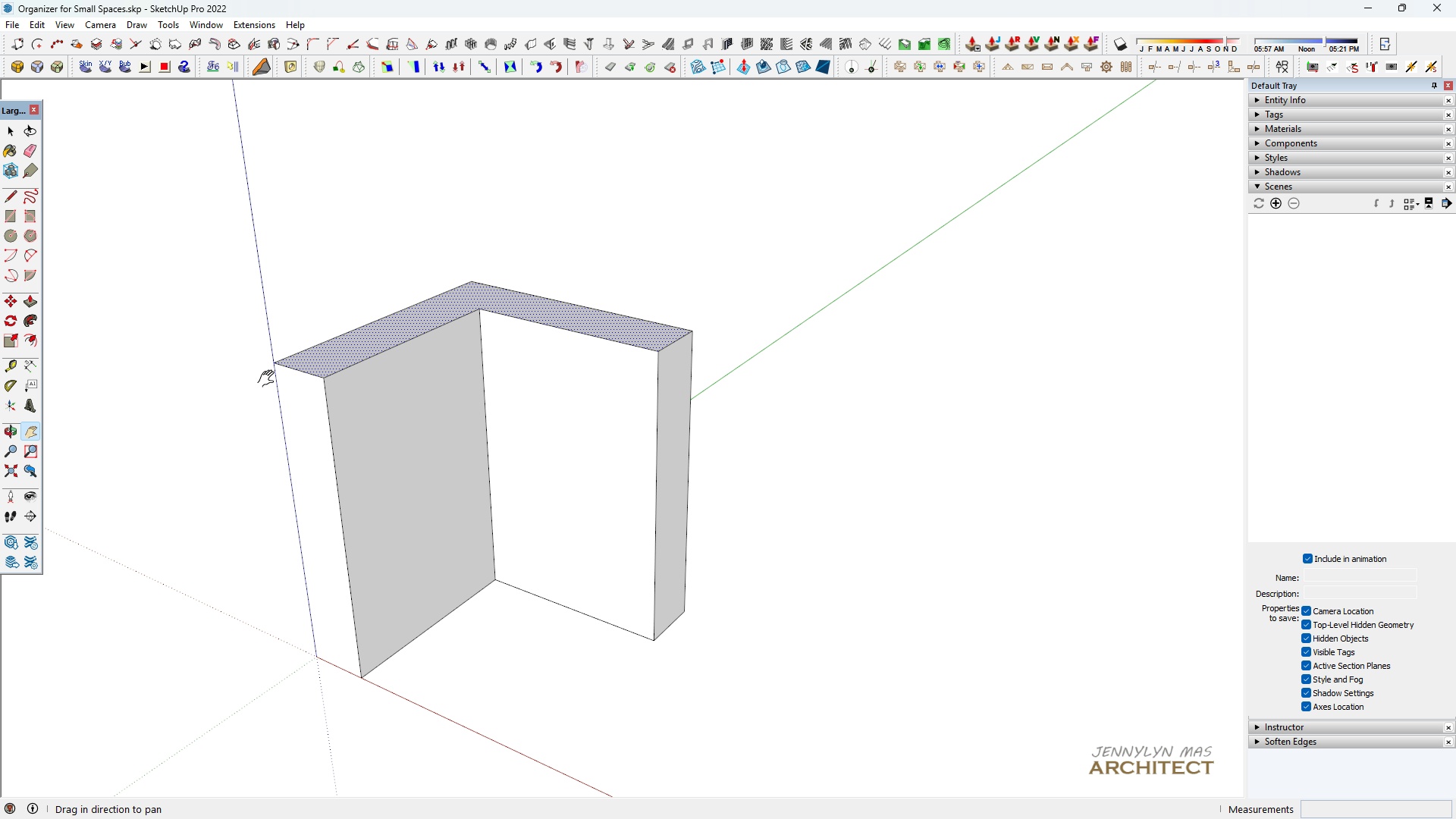 
scroll: coordinate [269, 379], scroll_direction: down, amount: 2.0
 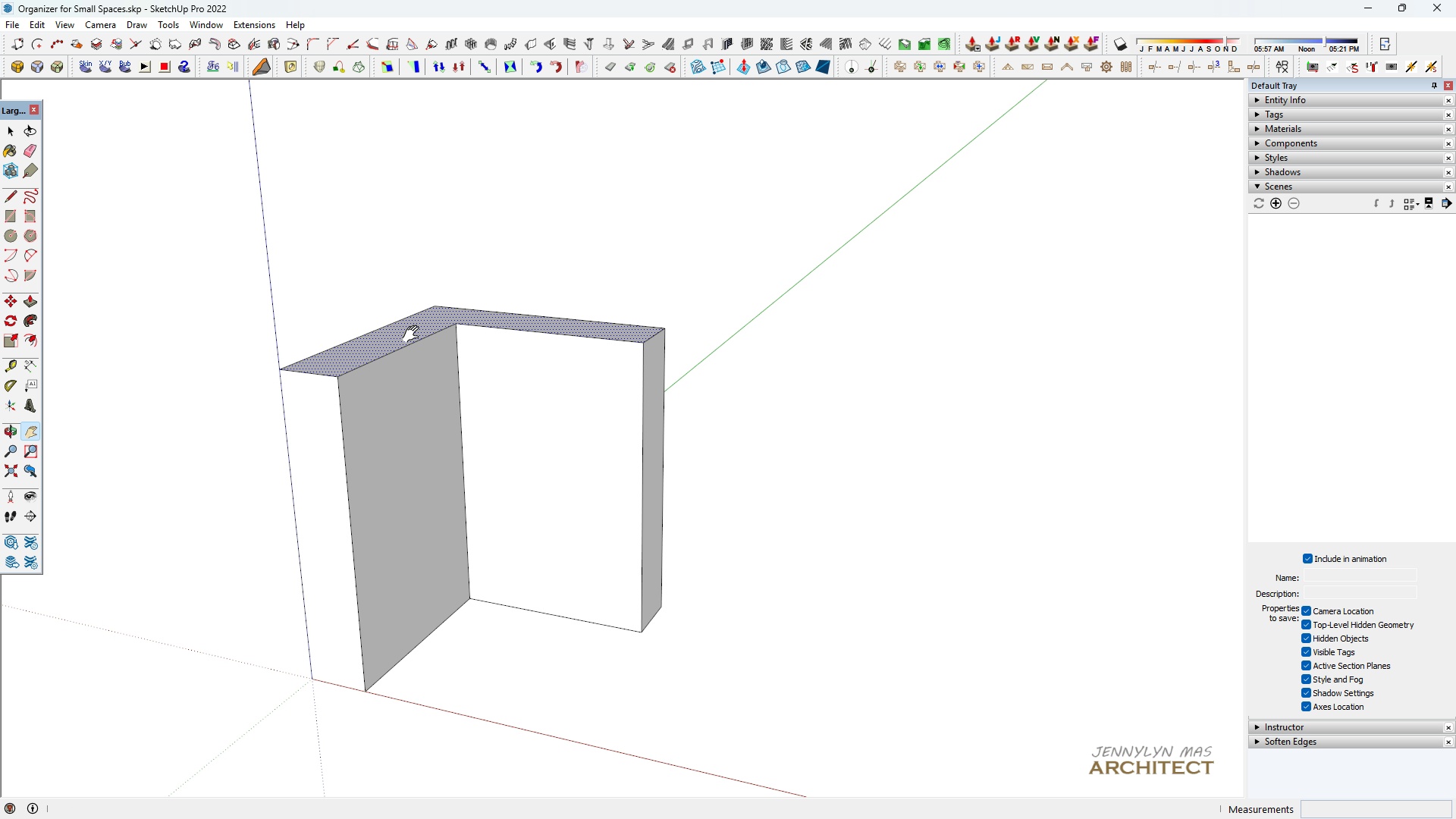 
scroll: coordinate [414, 334], scroll_direction: up, amount: 3.0
 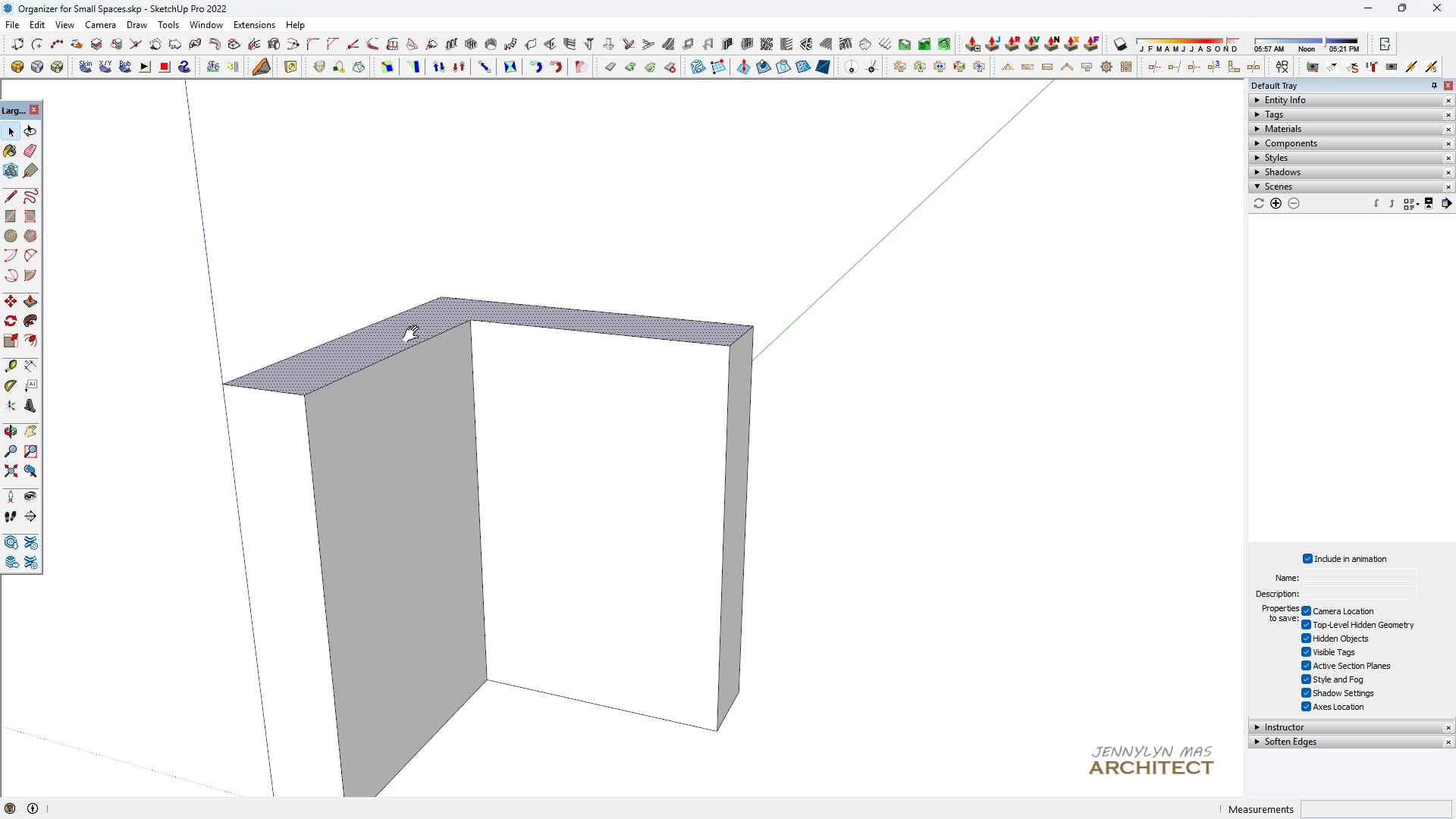 
key(Space)
 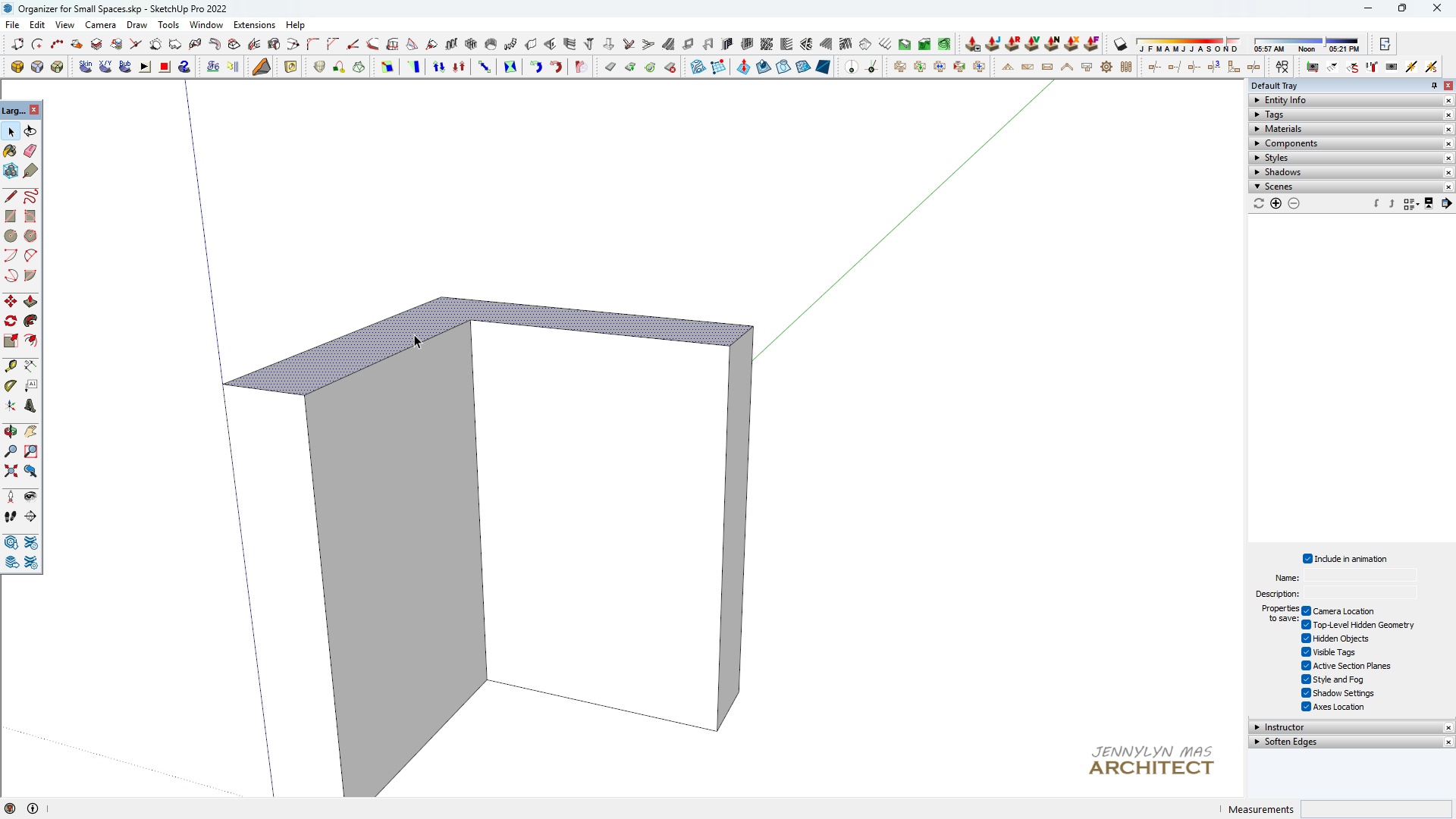 
left_click([414, 334])
 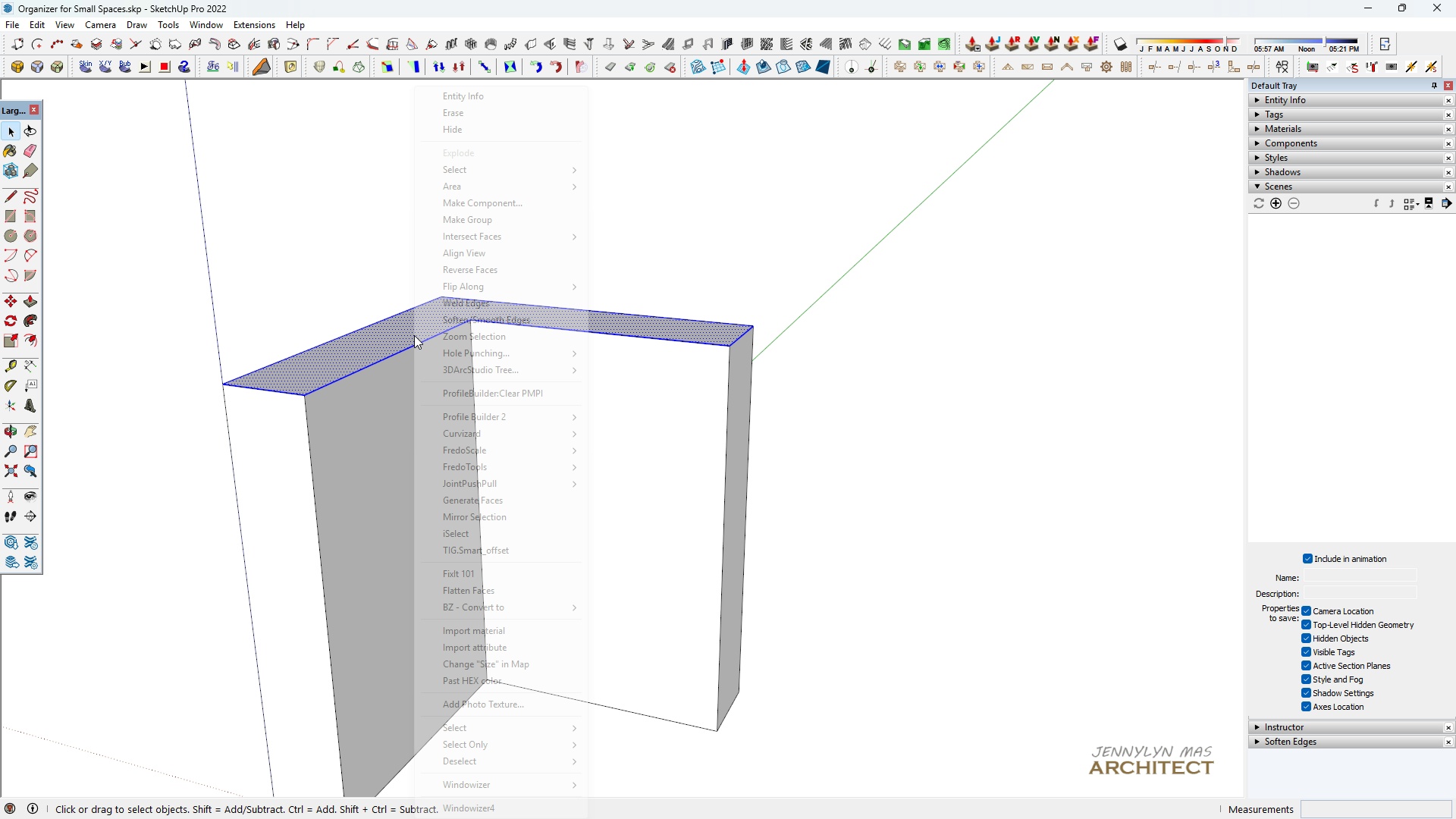 
left_click([414, 335])
 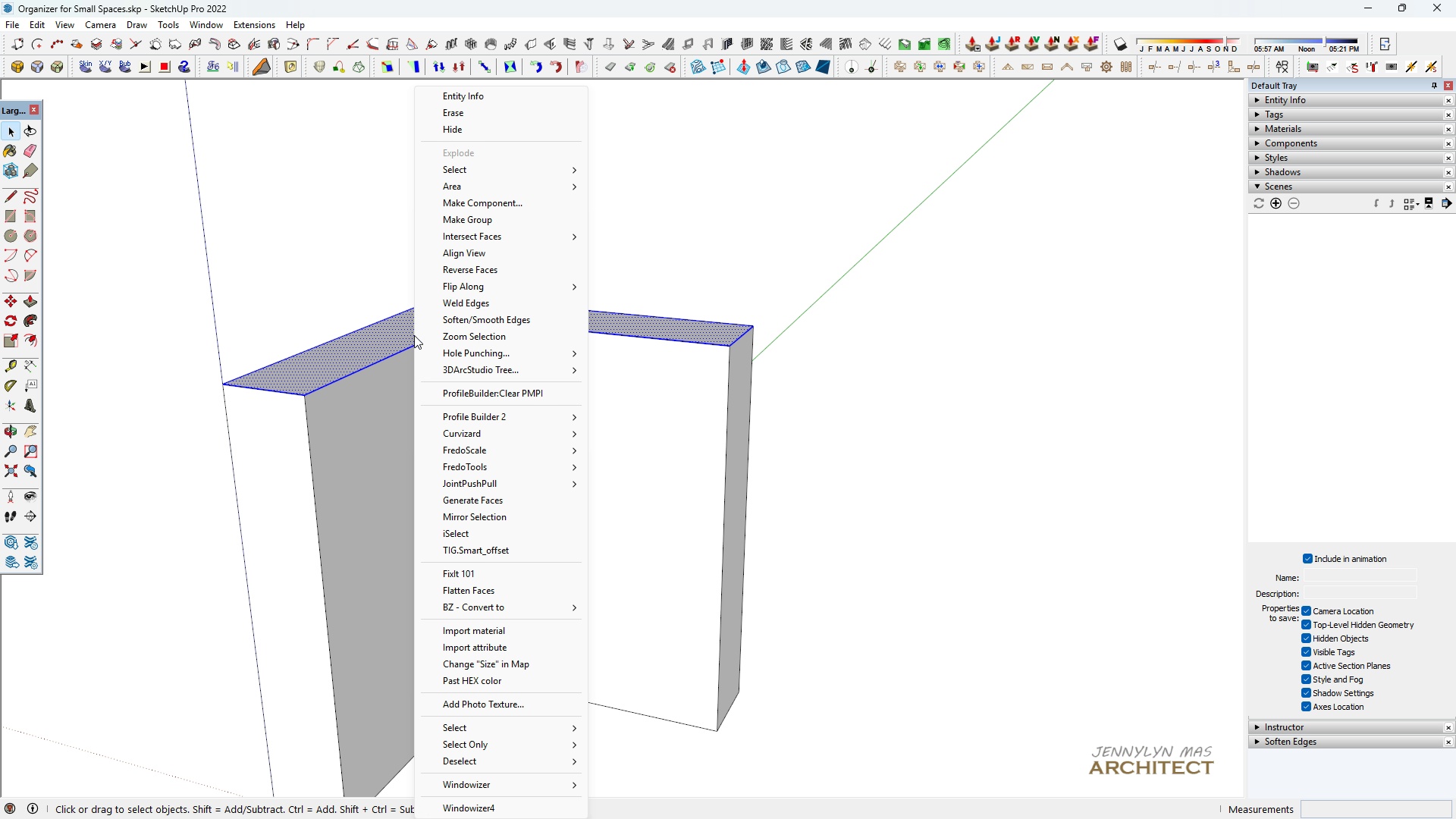 
right_click([414, 335])
 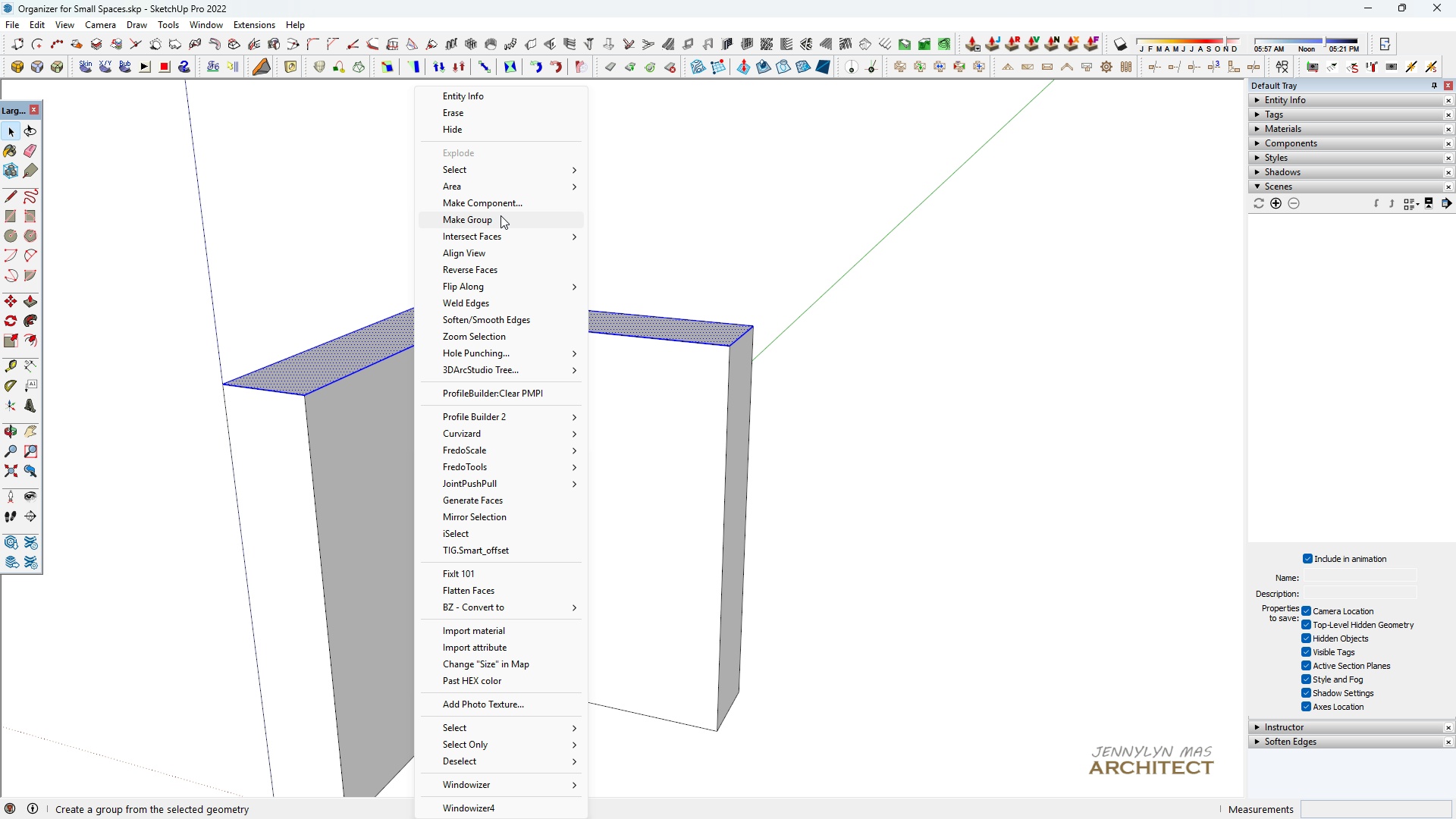 
left_click([500, 215])
 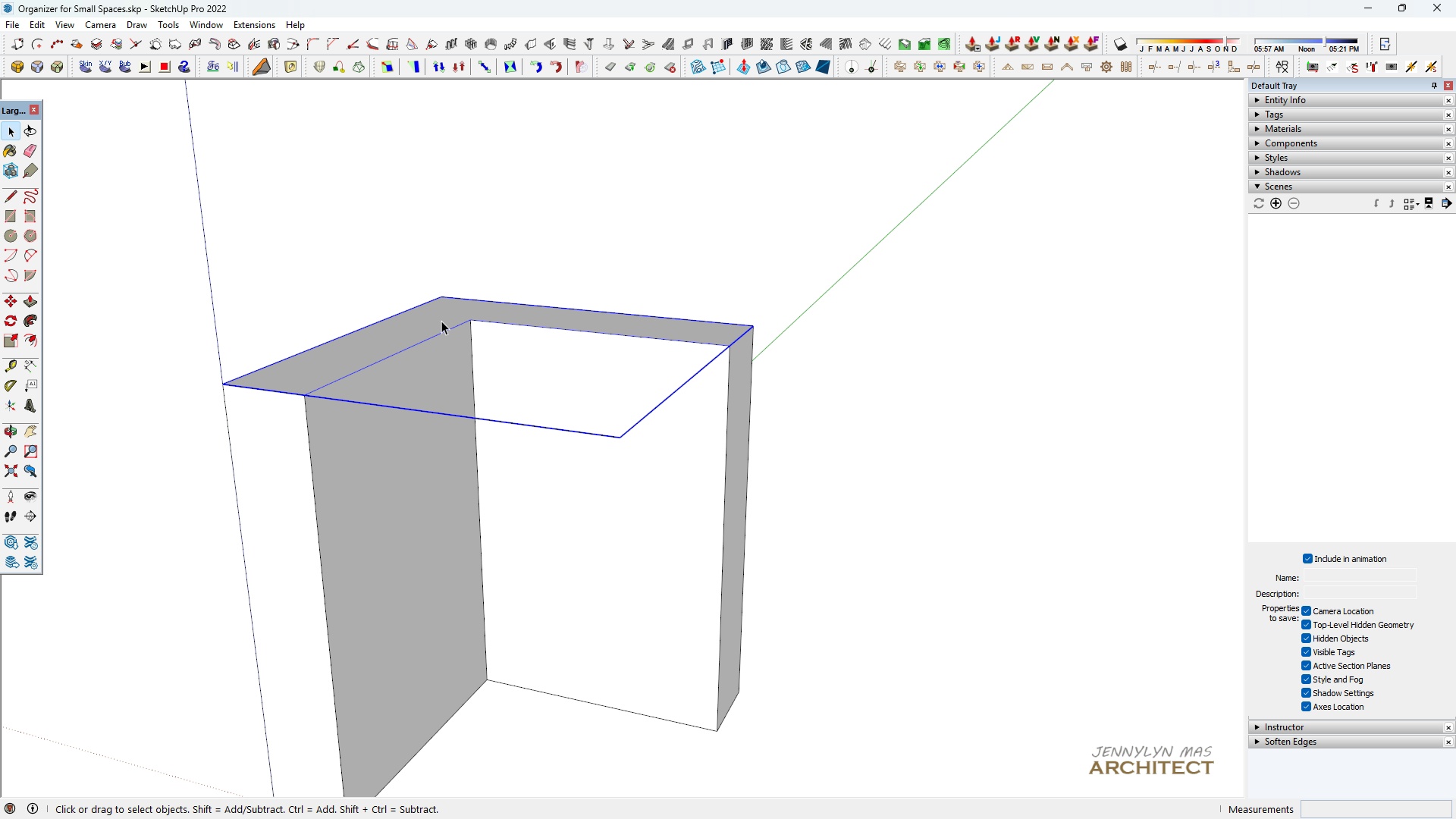 
double_click([441, 321])
 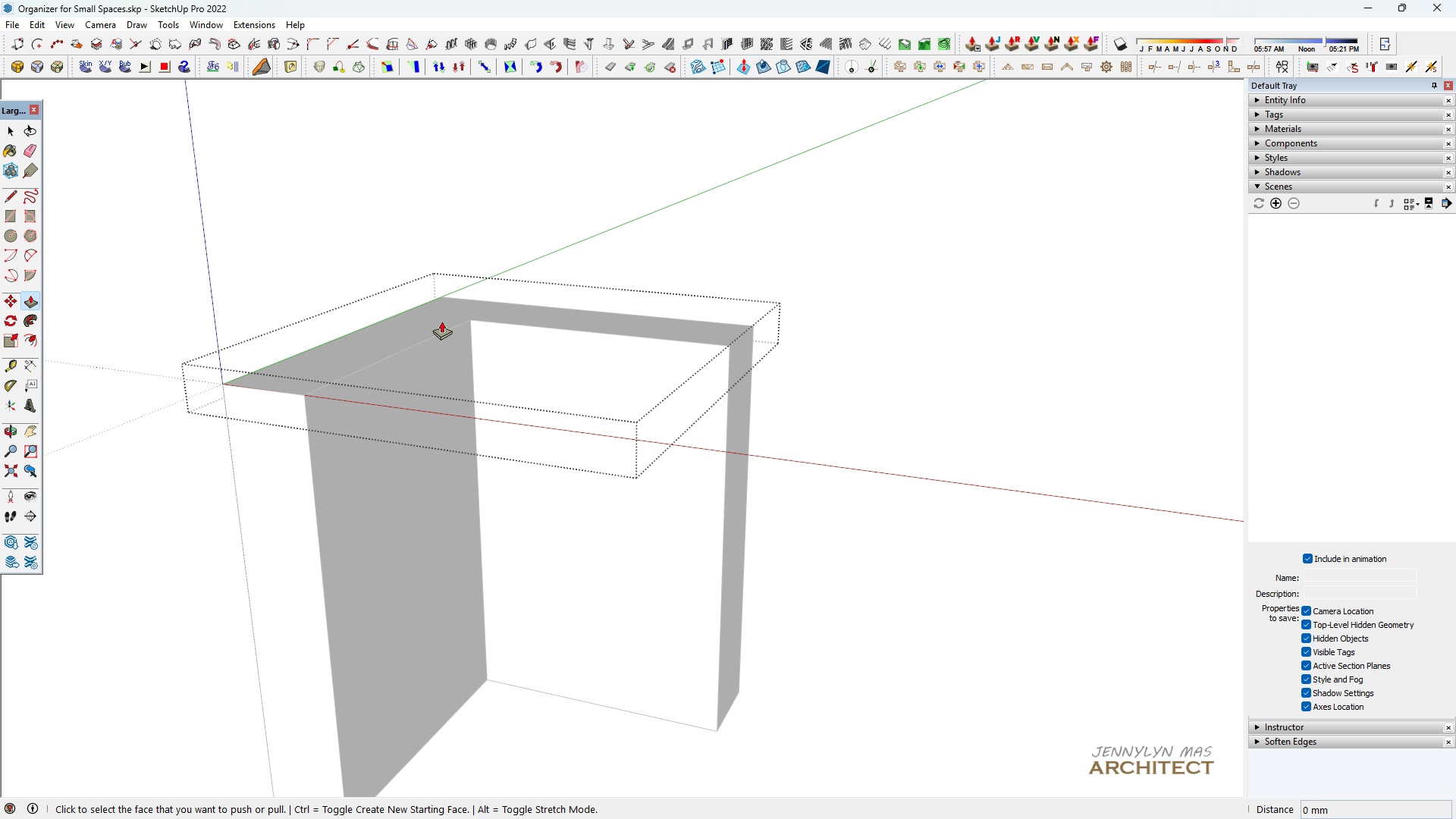 
key(Space)
 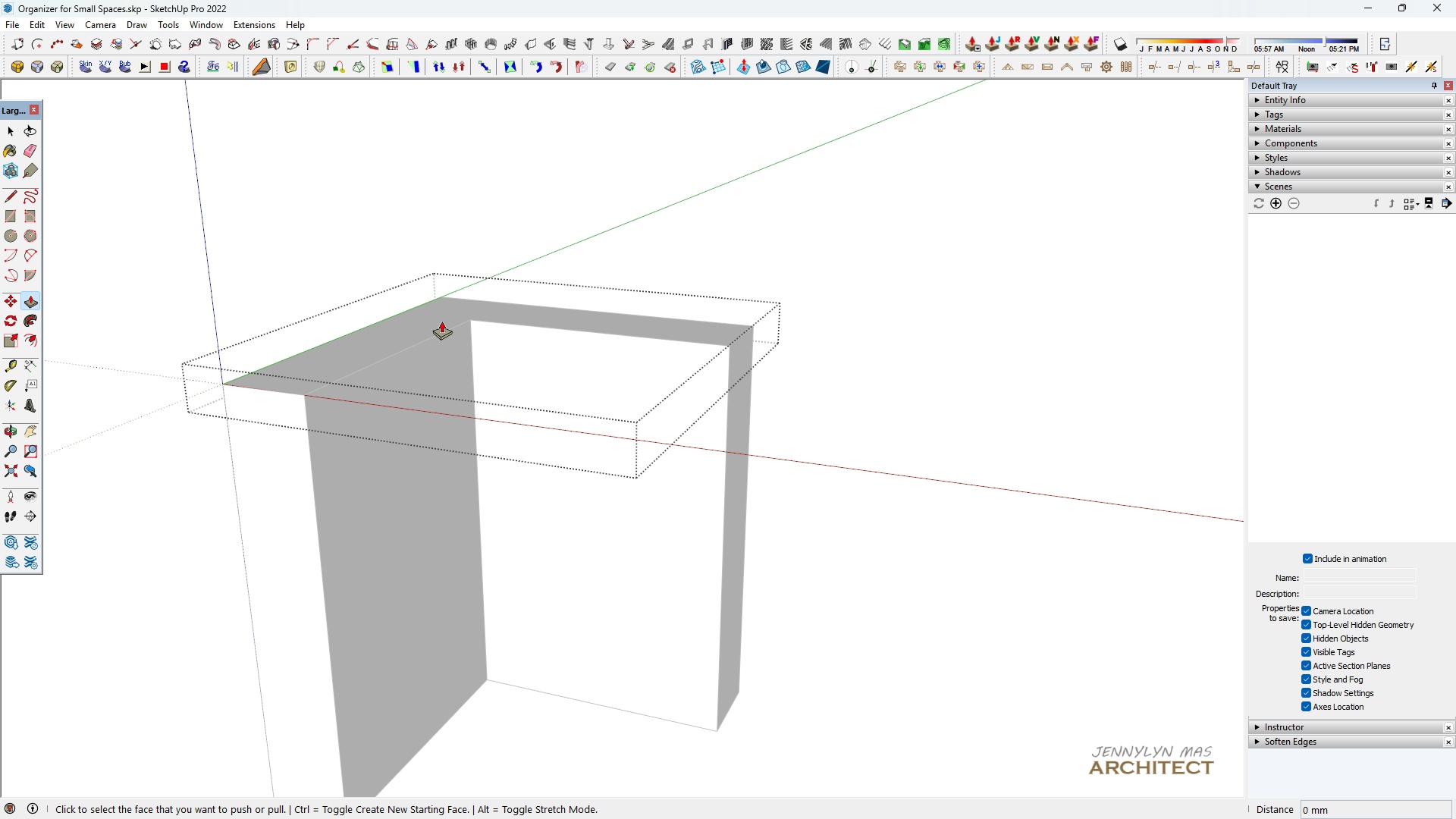 
key(P)
 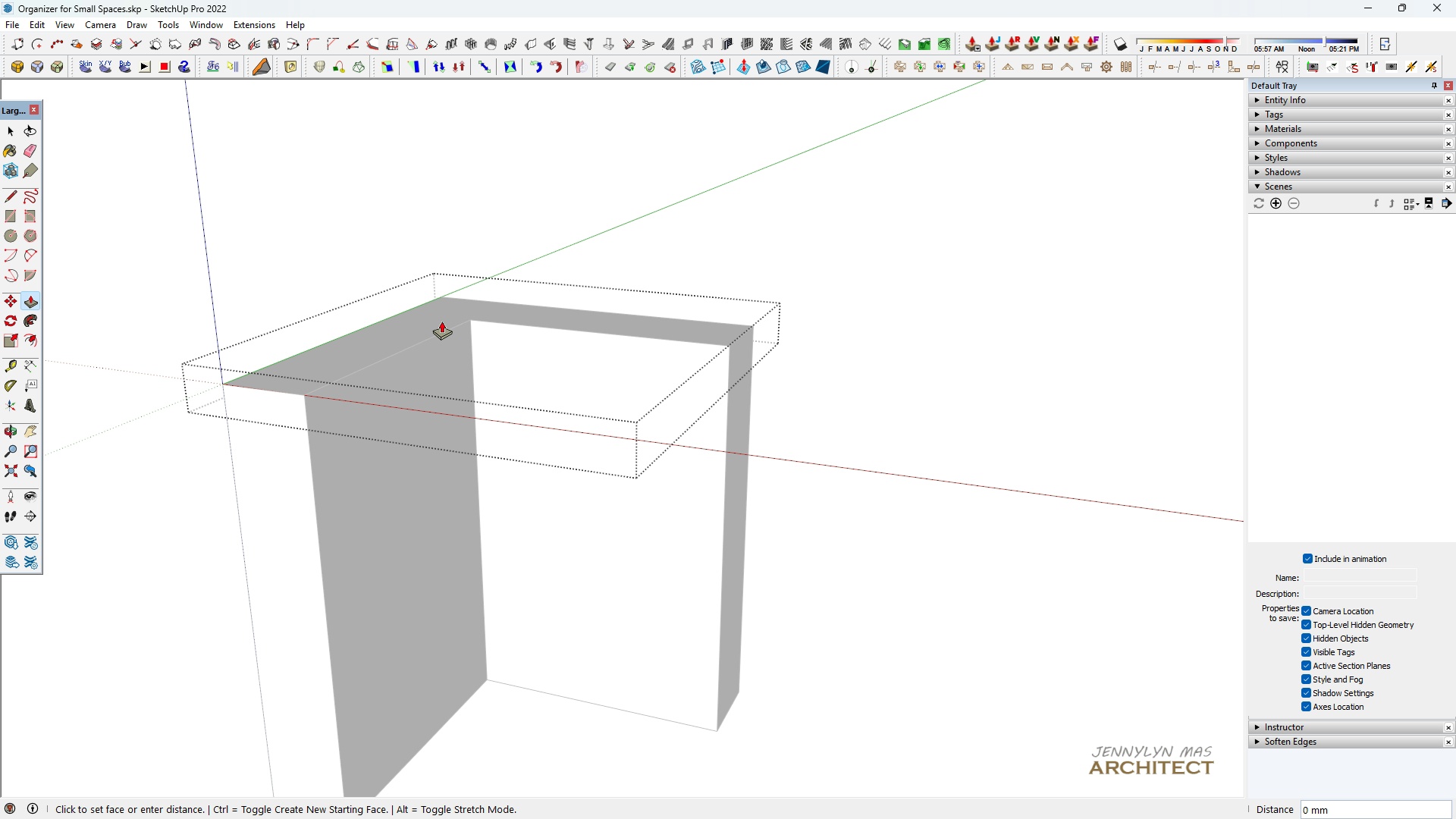 
left_click([441, 321])
 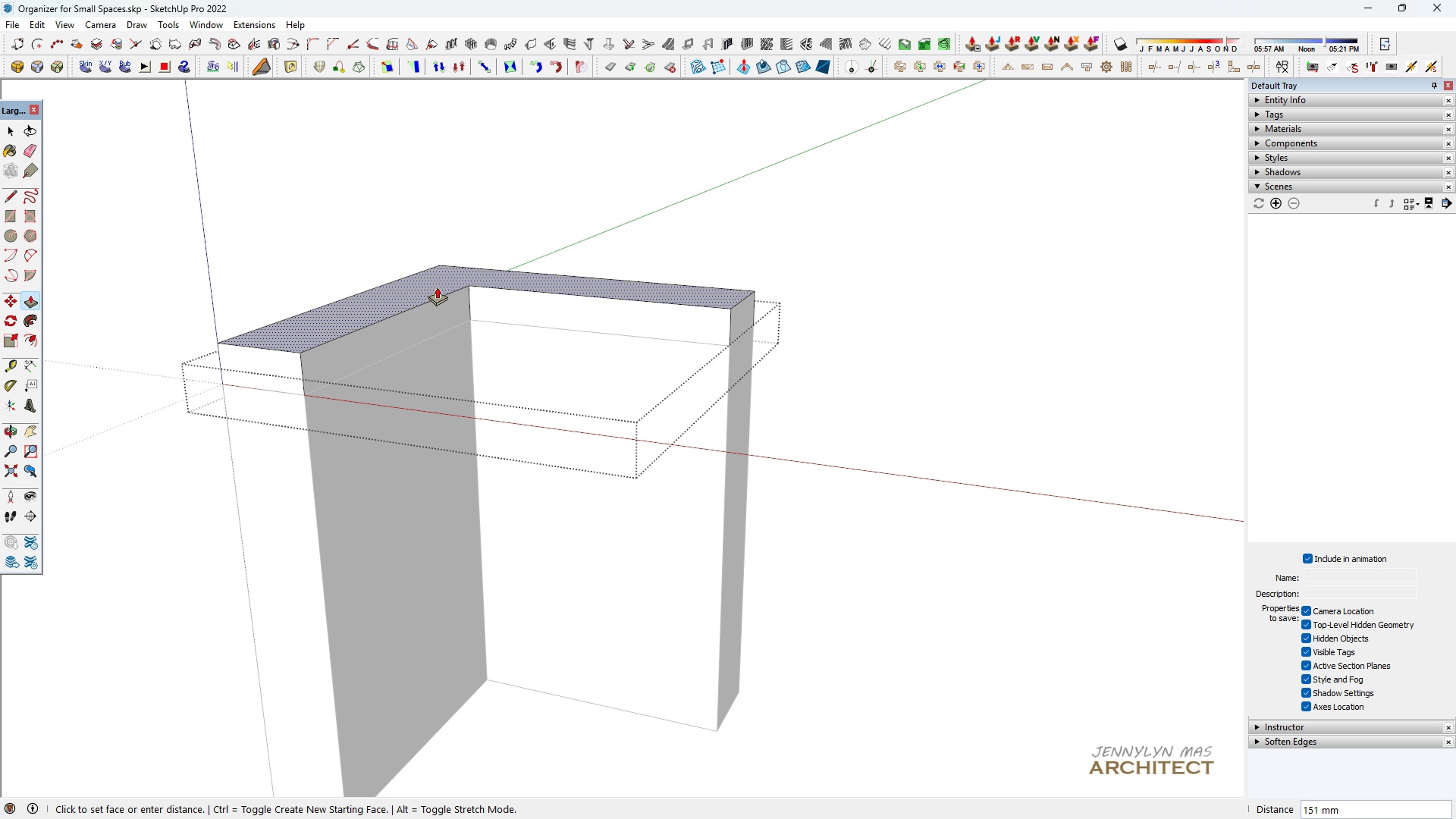 
type(75)
 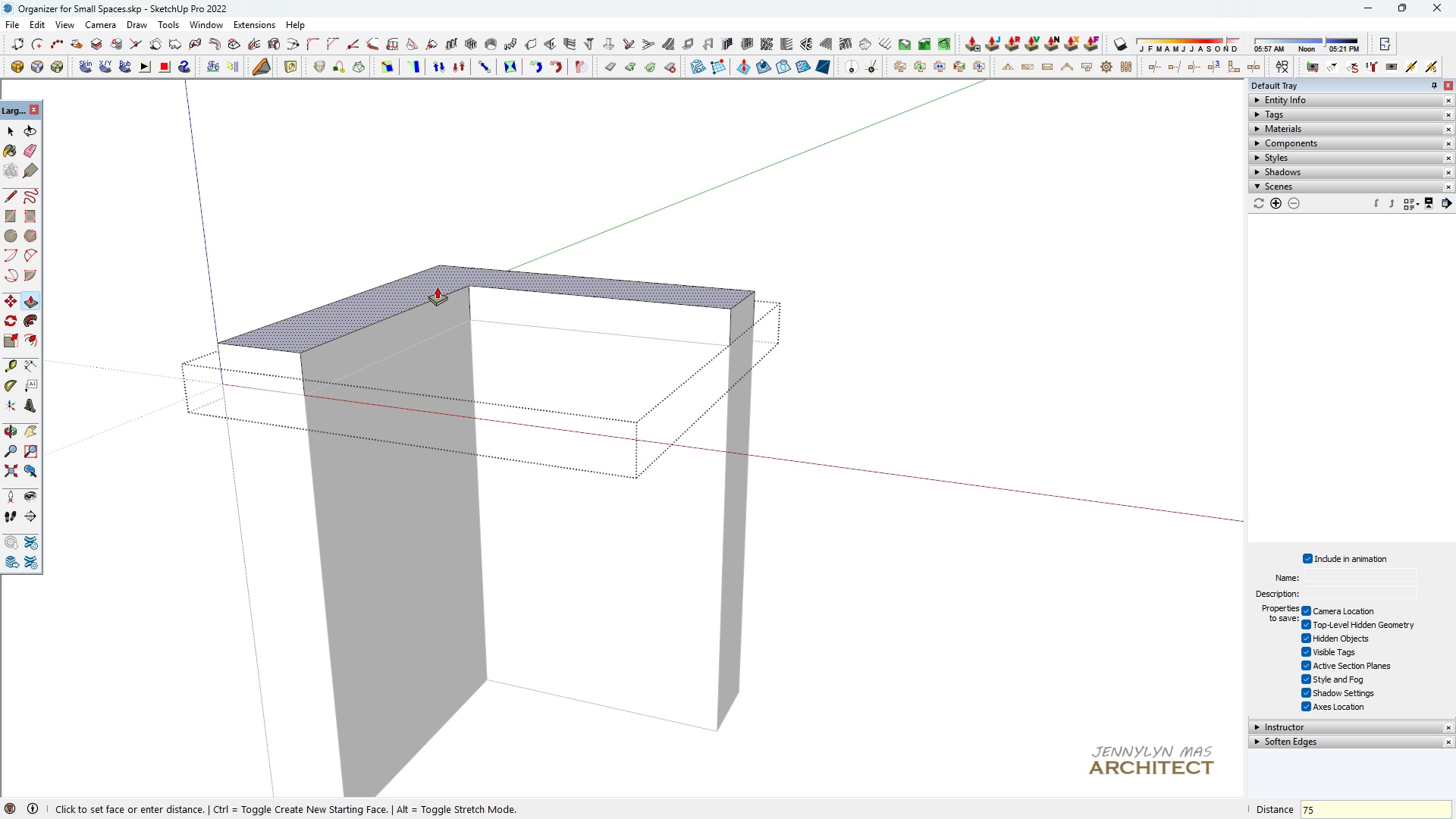 
key(Enter)
 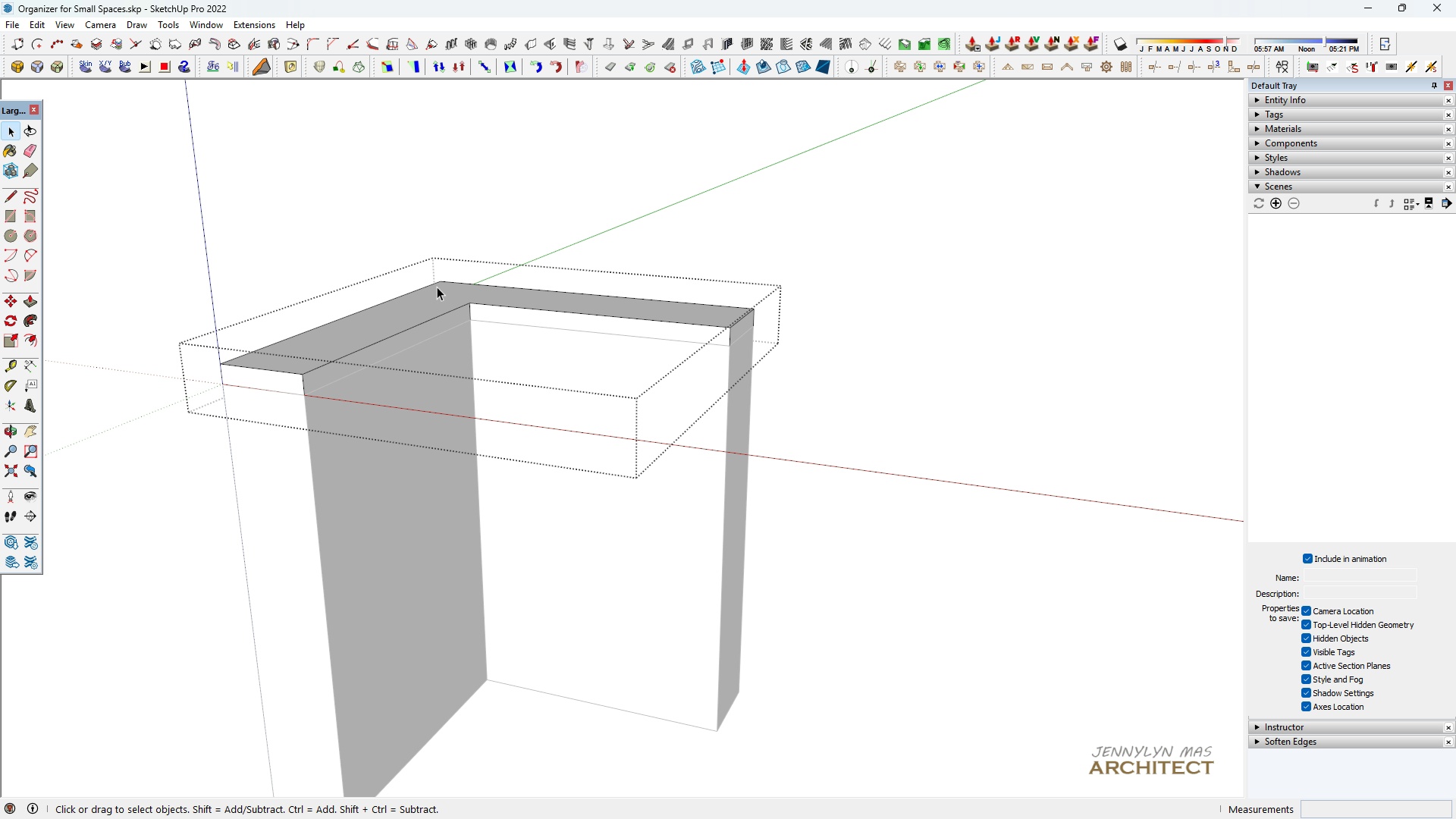 
key(Space)
 